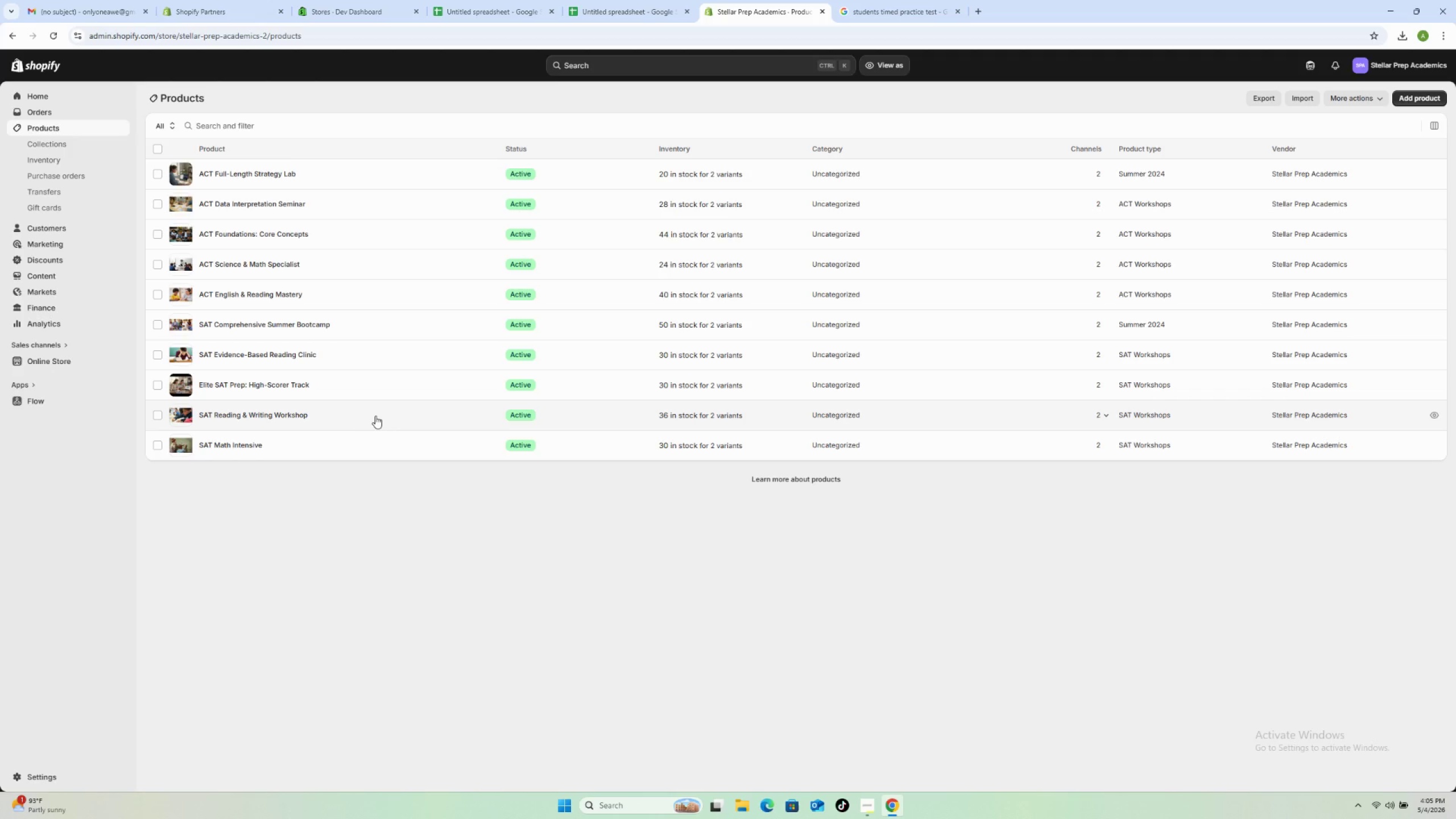 
left_click([379, 386])
 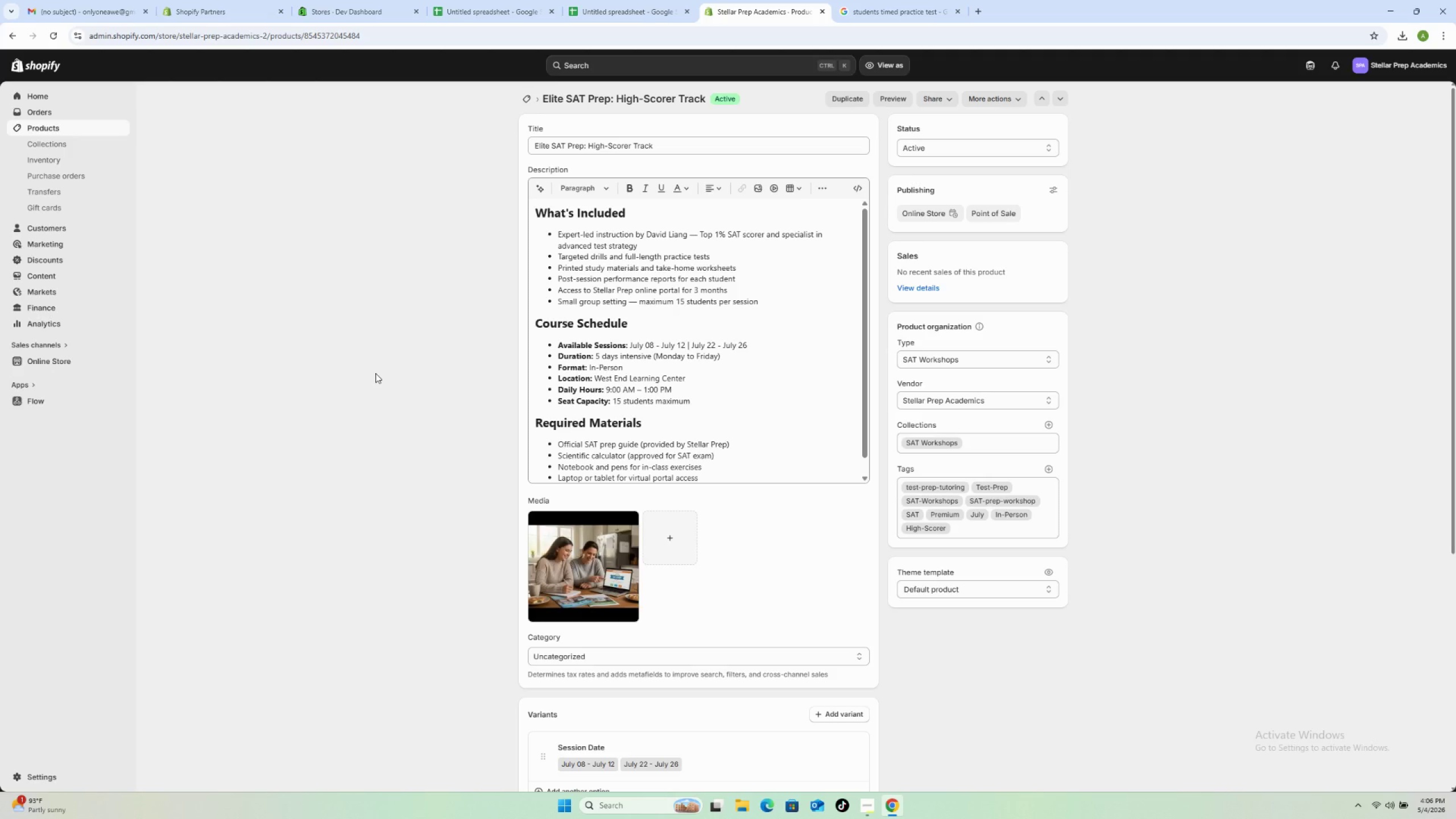 
wait(16.27)
 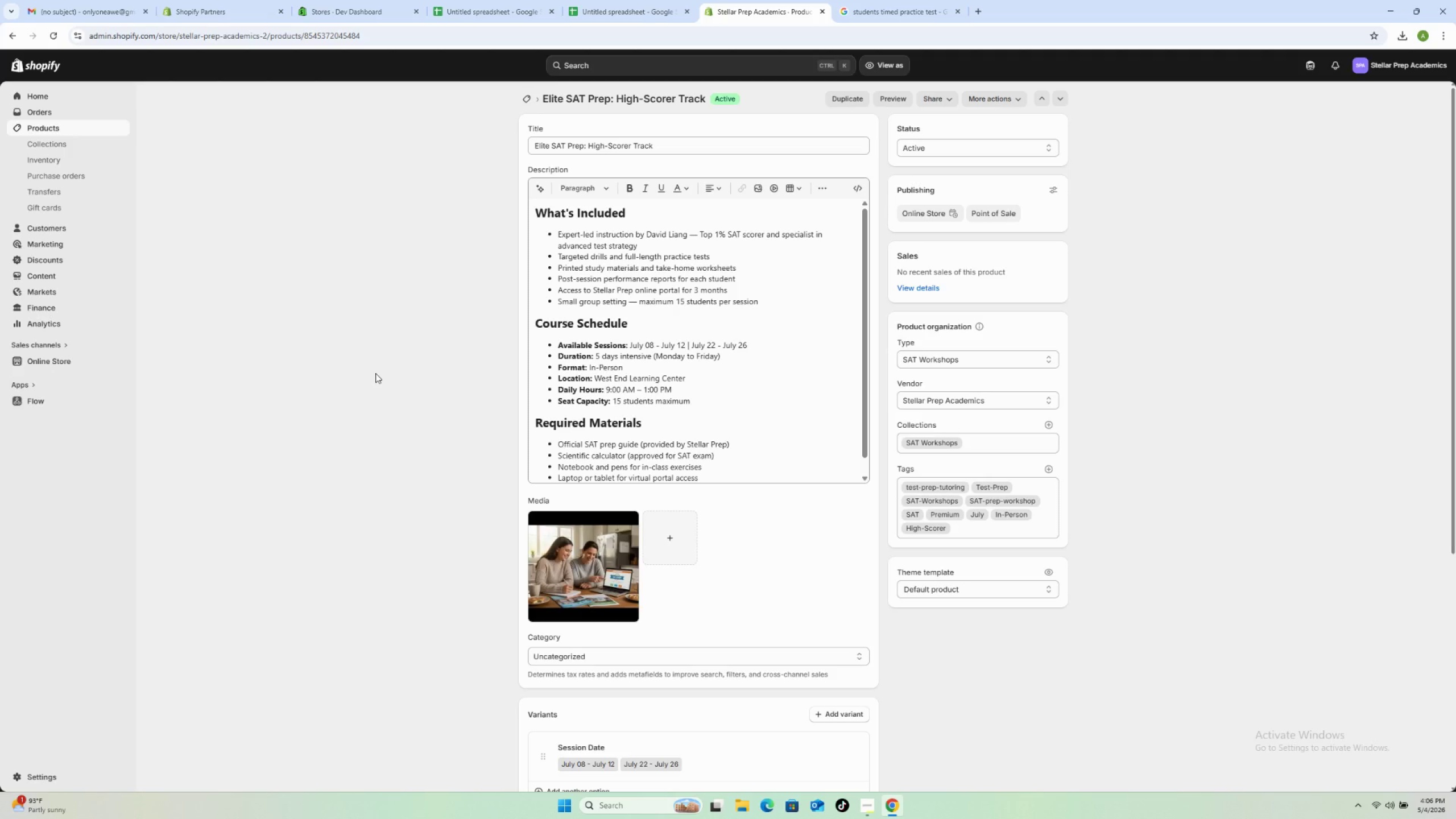 
left_click([561, 541])
 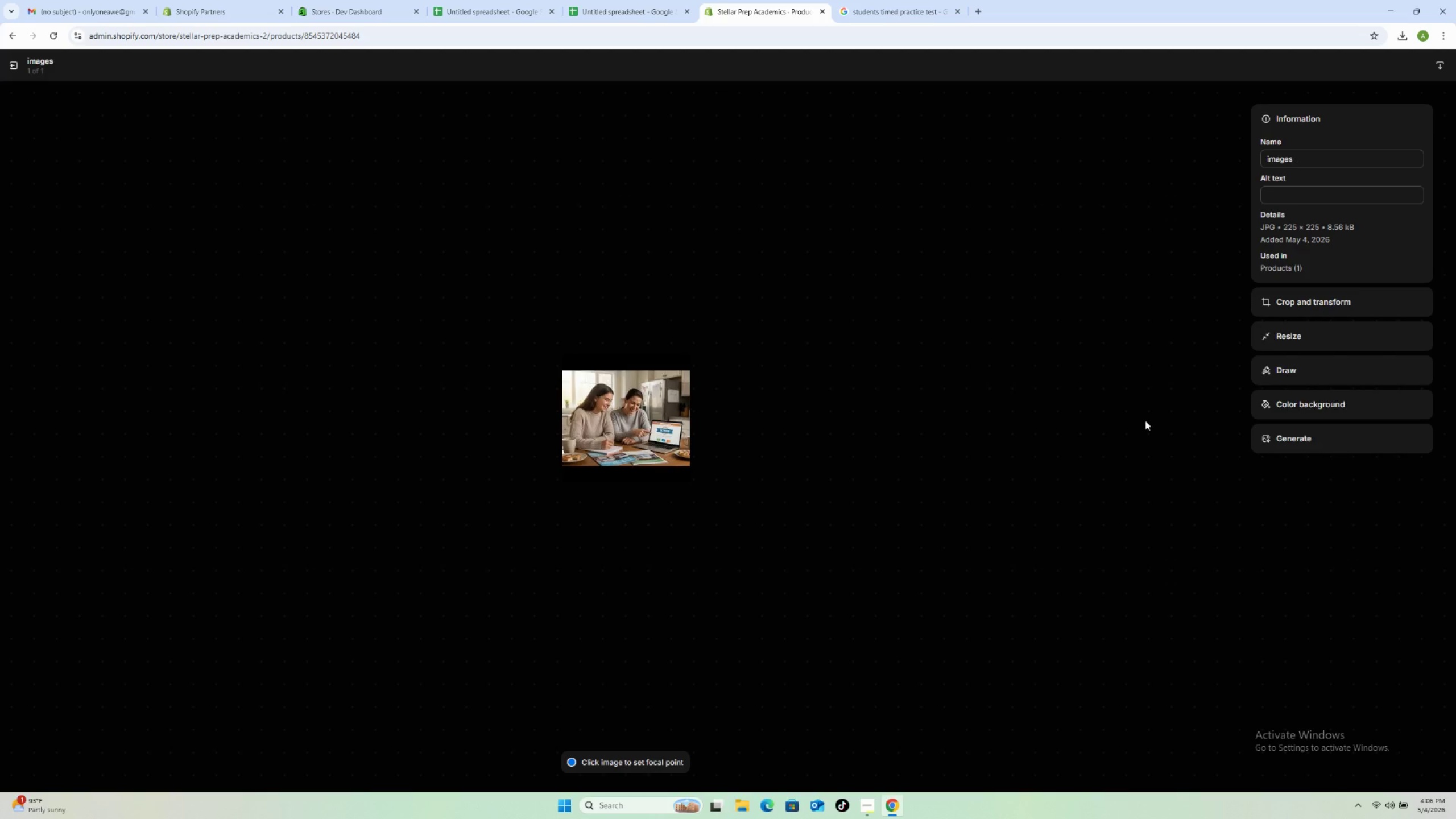 
left_click([1289, 195])
 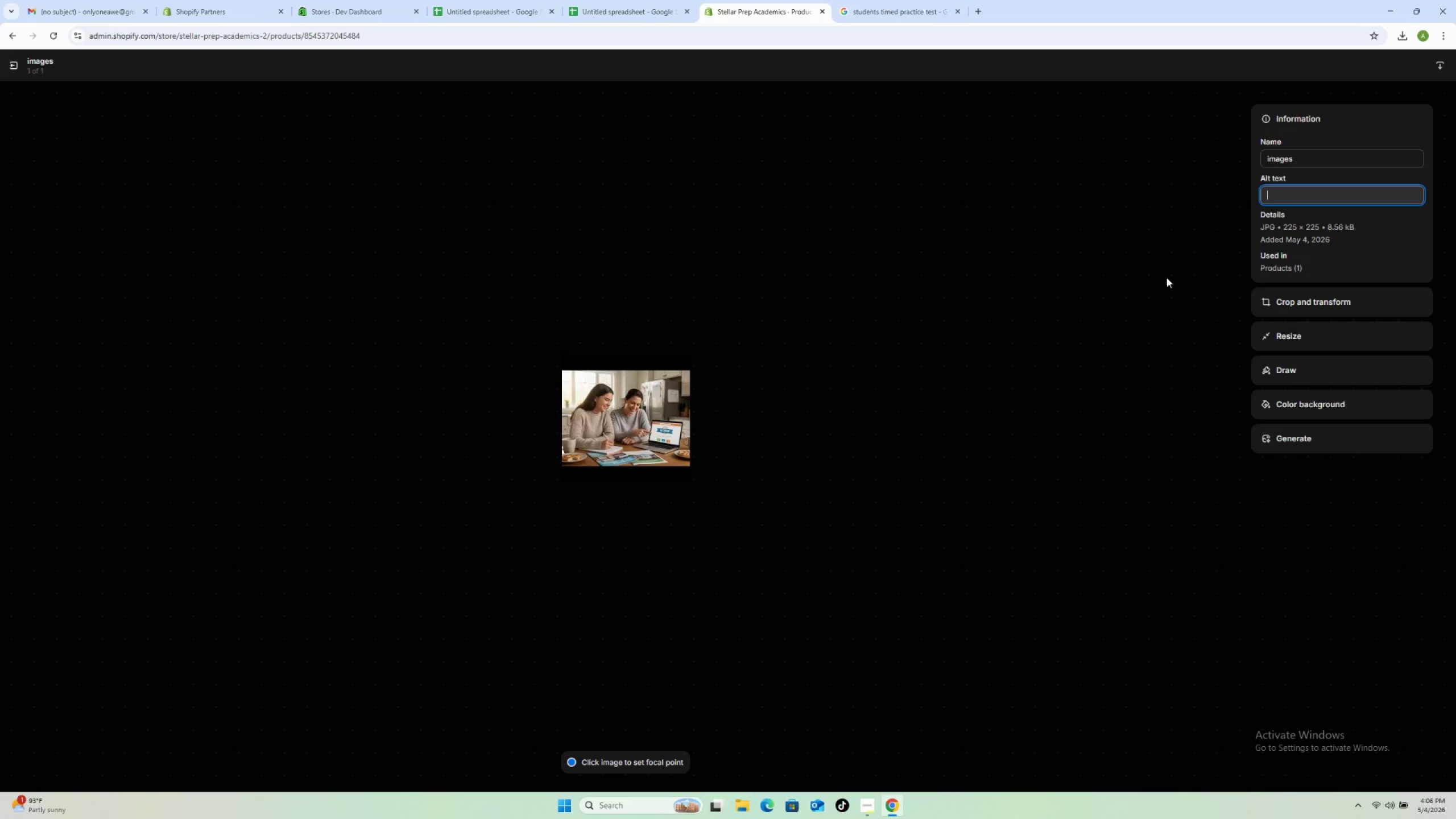 
wait(13.39)
 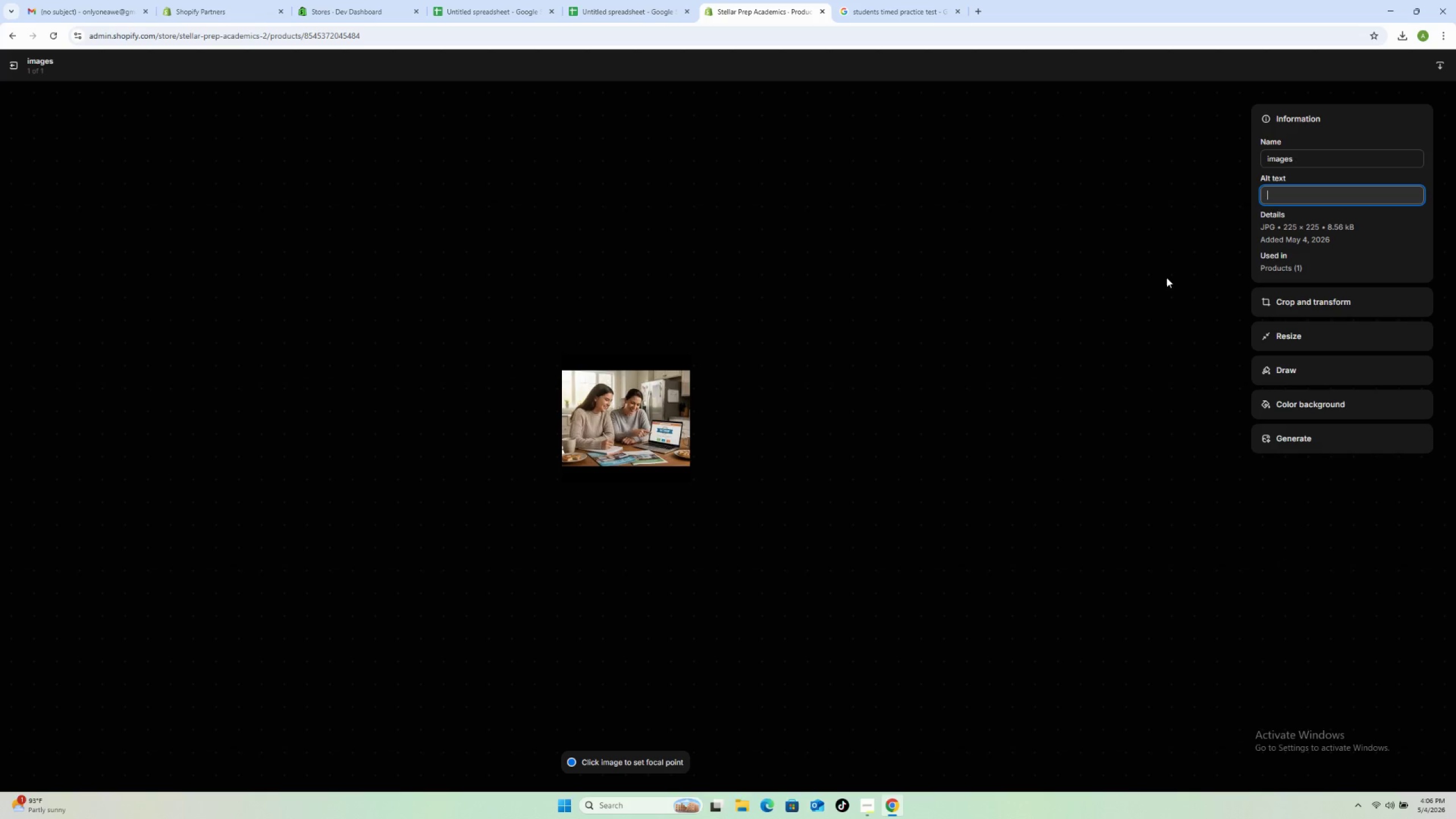 
key(Control+ControlLeft)
 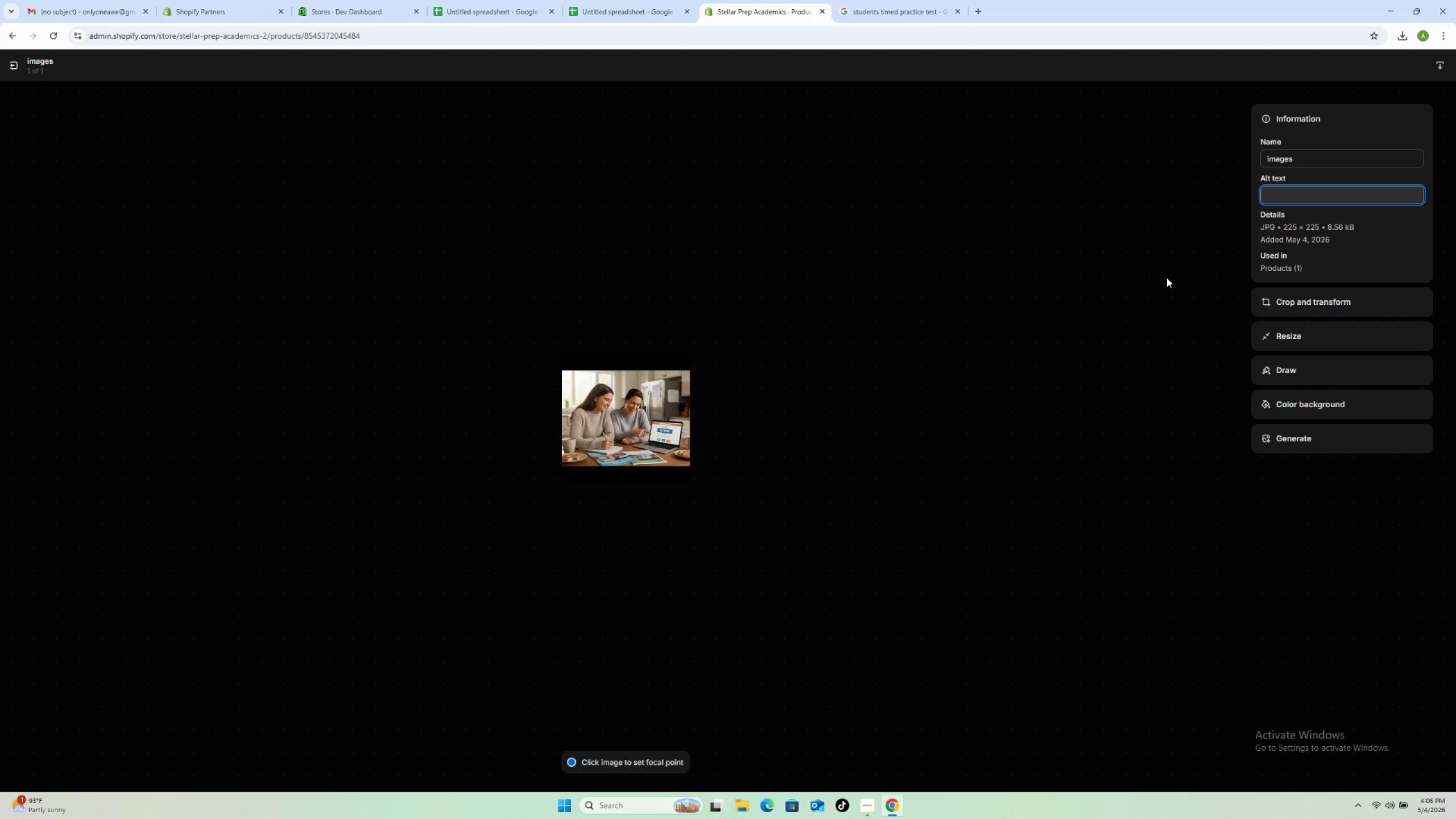 
type(Stekll)
key(Backspace)
key(Backspace)
key(Backspace)
type(llar Prep ACT Foundations Core Concepts workshop students )
 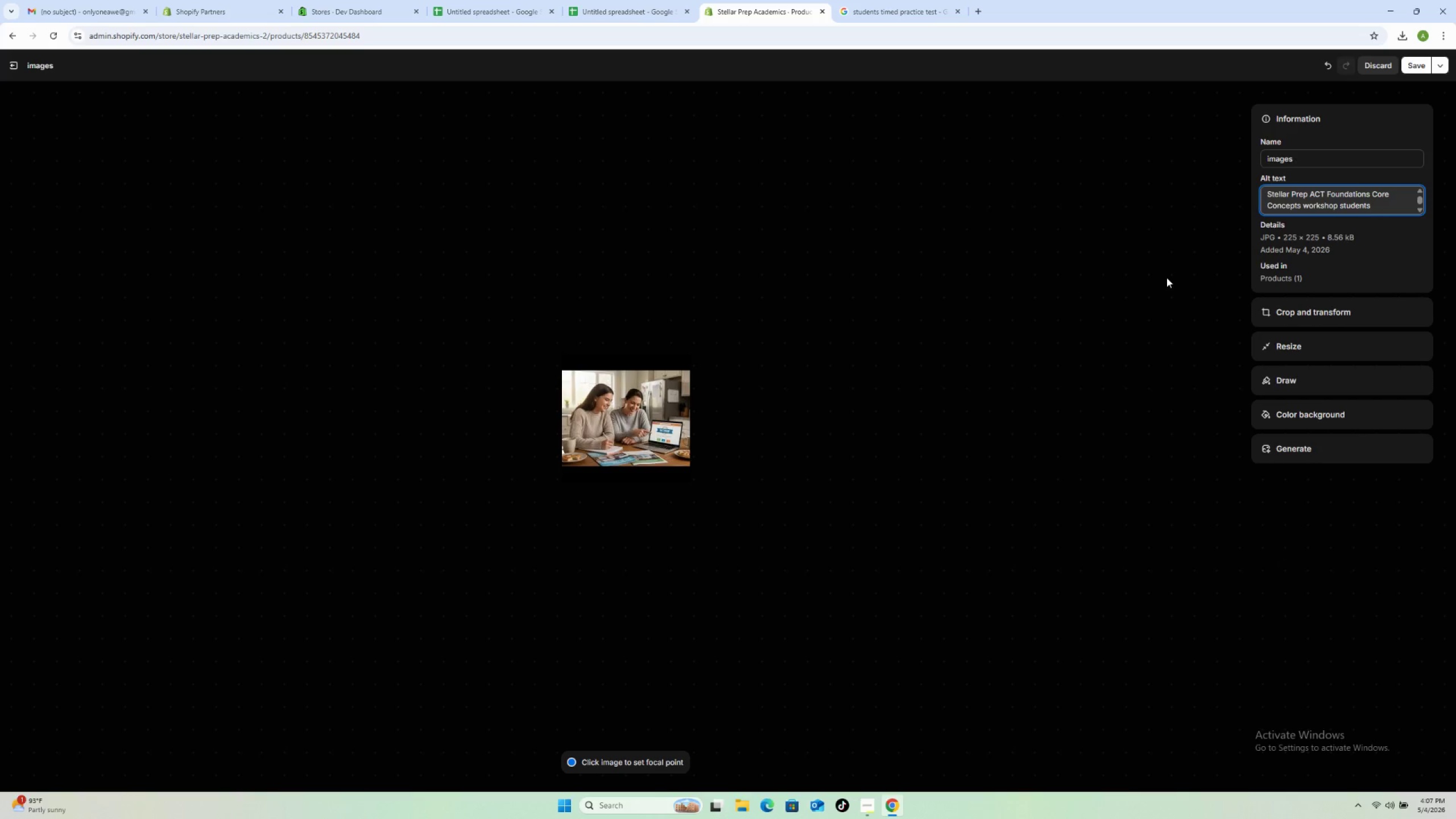 
type(building essentia ACT test preprationskills)
 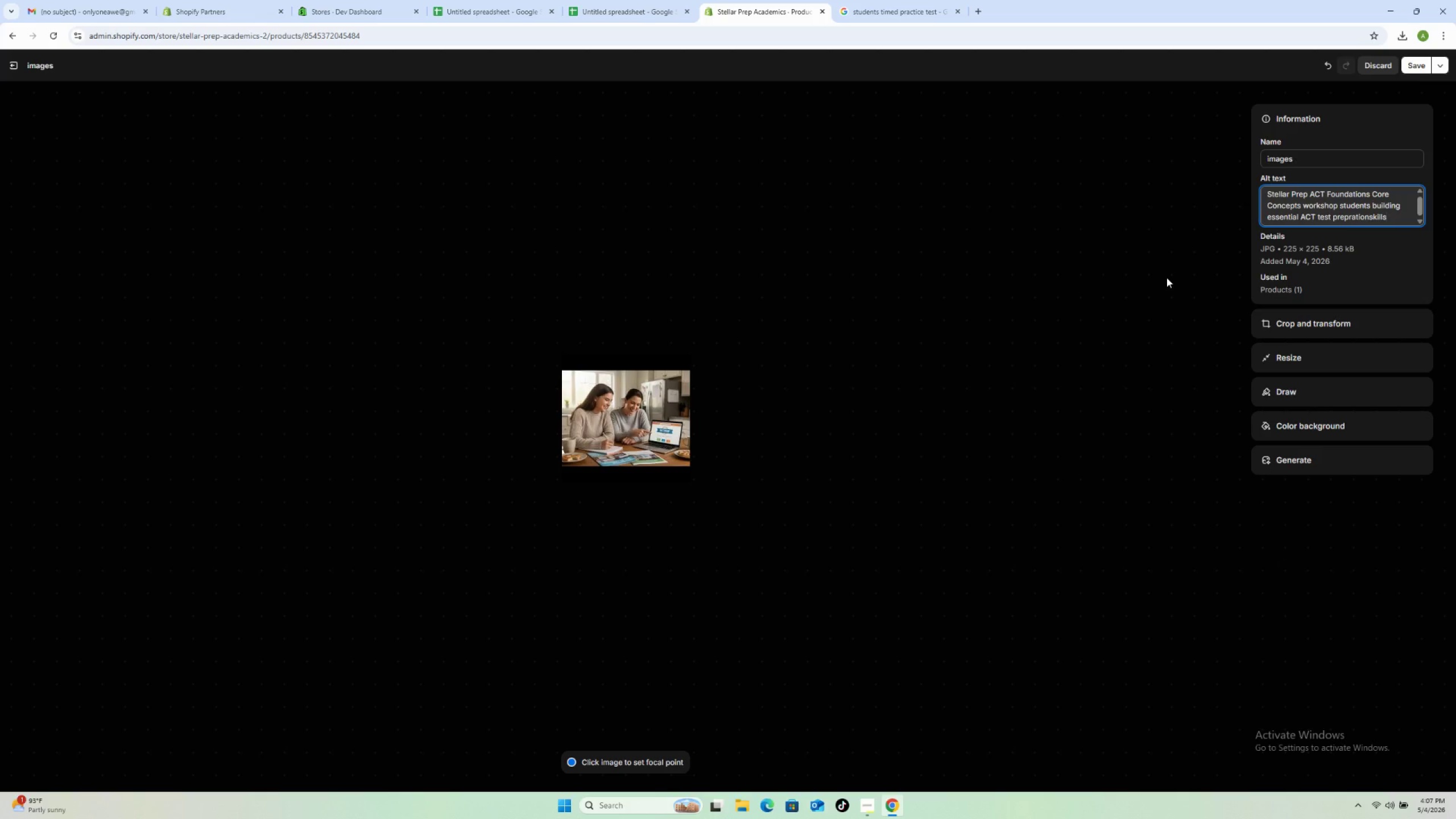 
key(ArrowLeft)
 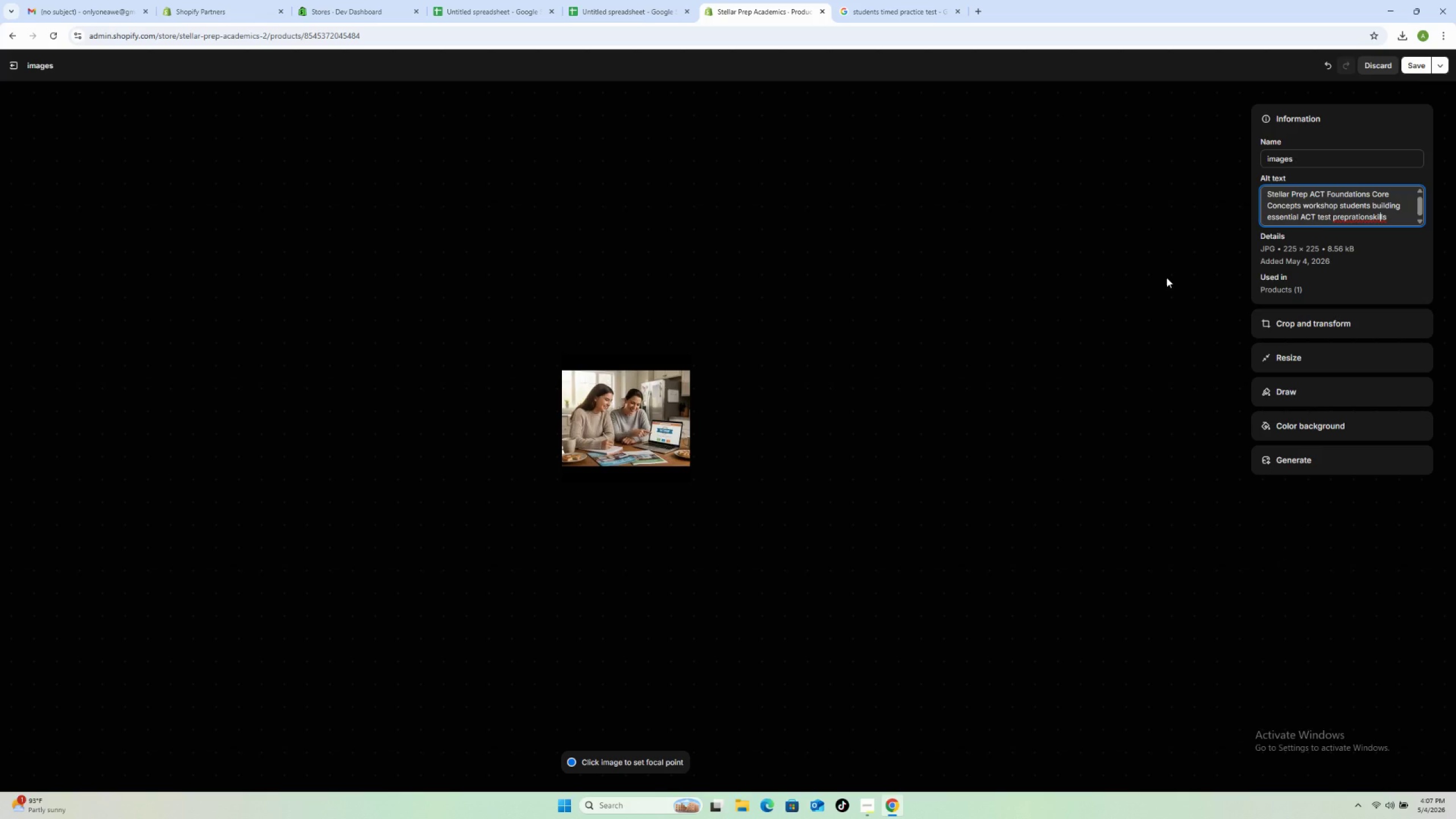 
key(ArrowLeft)
 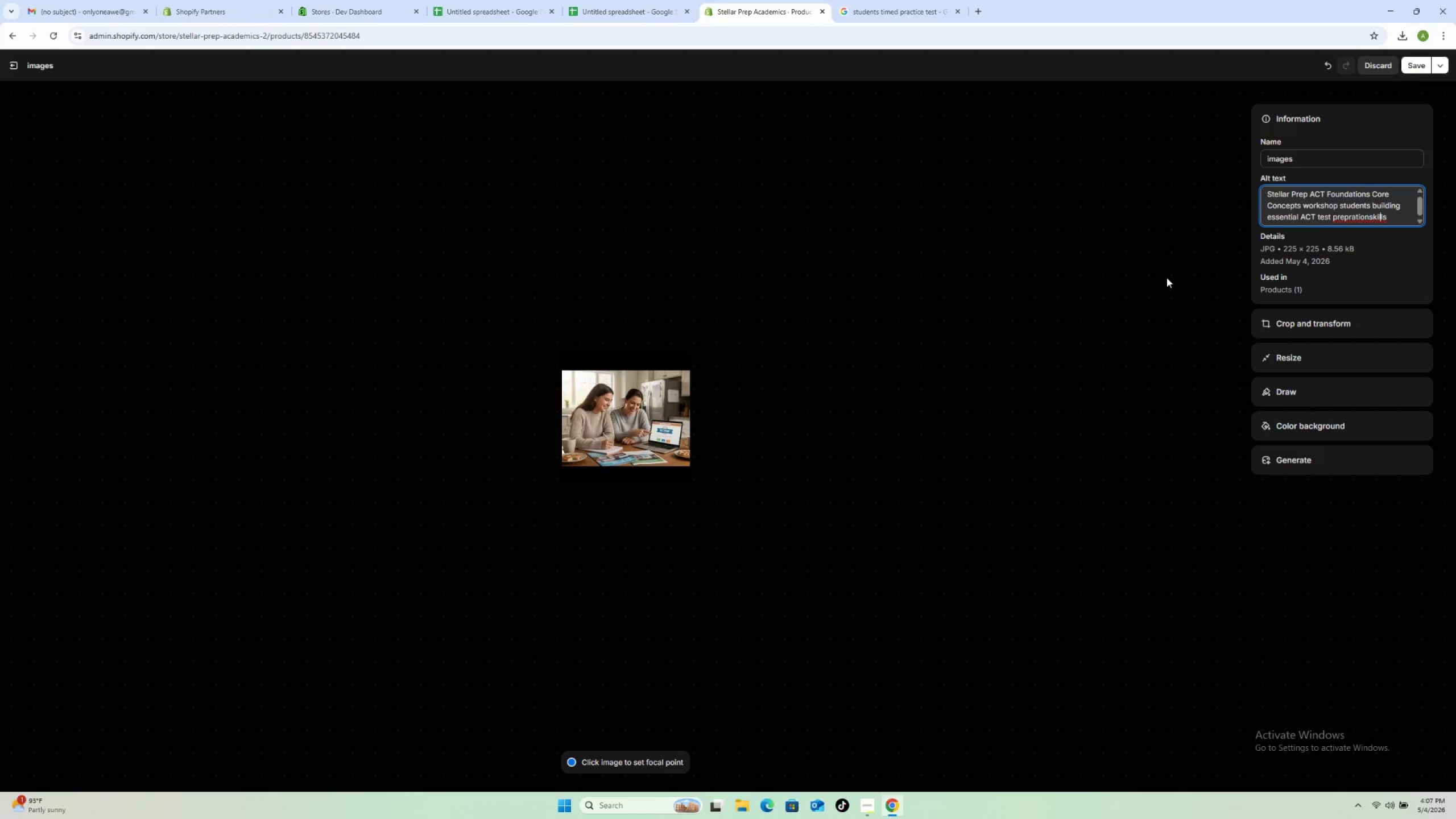 
key(ArrowLeft)
 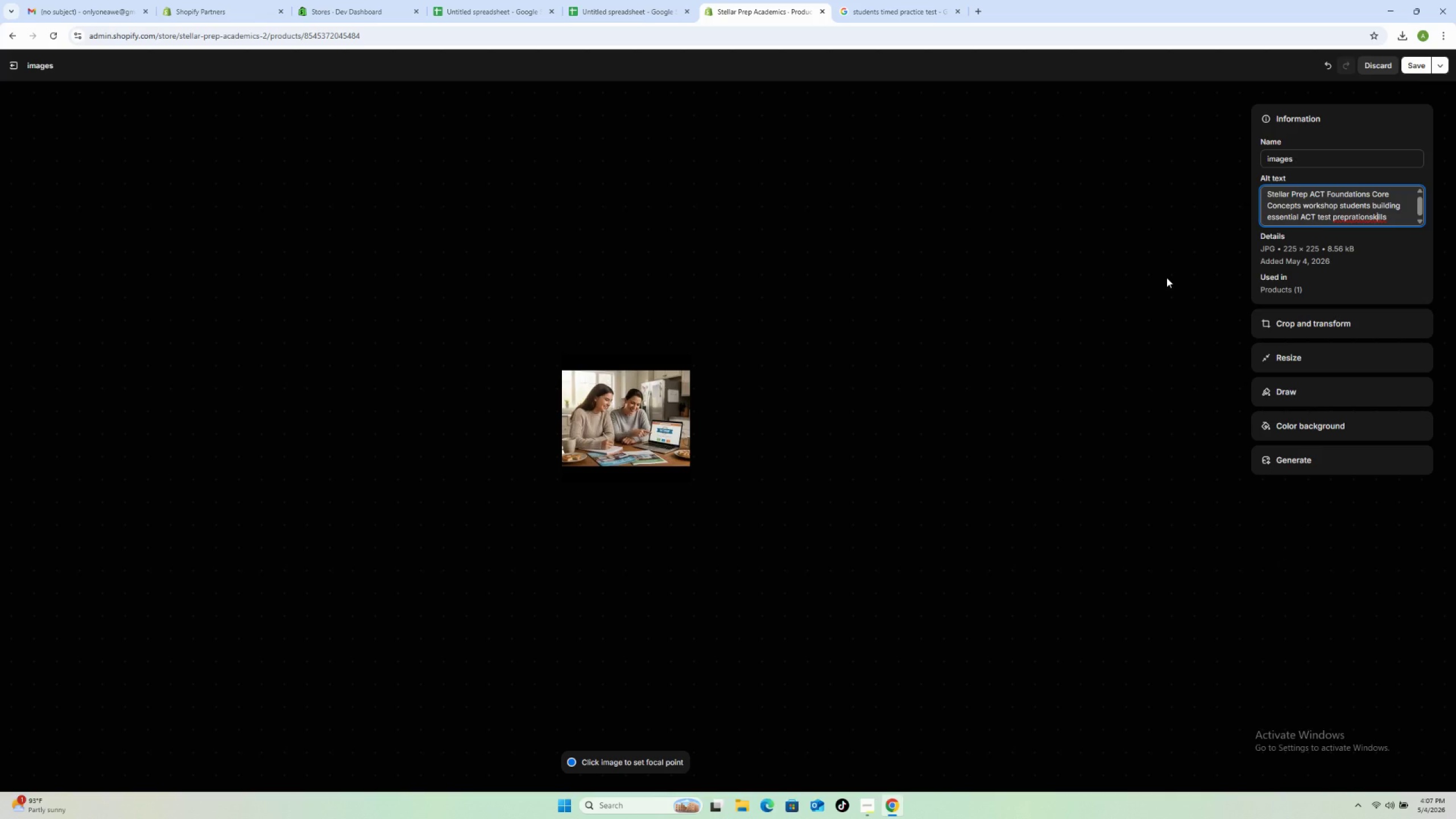 
key(ArrowLeft)
 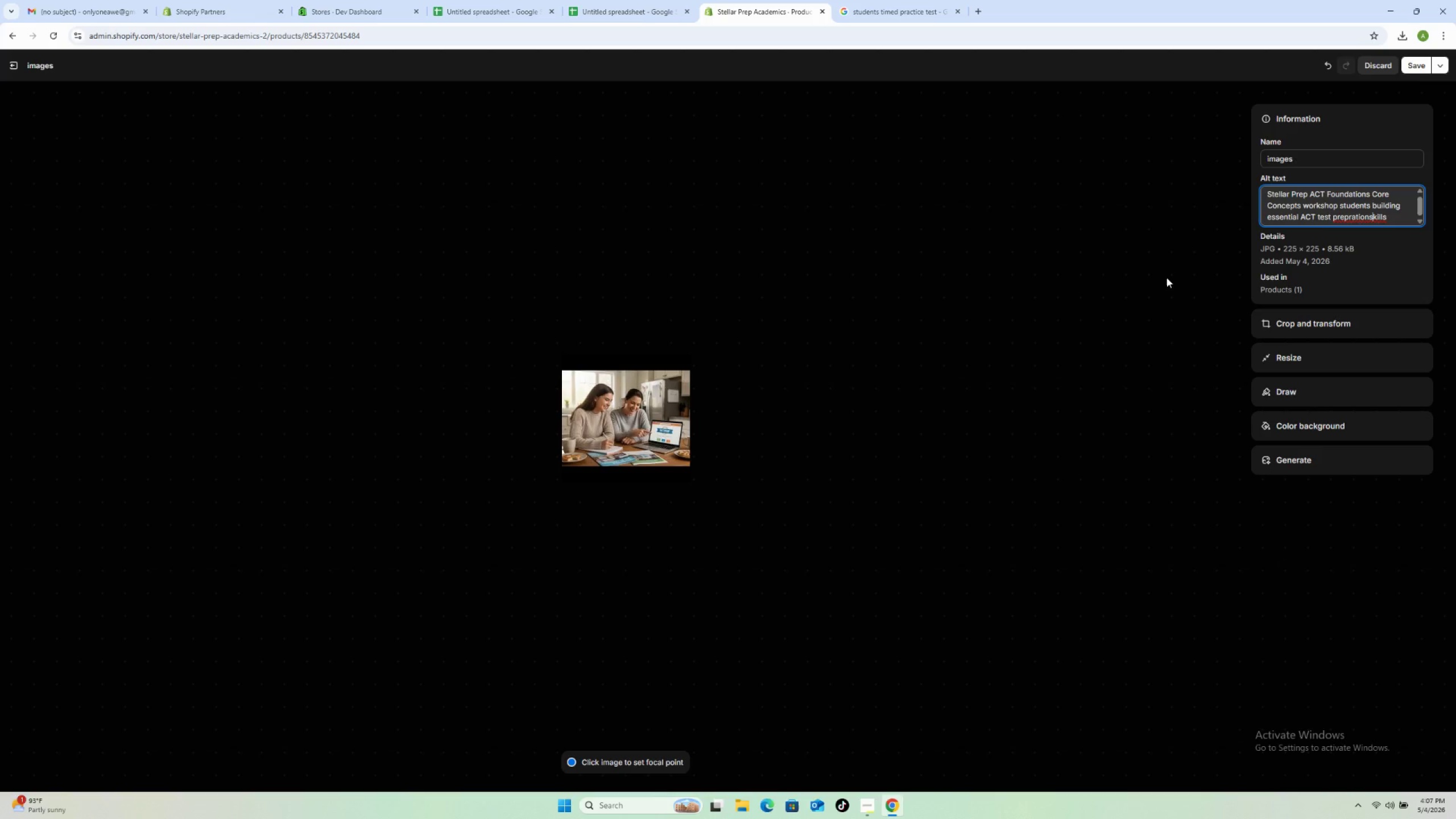 
key(ArrowLeft)
 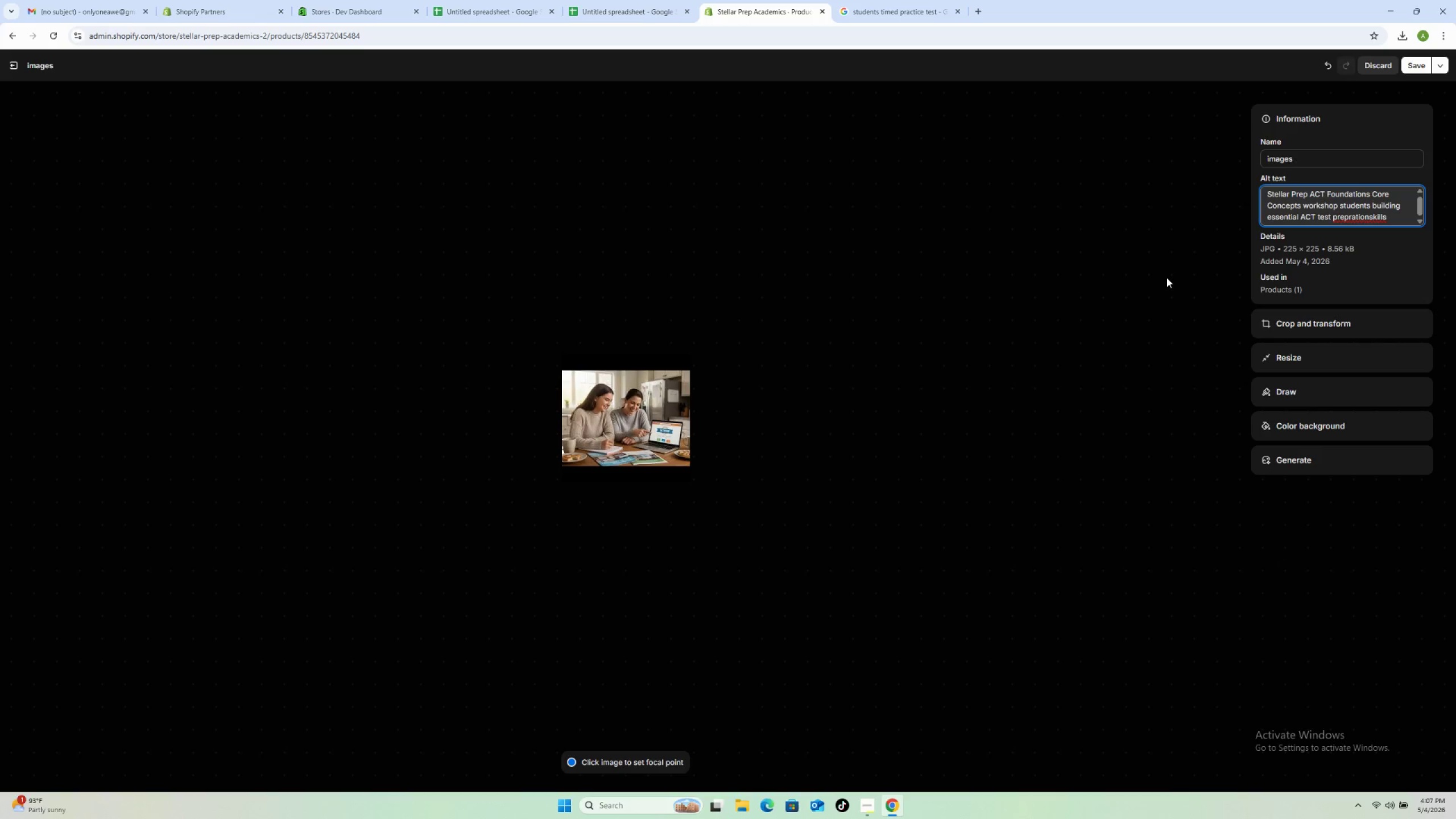 
key(ArrowLeft)
 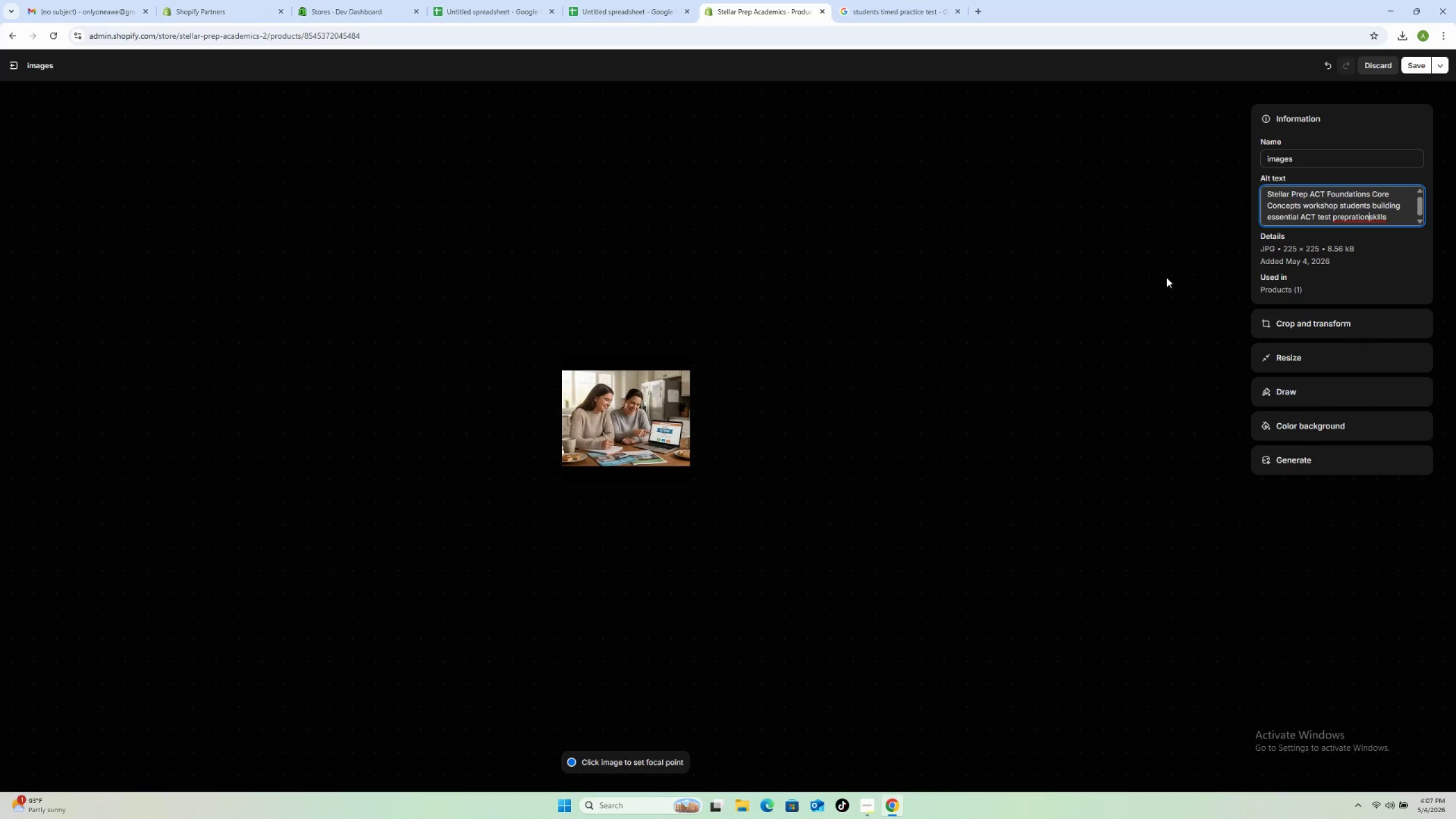 
key(Space)
 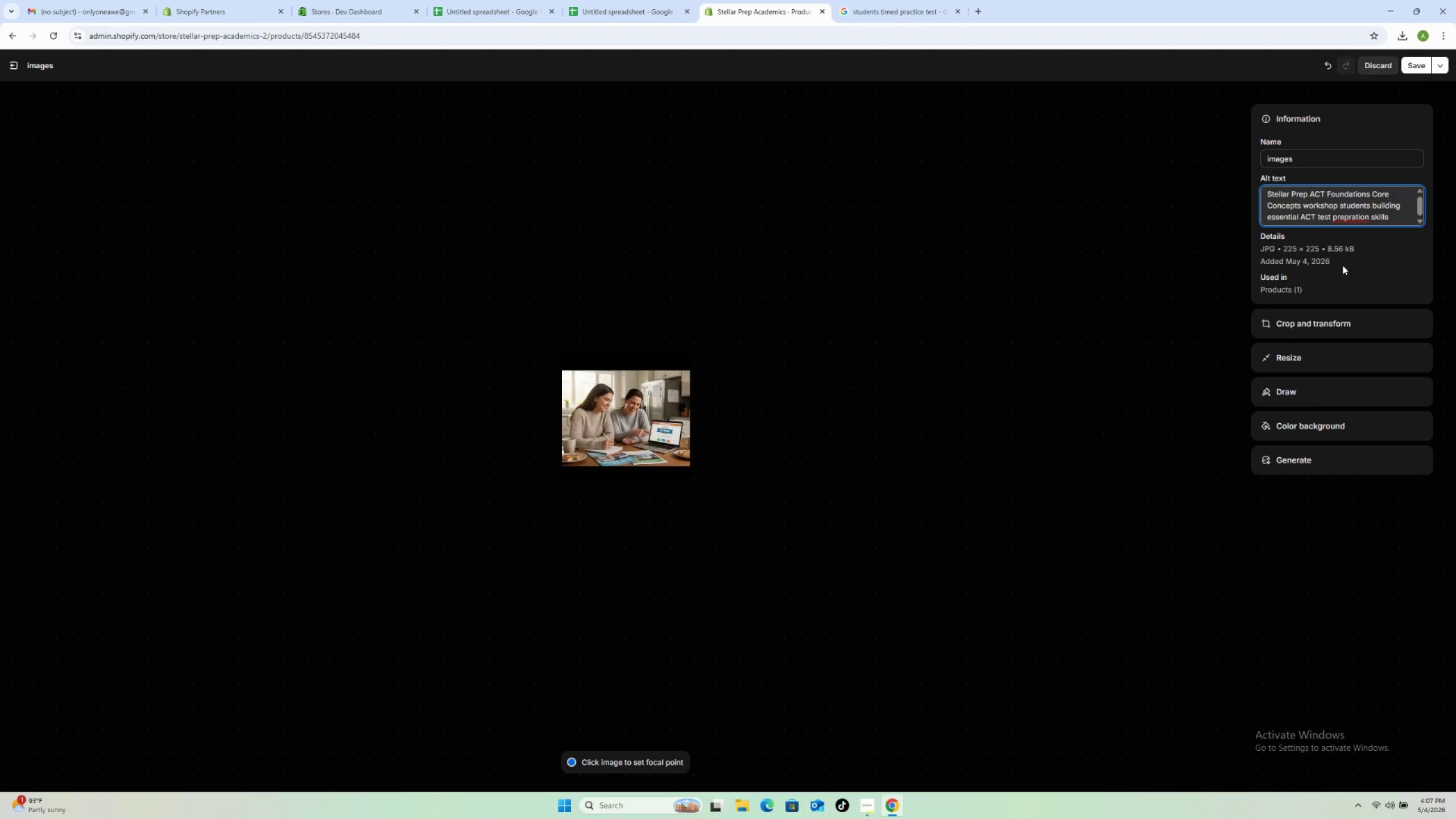 
right_click([1349, 214])
 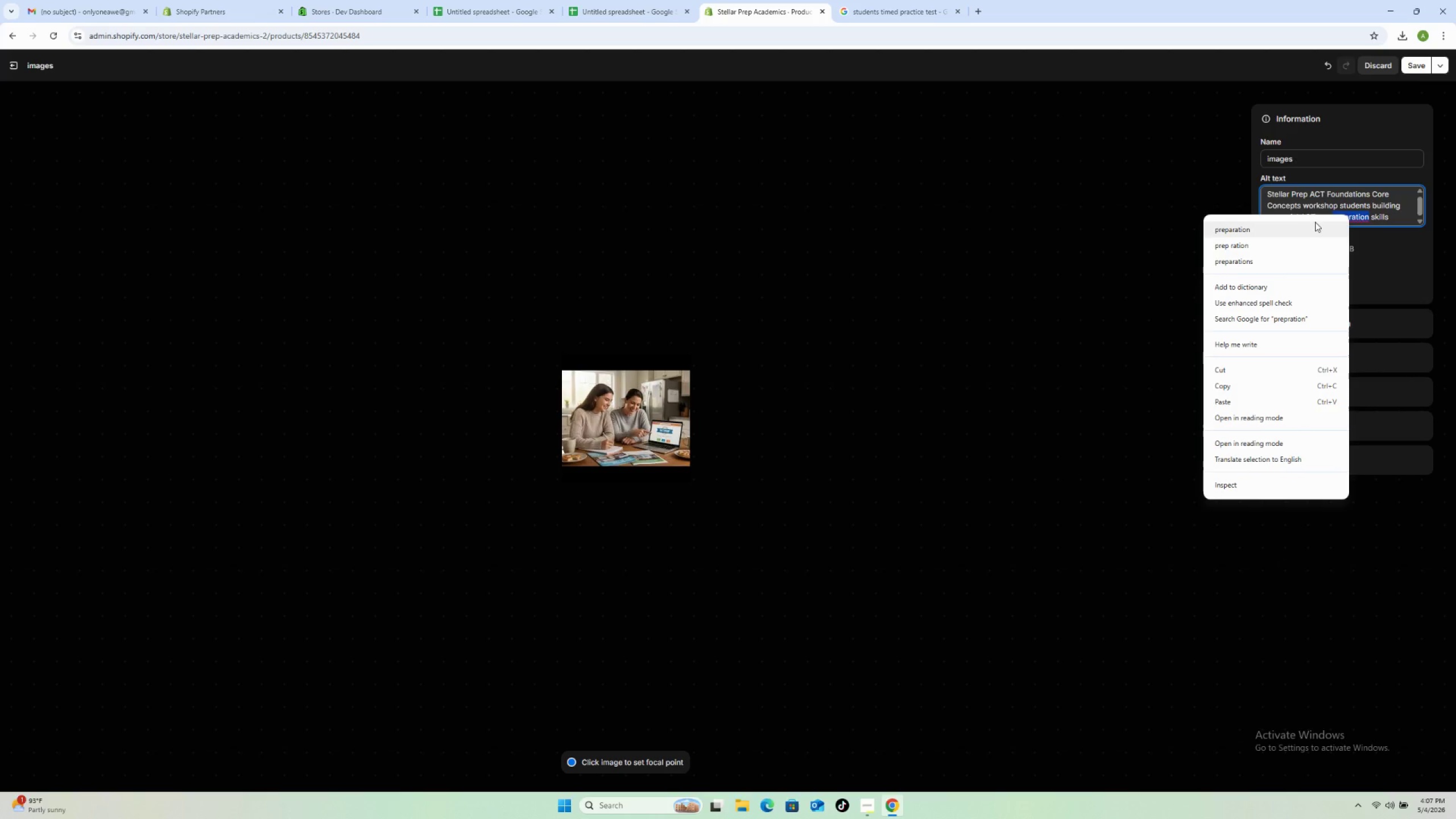 
left_click([1310, 227])
 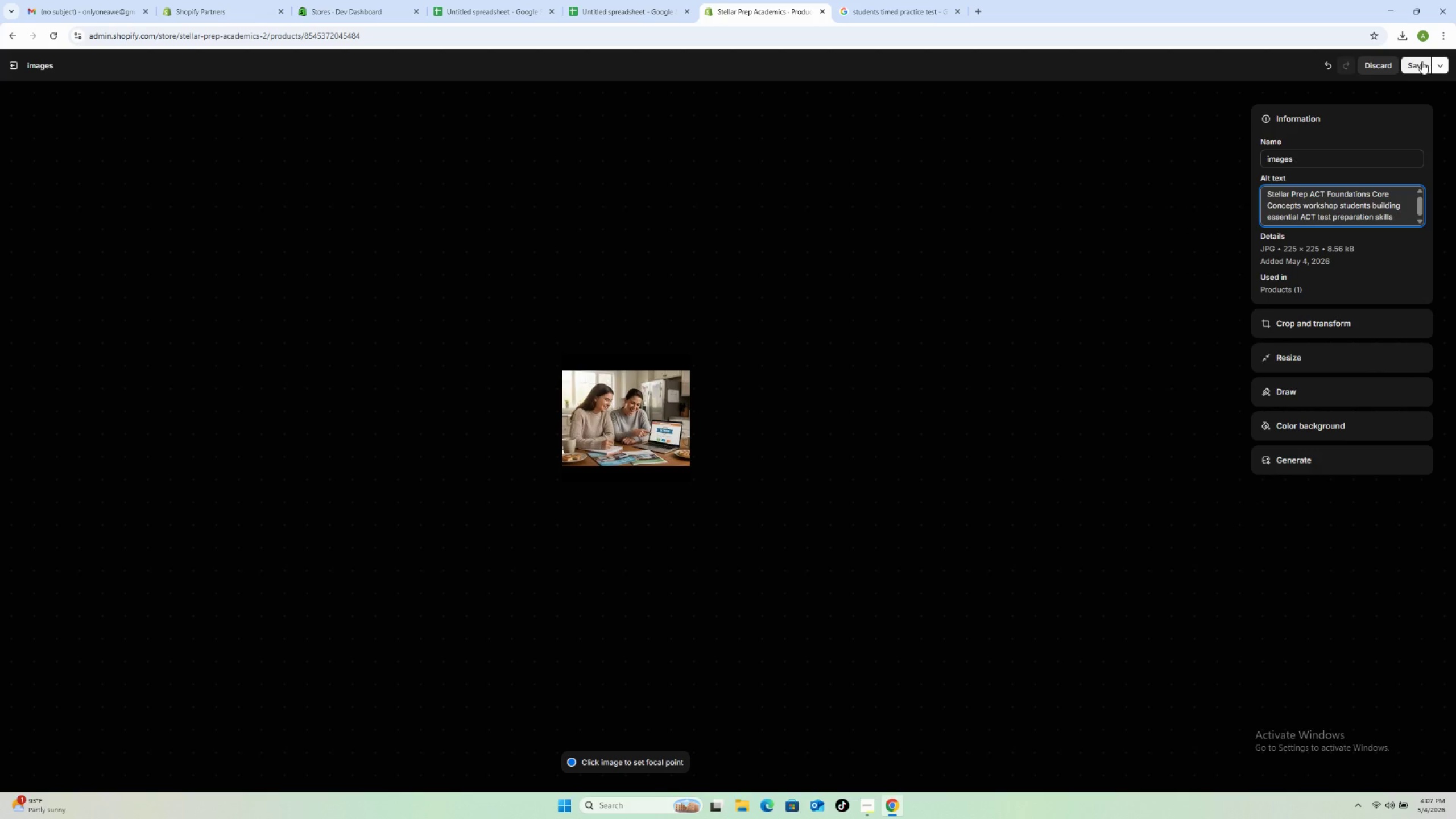 
left_click([1417, 61])
 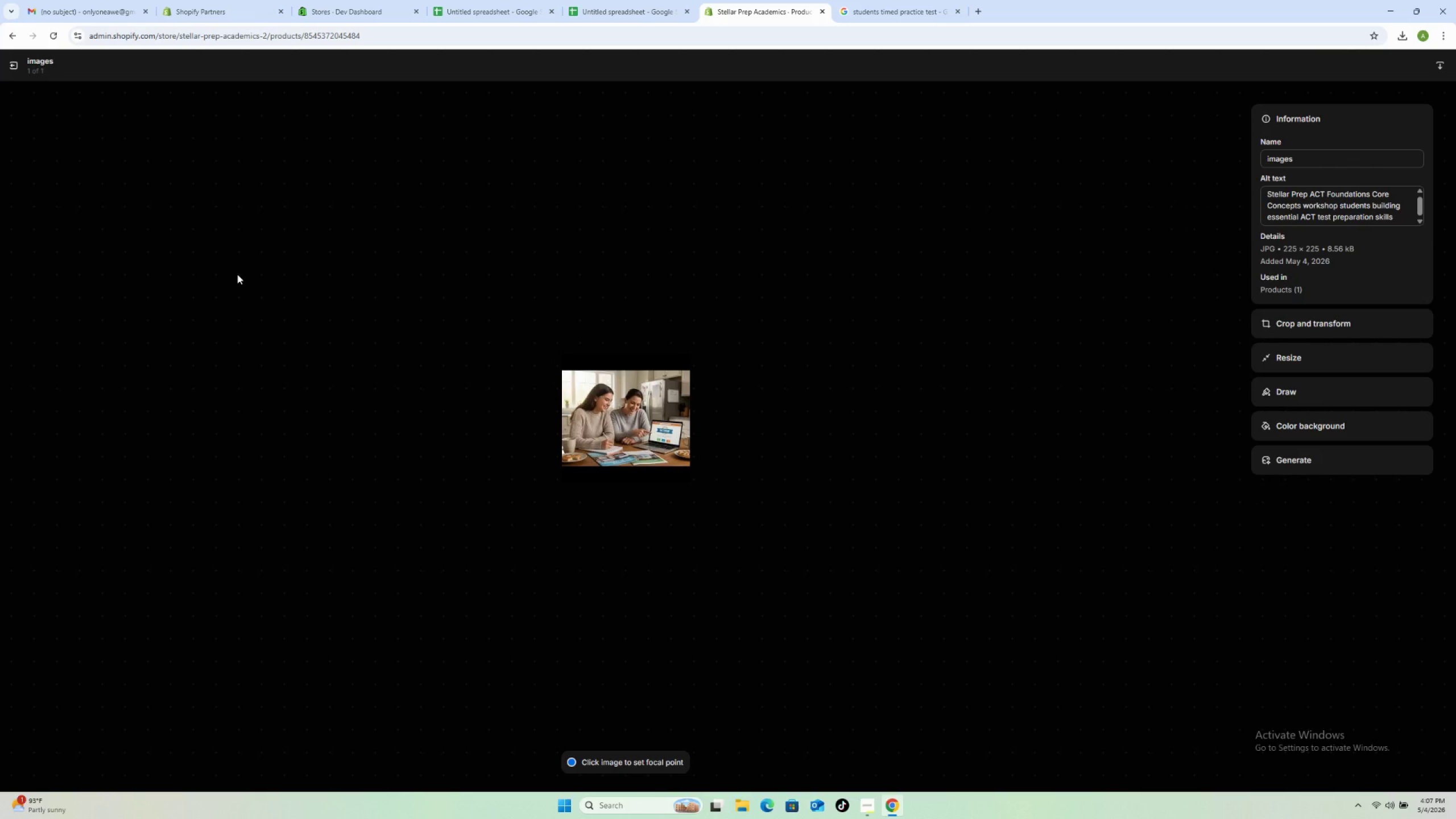 
wait(5.33)
 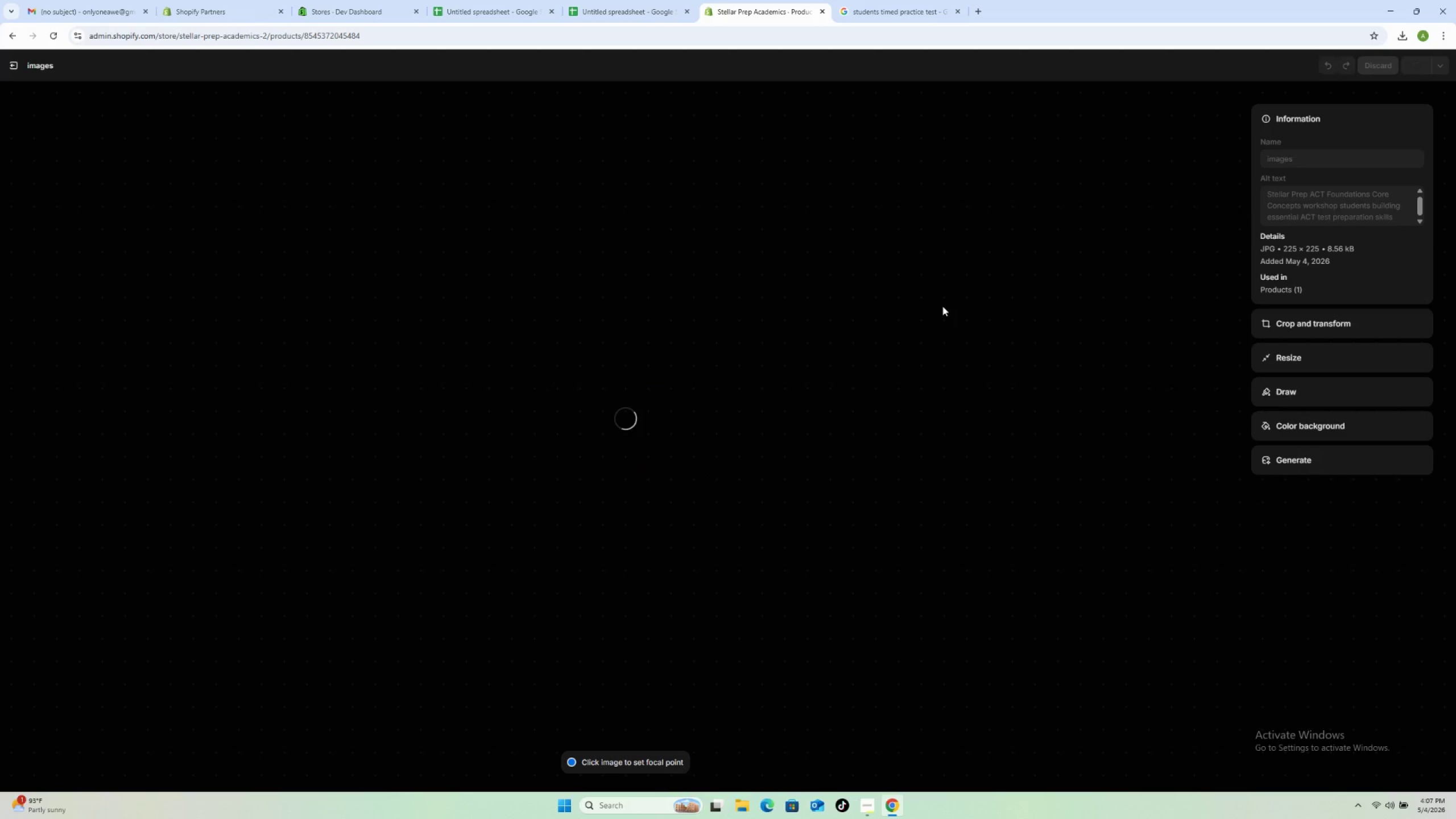 
left_click([14, 66])
 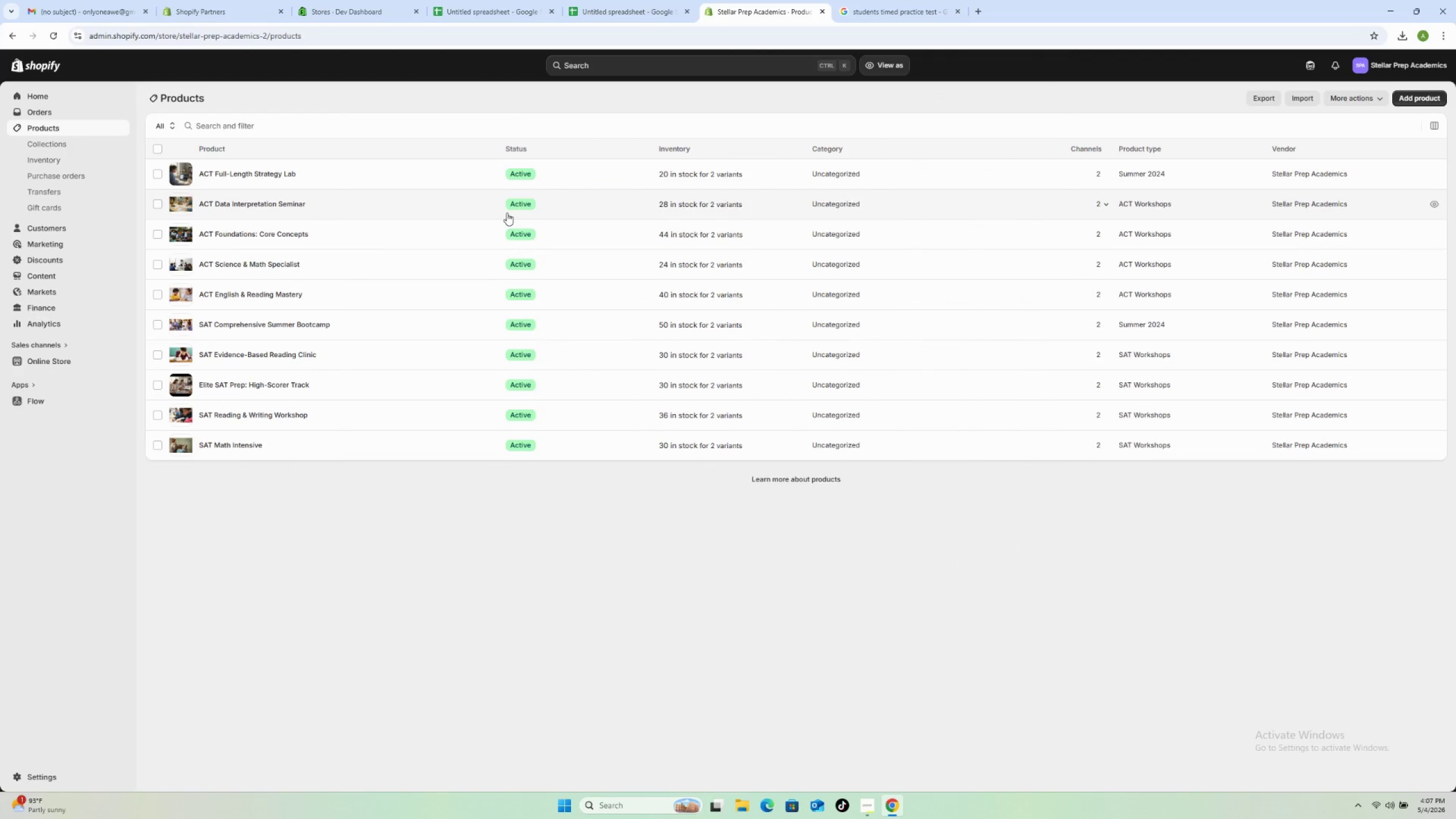 
wait(22.25)
 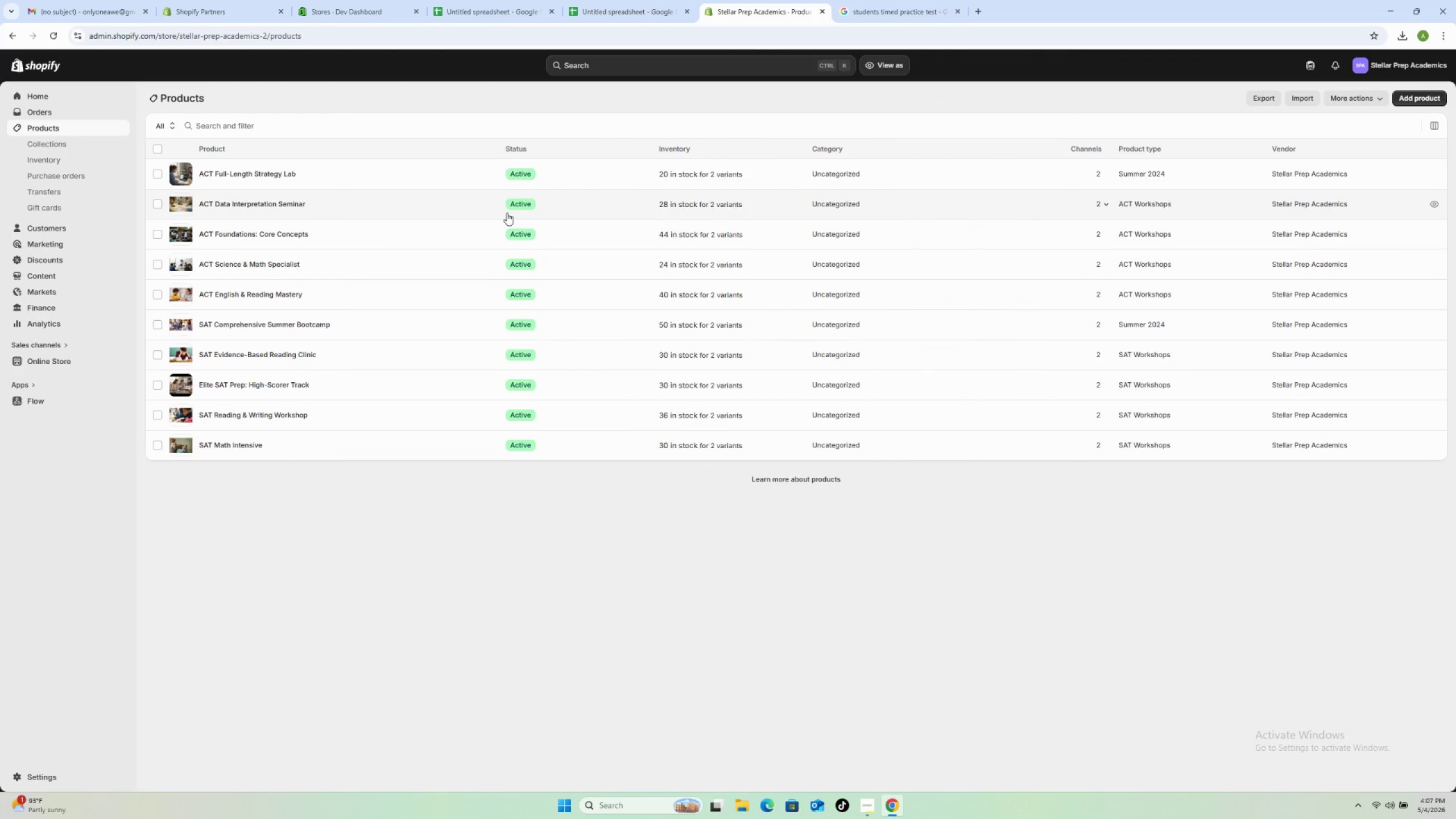 
left_click([384, 361])
 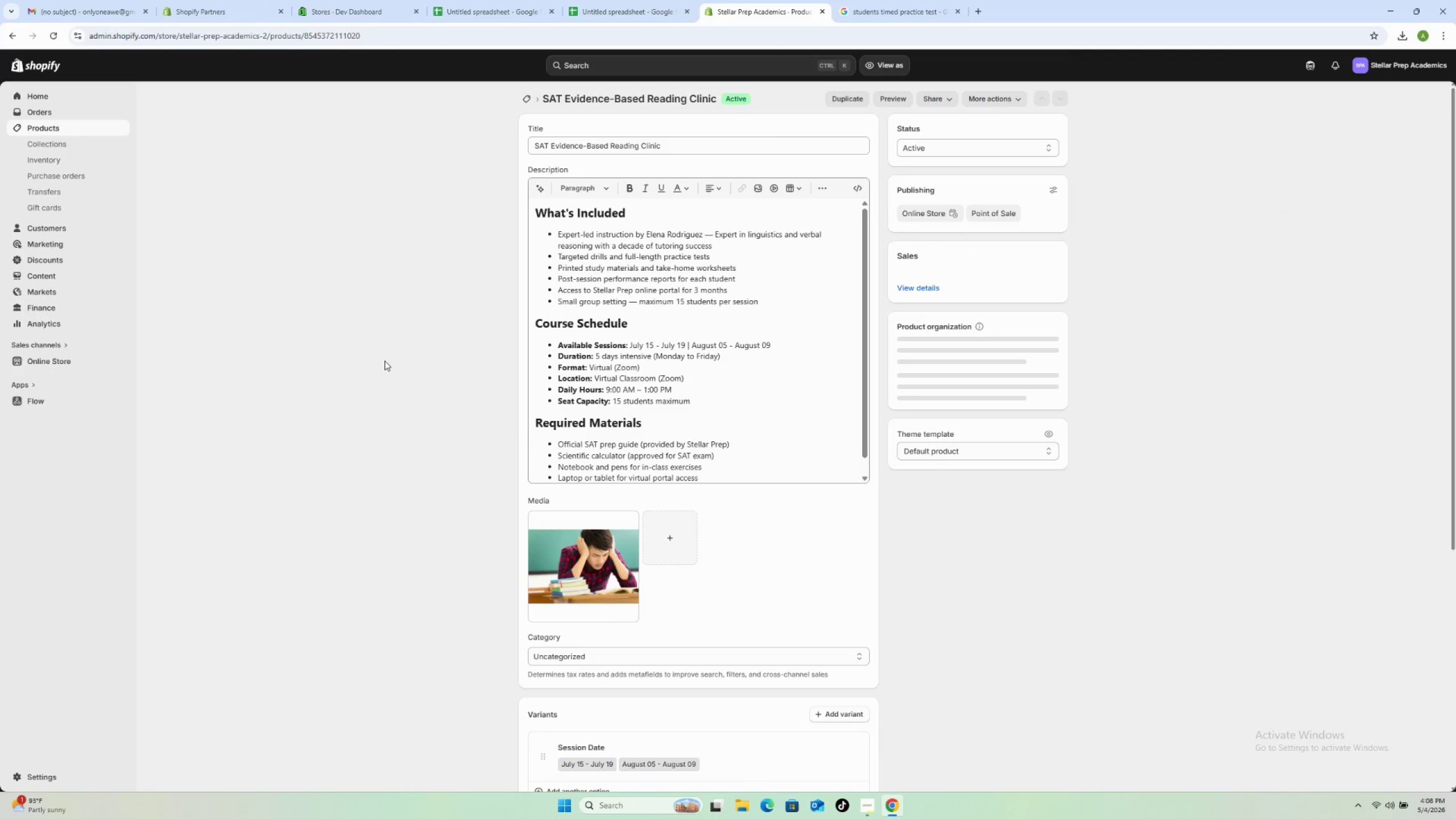 
wait(5.53)
 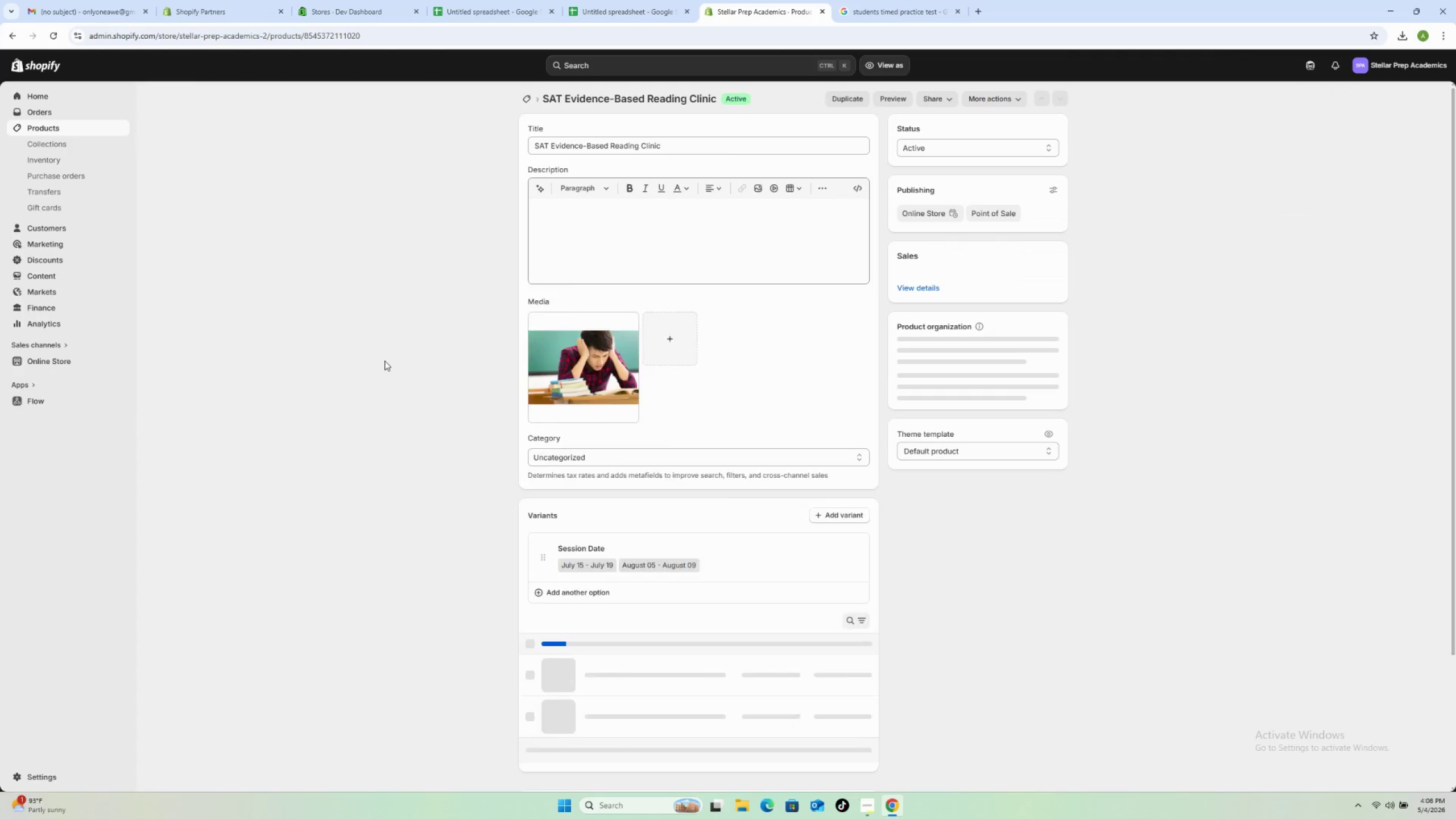 
left_click([583, 552])
 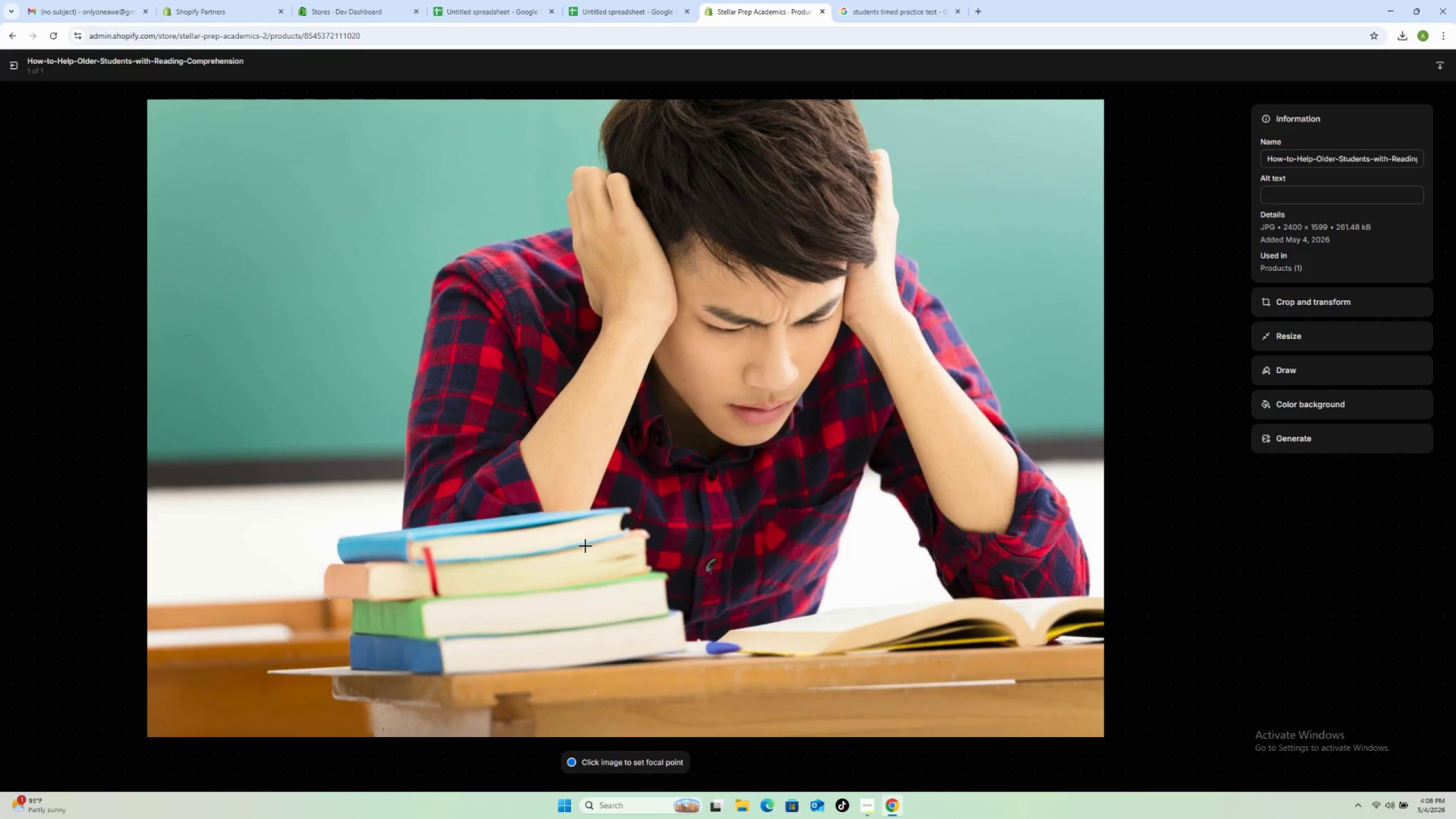 
wait(14.12)
 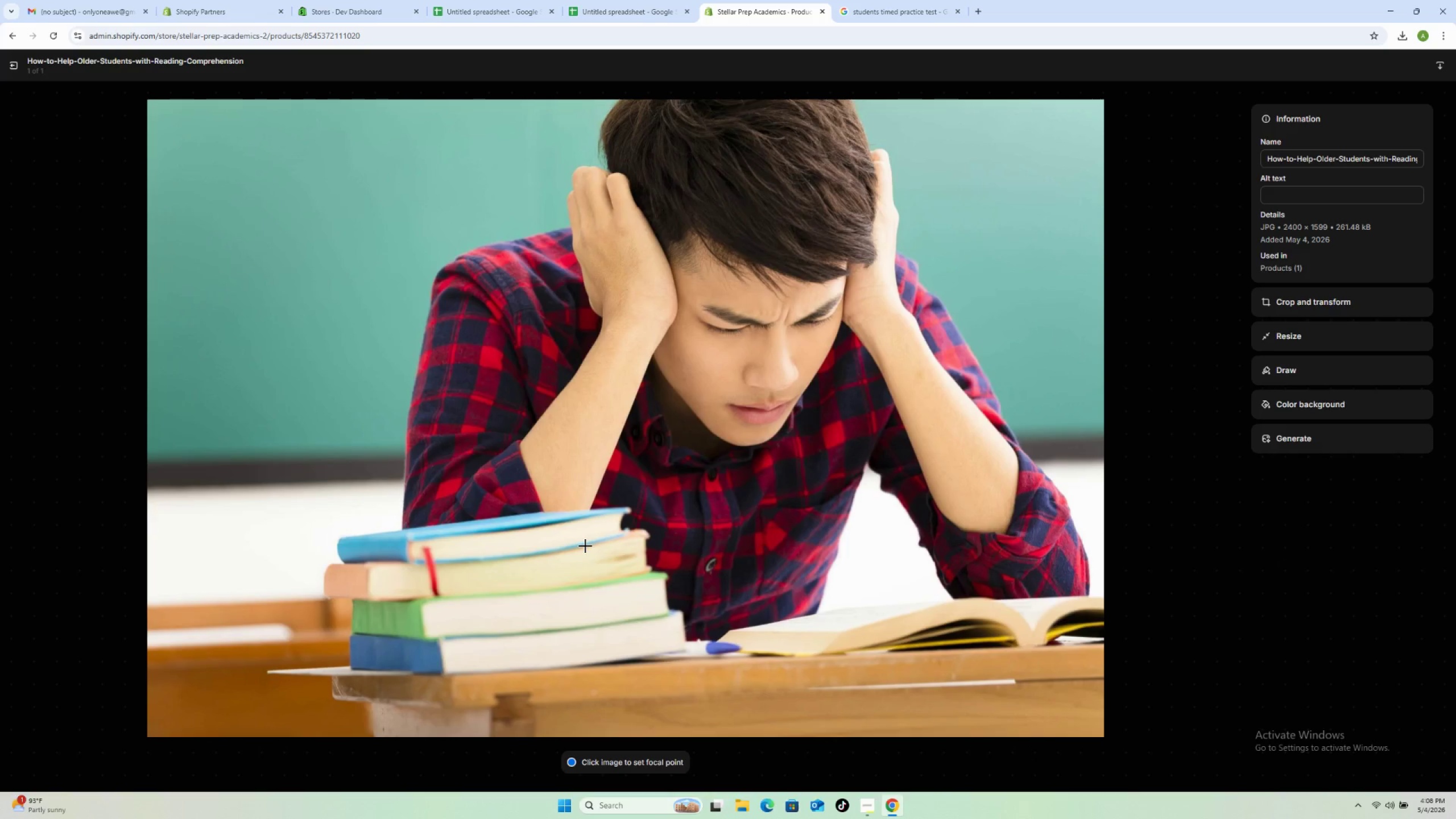 
left_click([10, 70])
 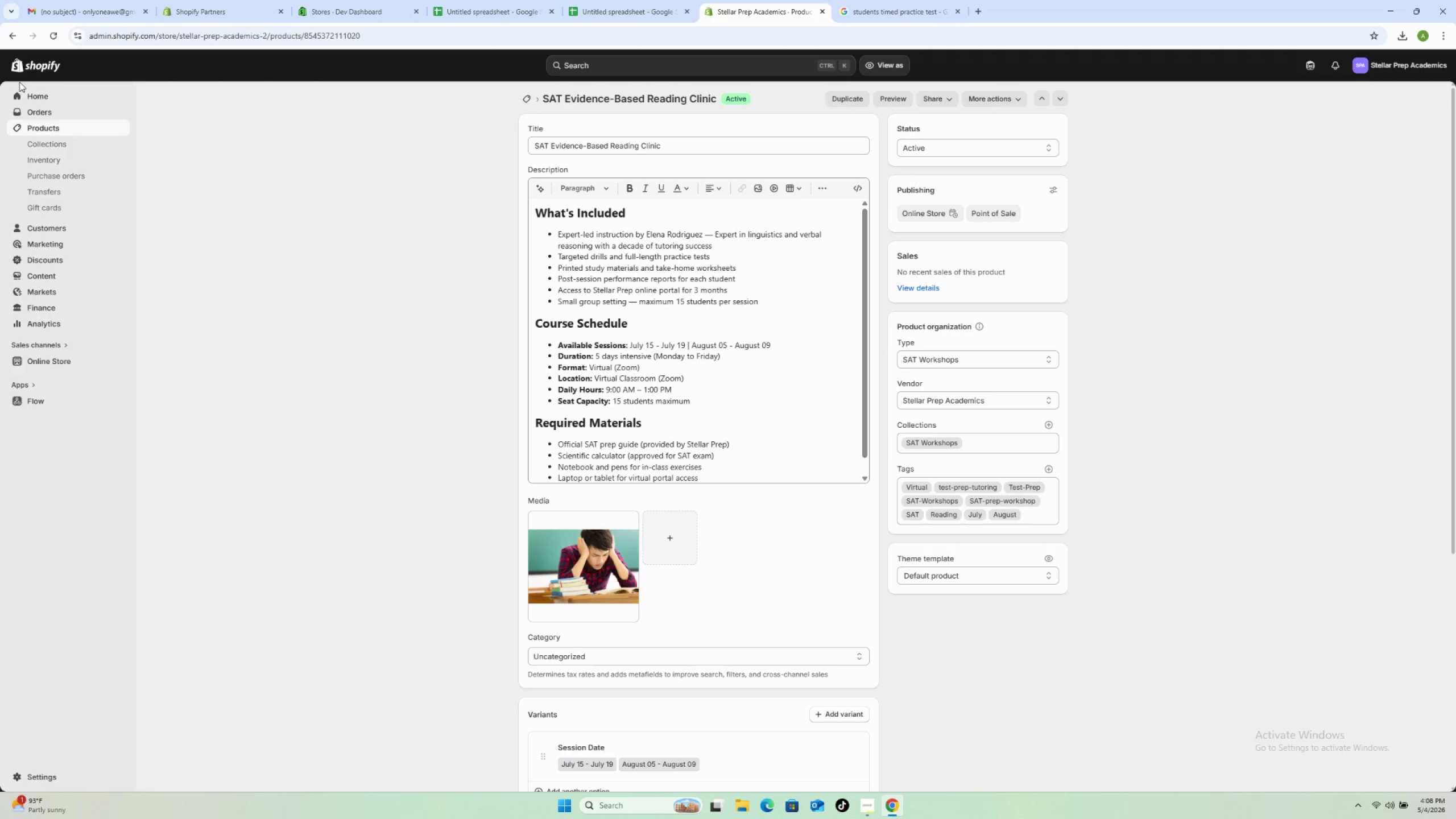 
wait(28.45)
 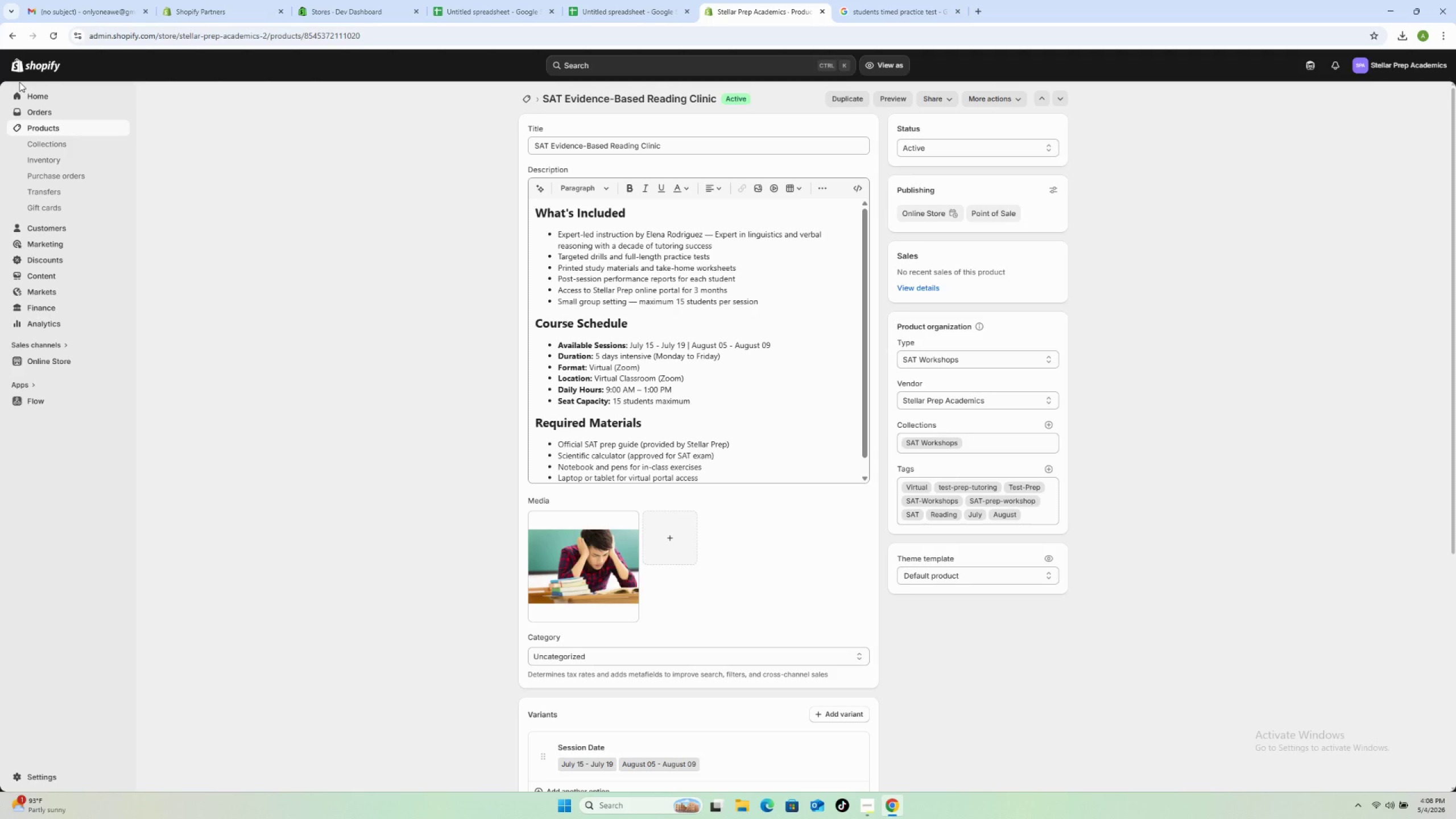 
left_click([602, 559])
 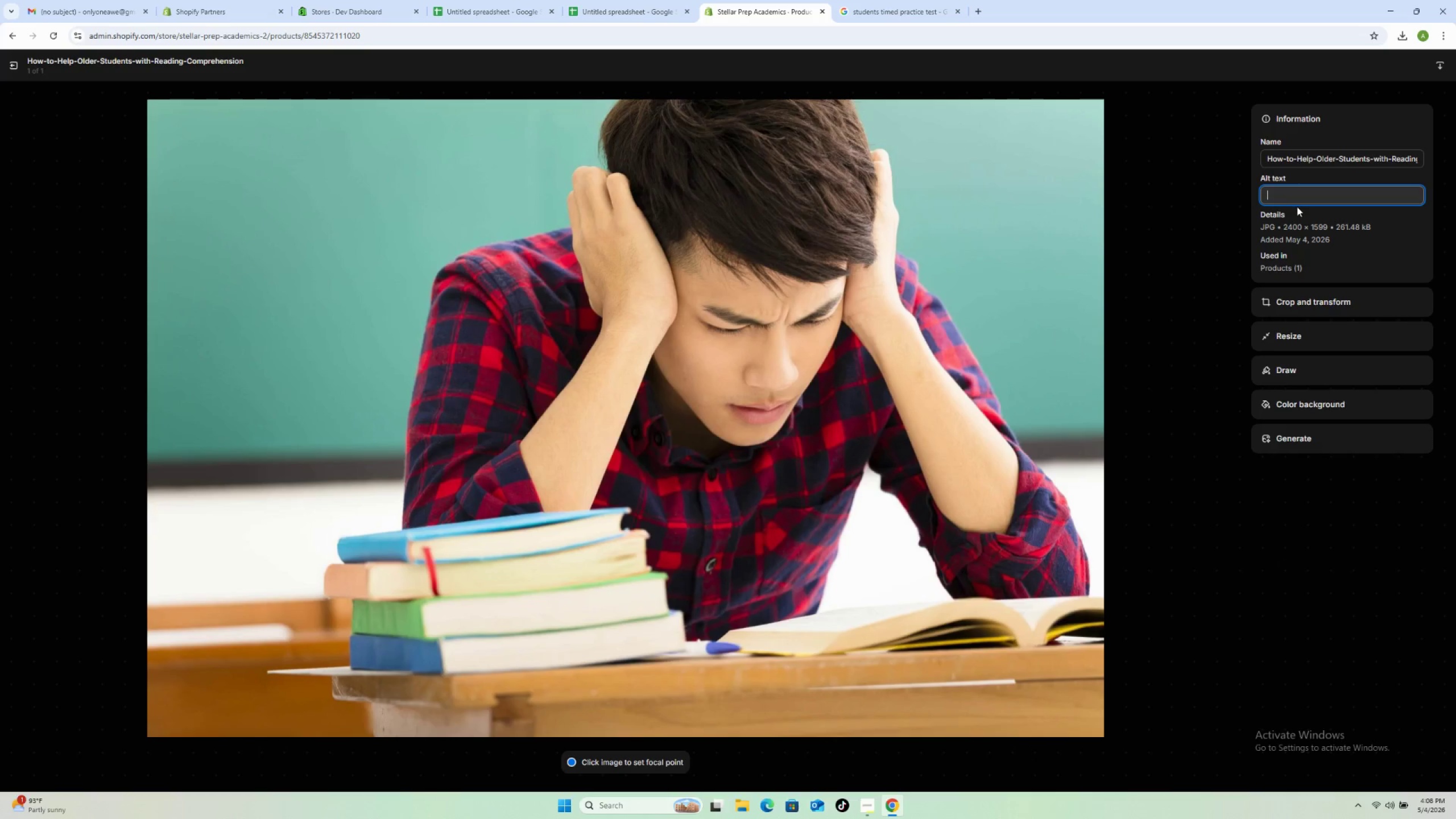 
wait(5.83)
 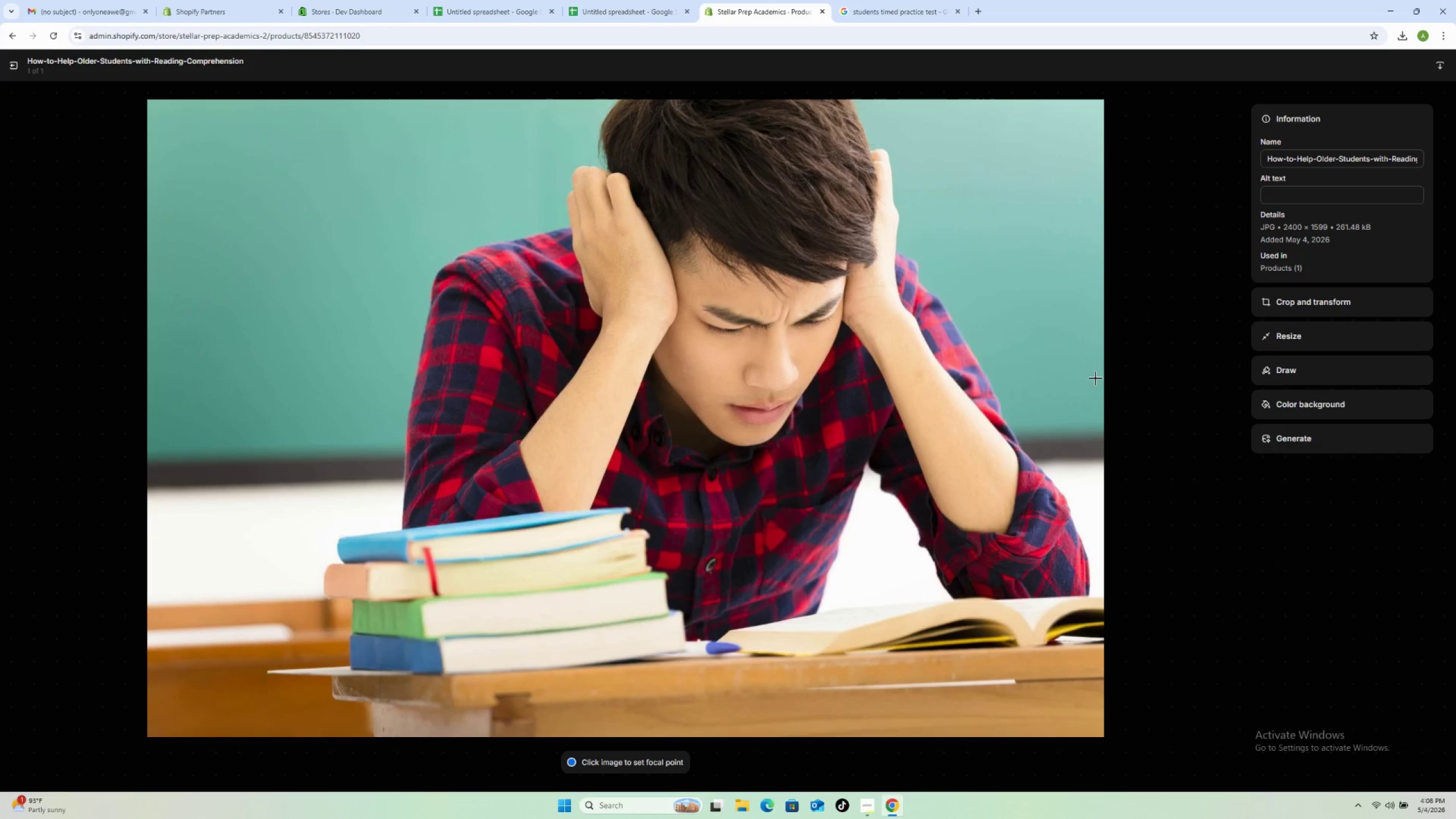 
type(Stellar Pp SA Evdnce-Based Reading Clinic virtul classroom students practicing reading comprehension strategies)
 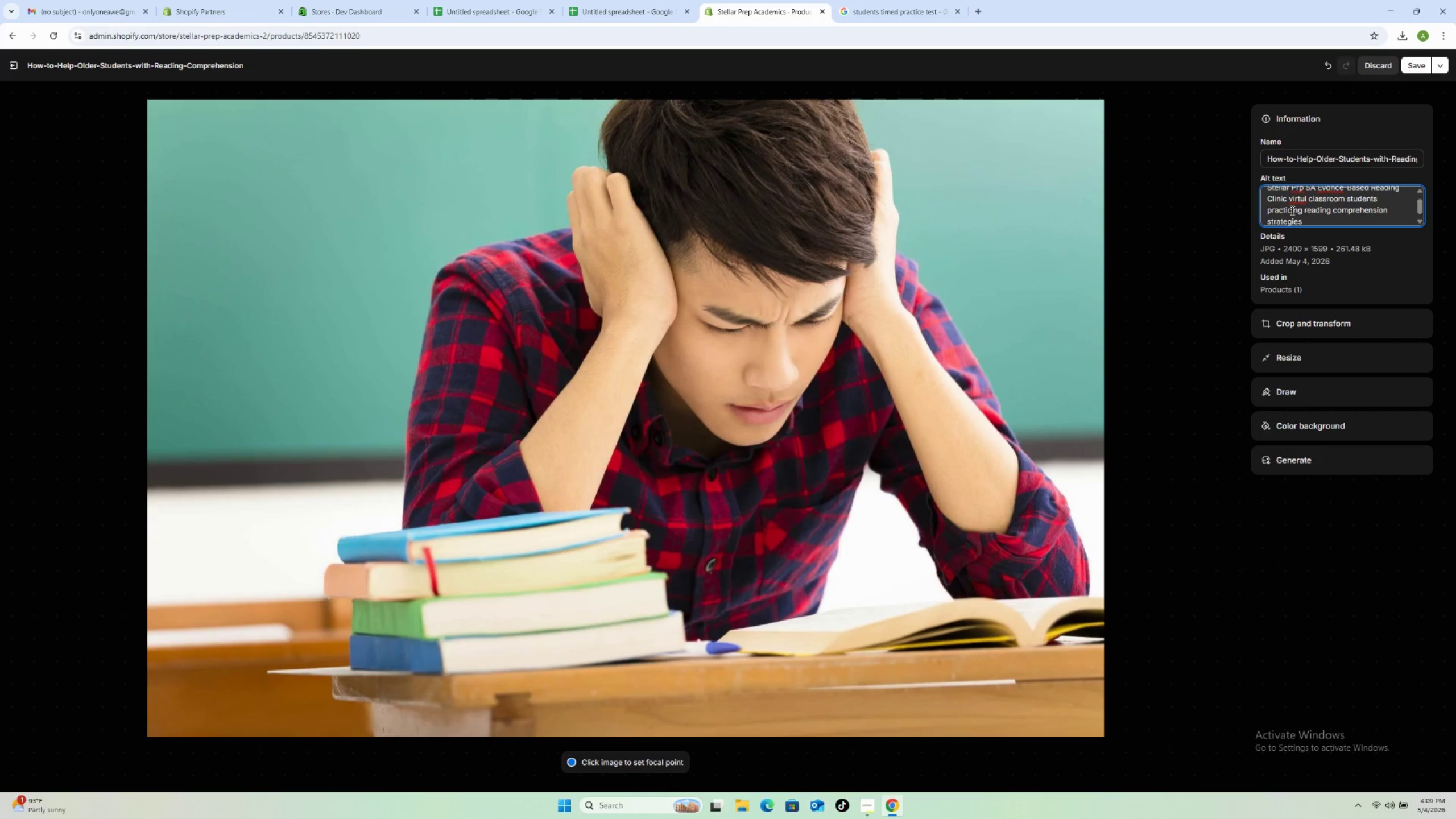 
right_click([1300, 198])
 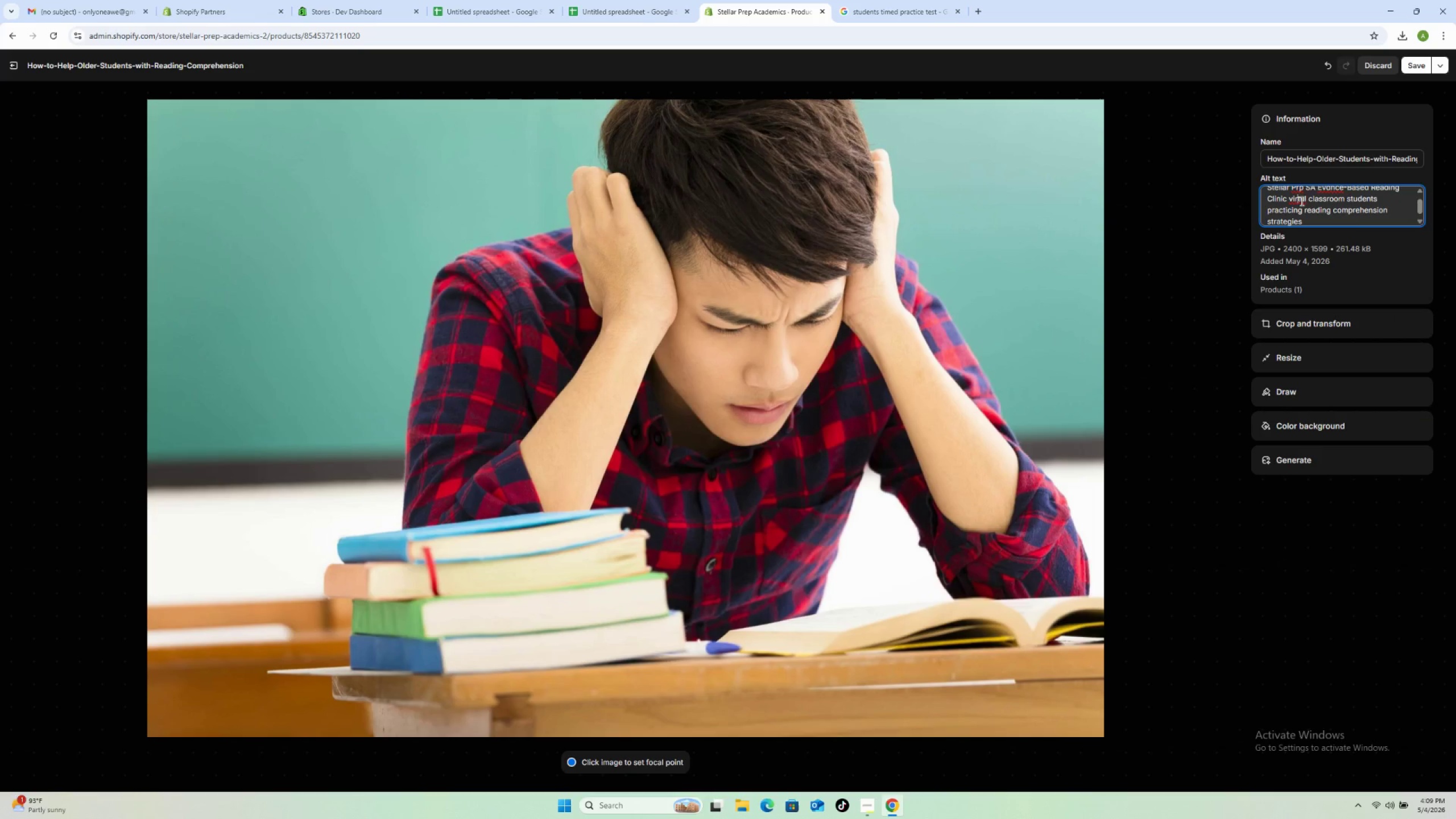 
left_click([1304, 198])
 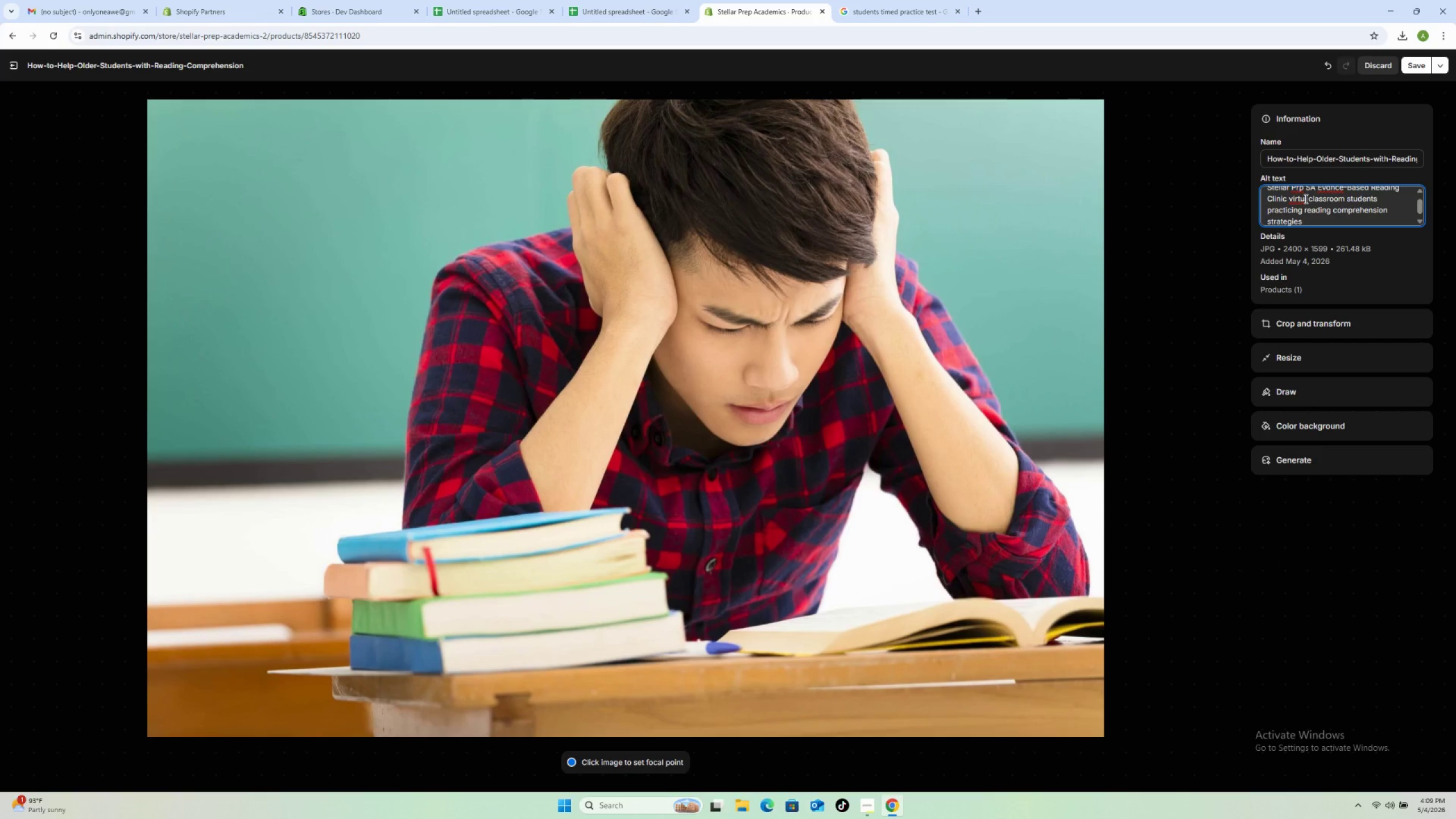 
key(A)
 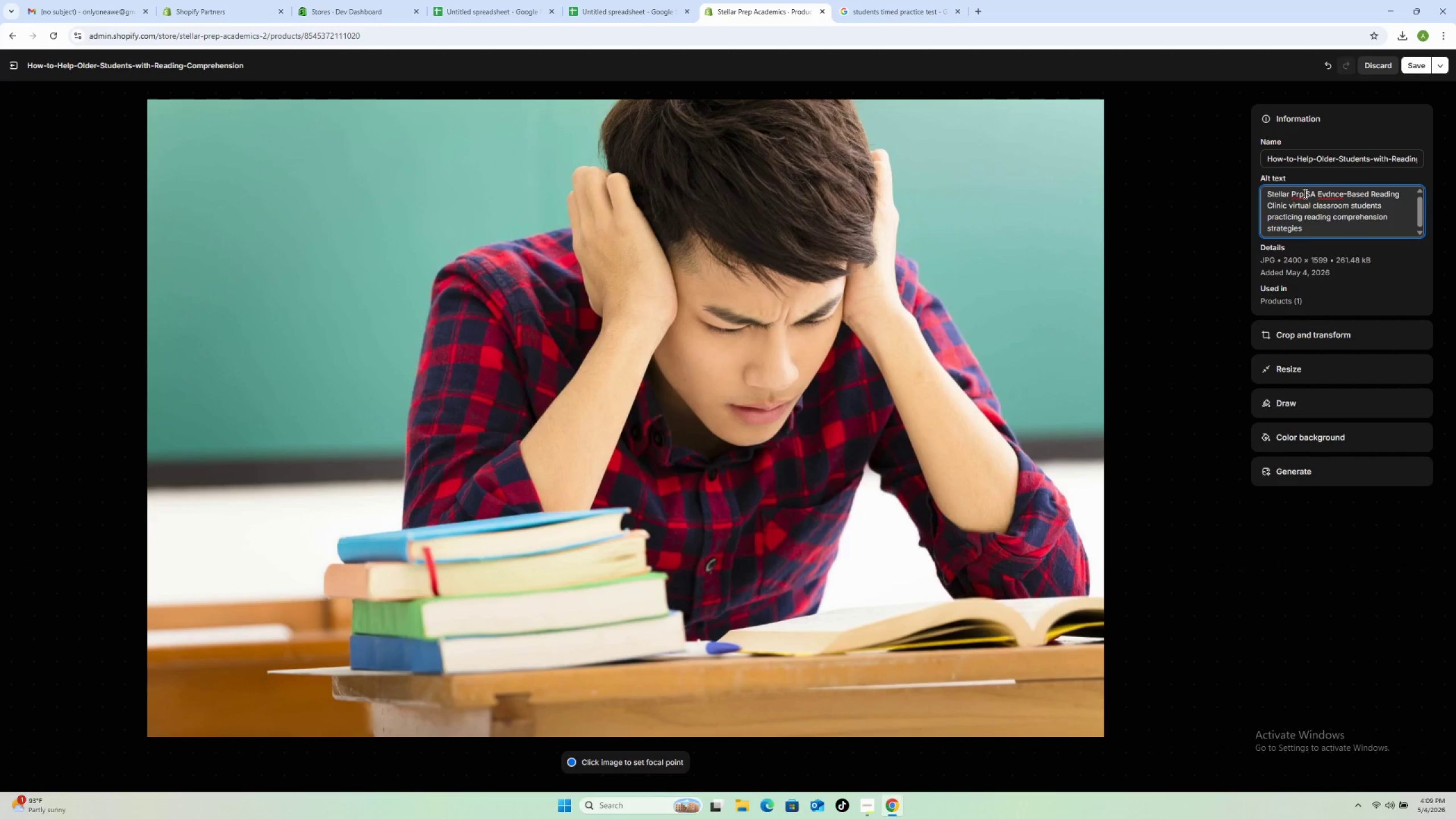 
left_click([1299, 191])
 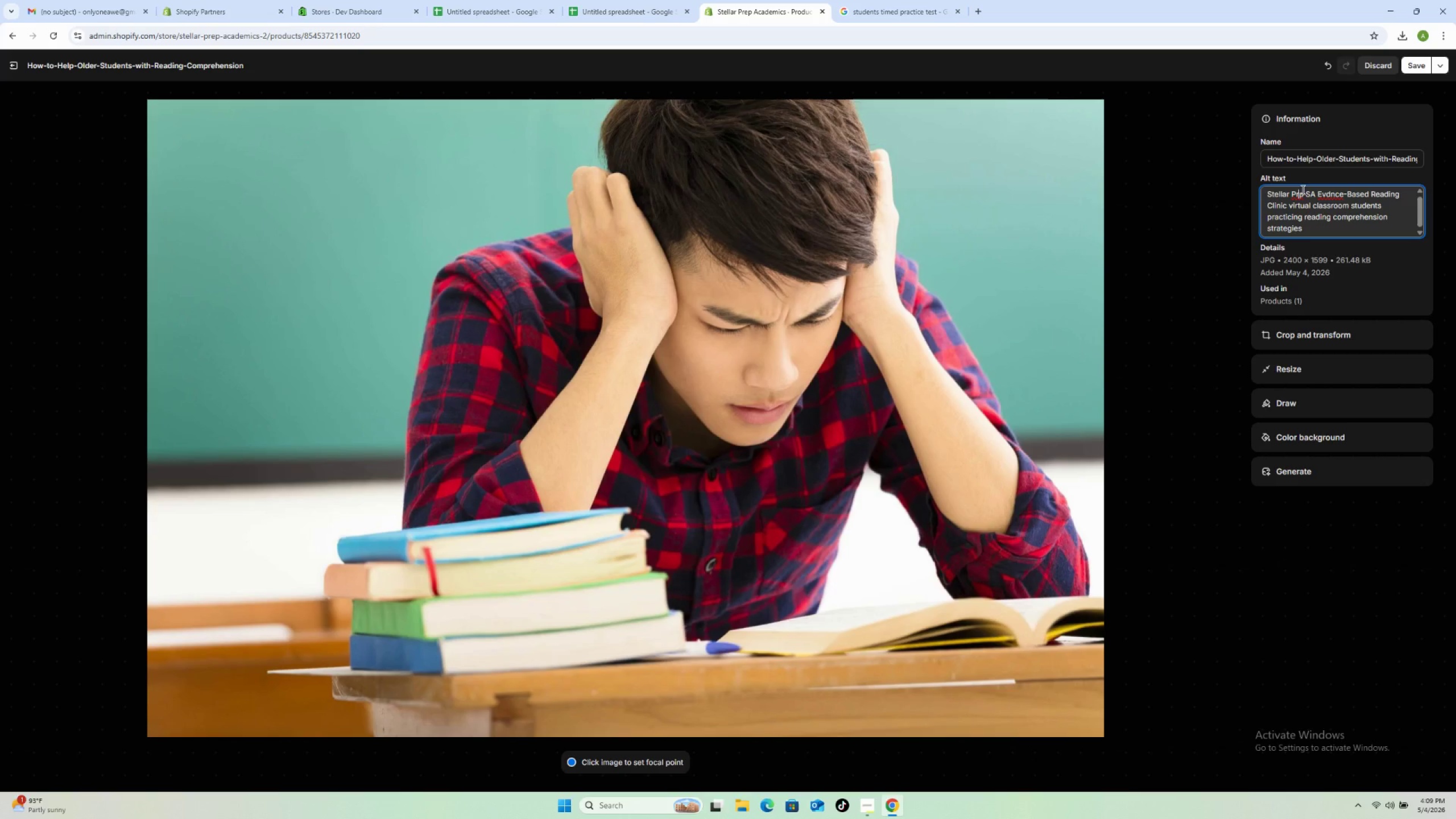 
key(E)
 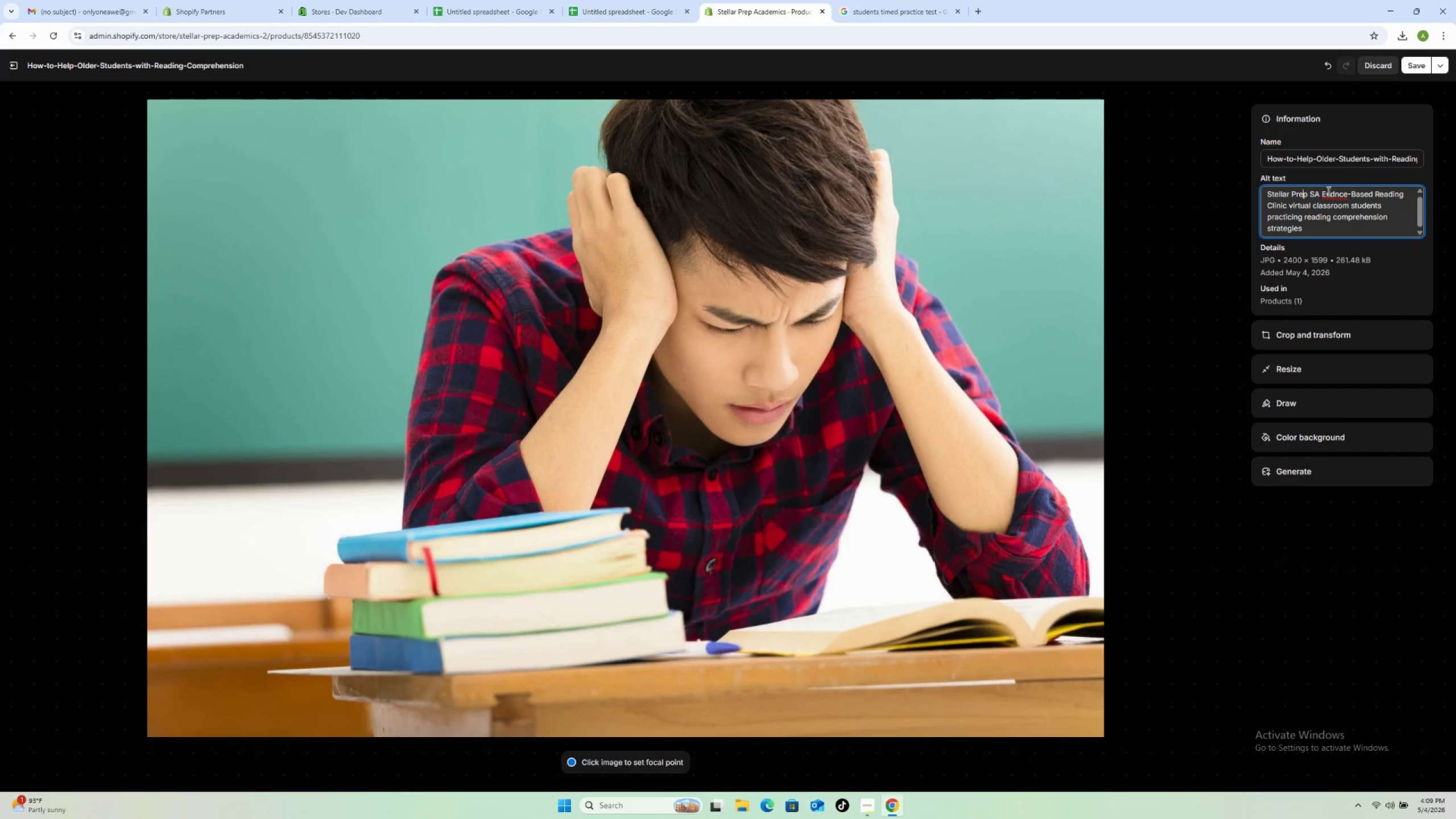 
left_click([1327, 191])
 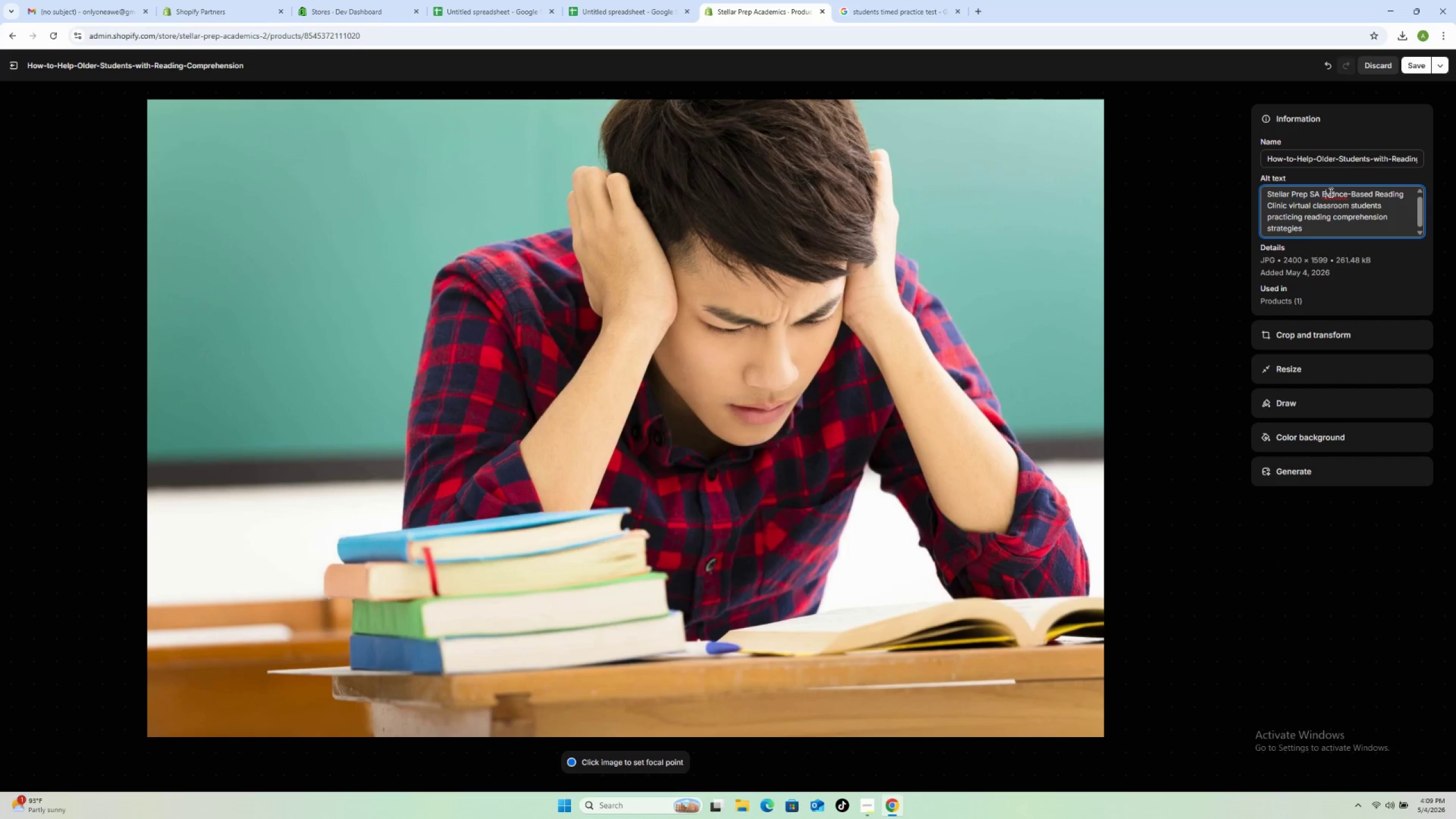 
left_click([1330, 192])
 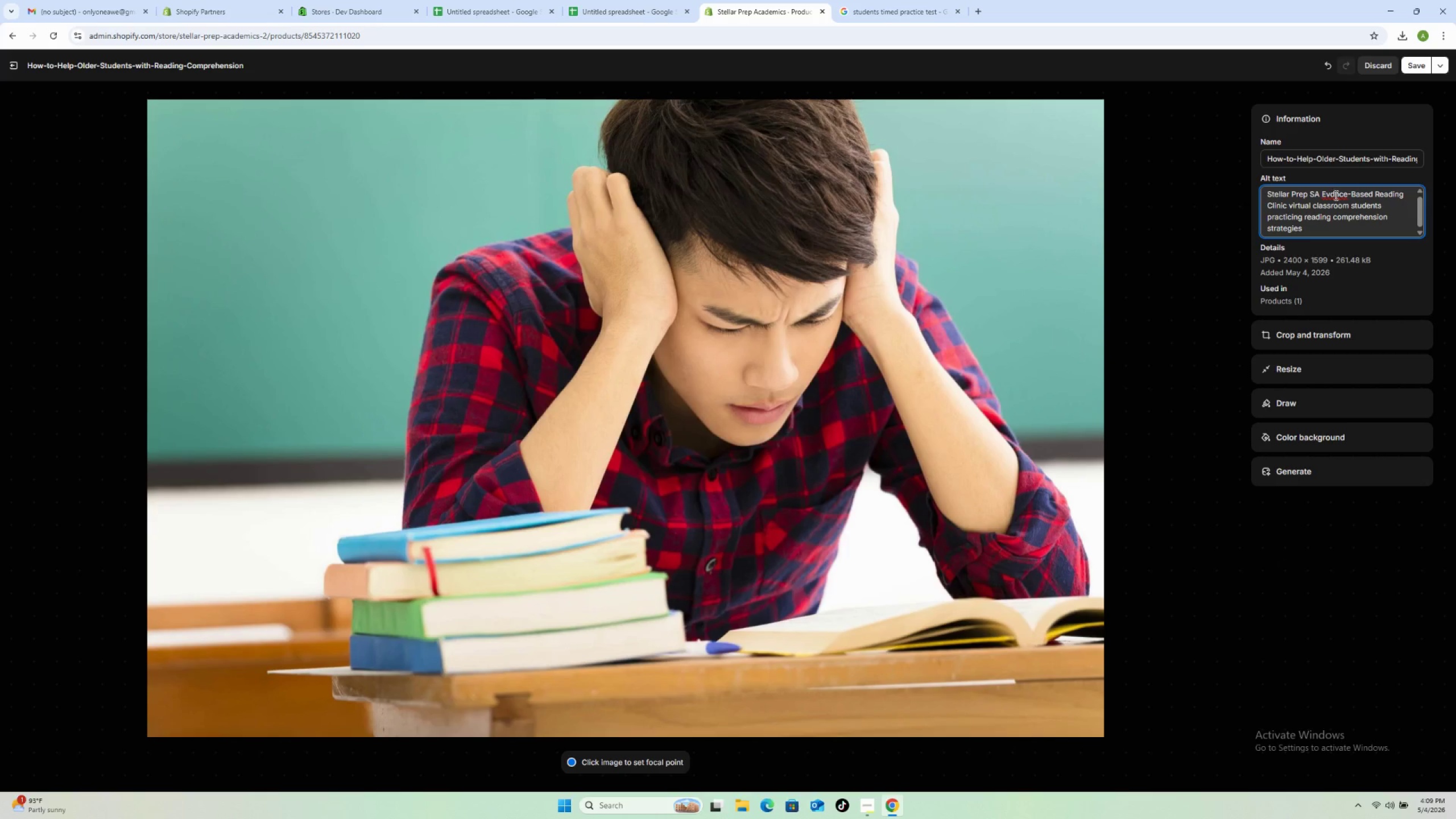 
key(I)
 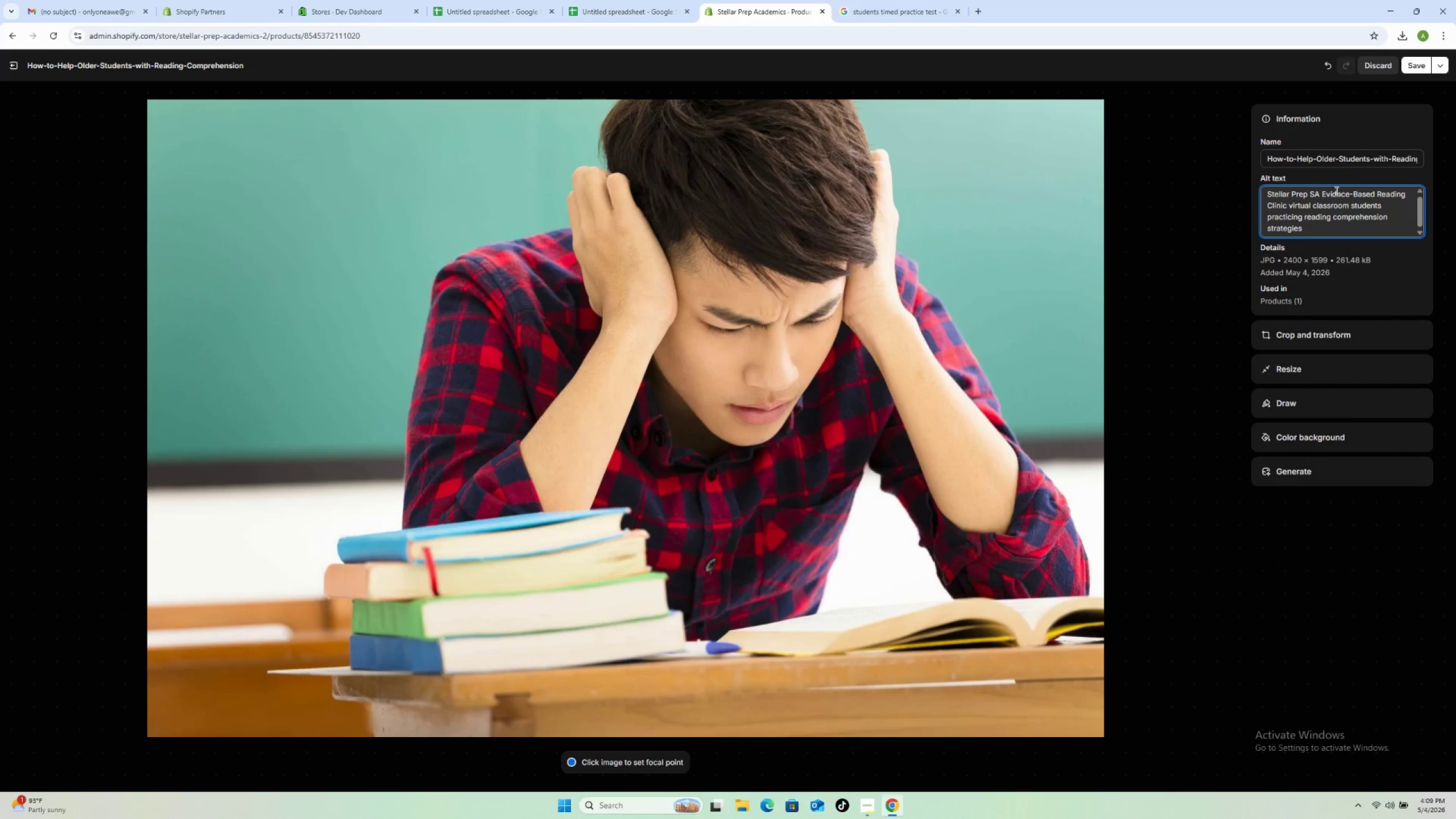 
left_click([1335, 191])
 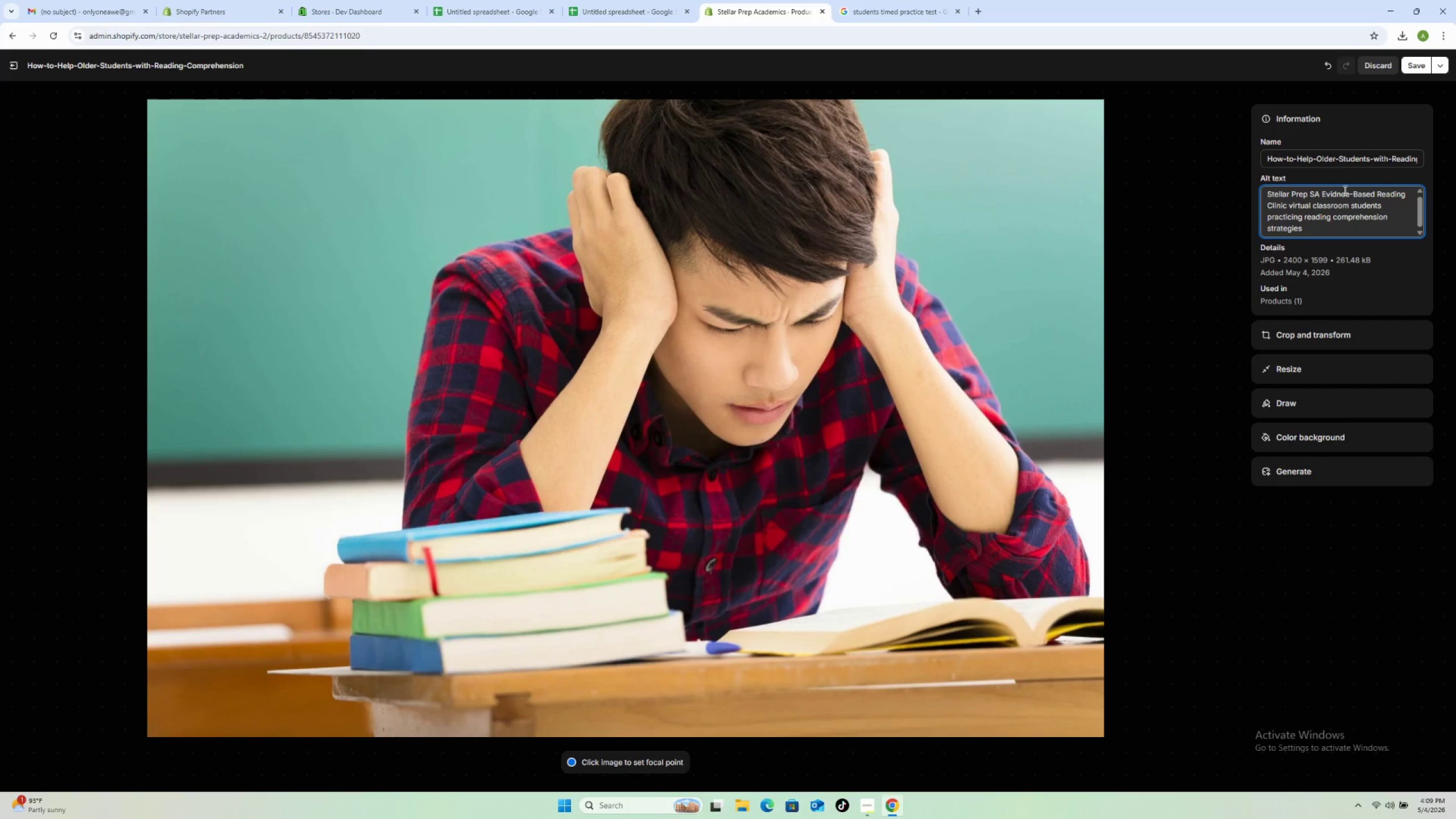 
key(E)
 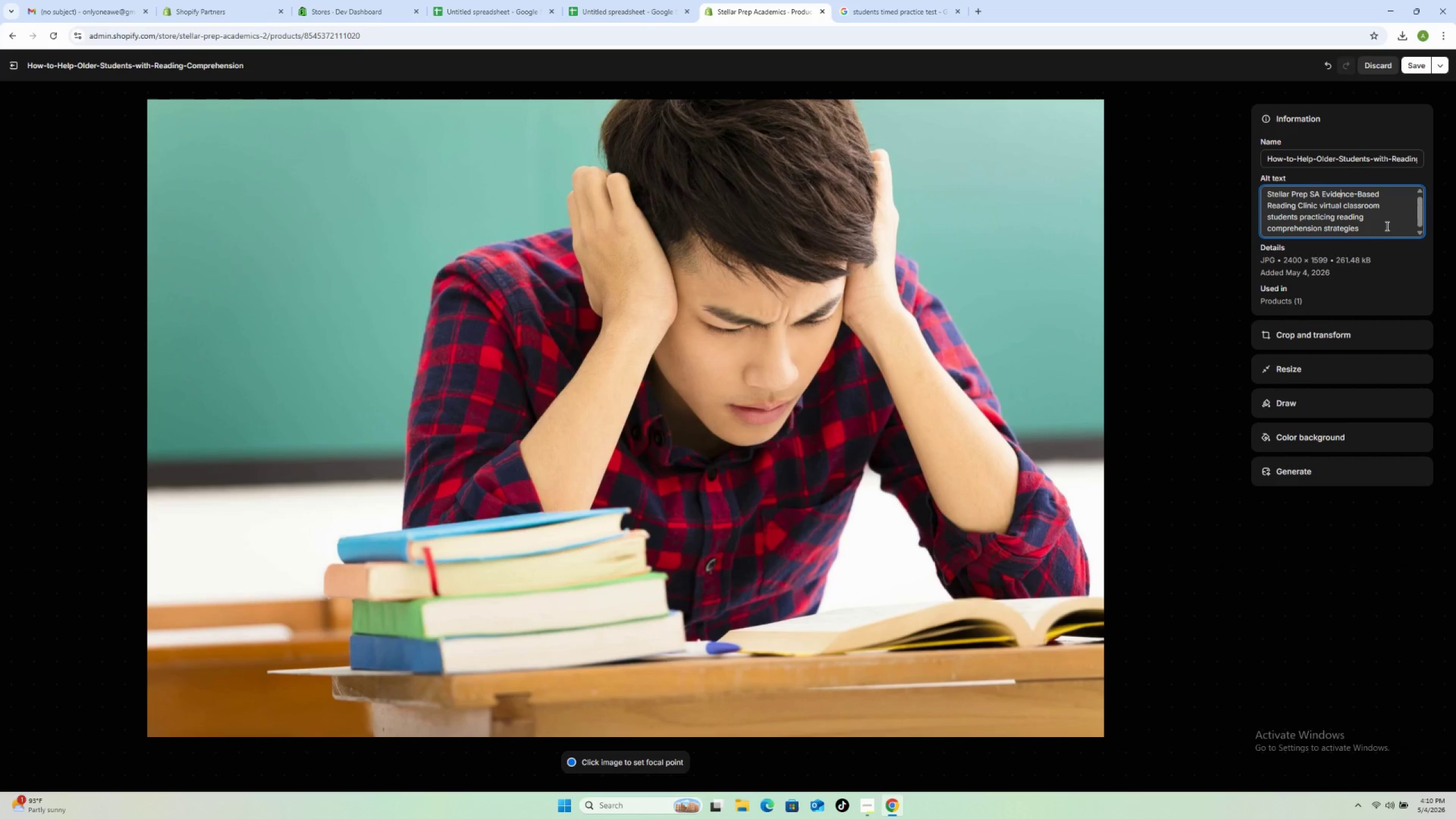 
left_click([1386, 226])
 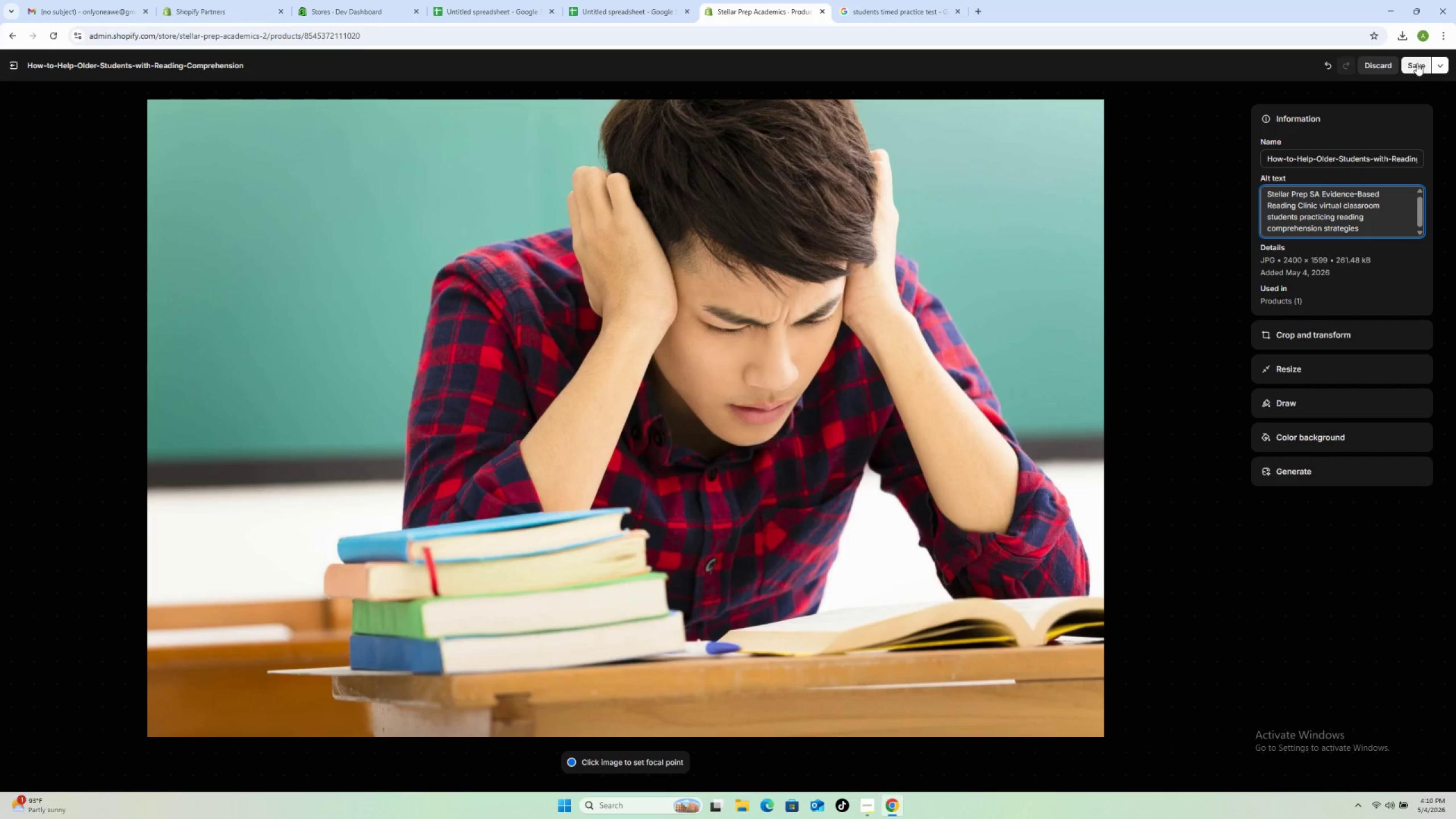 
left_click([1417, 61])
 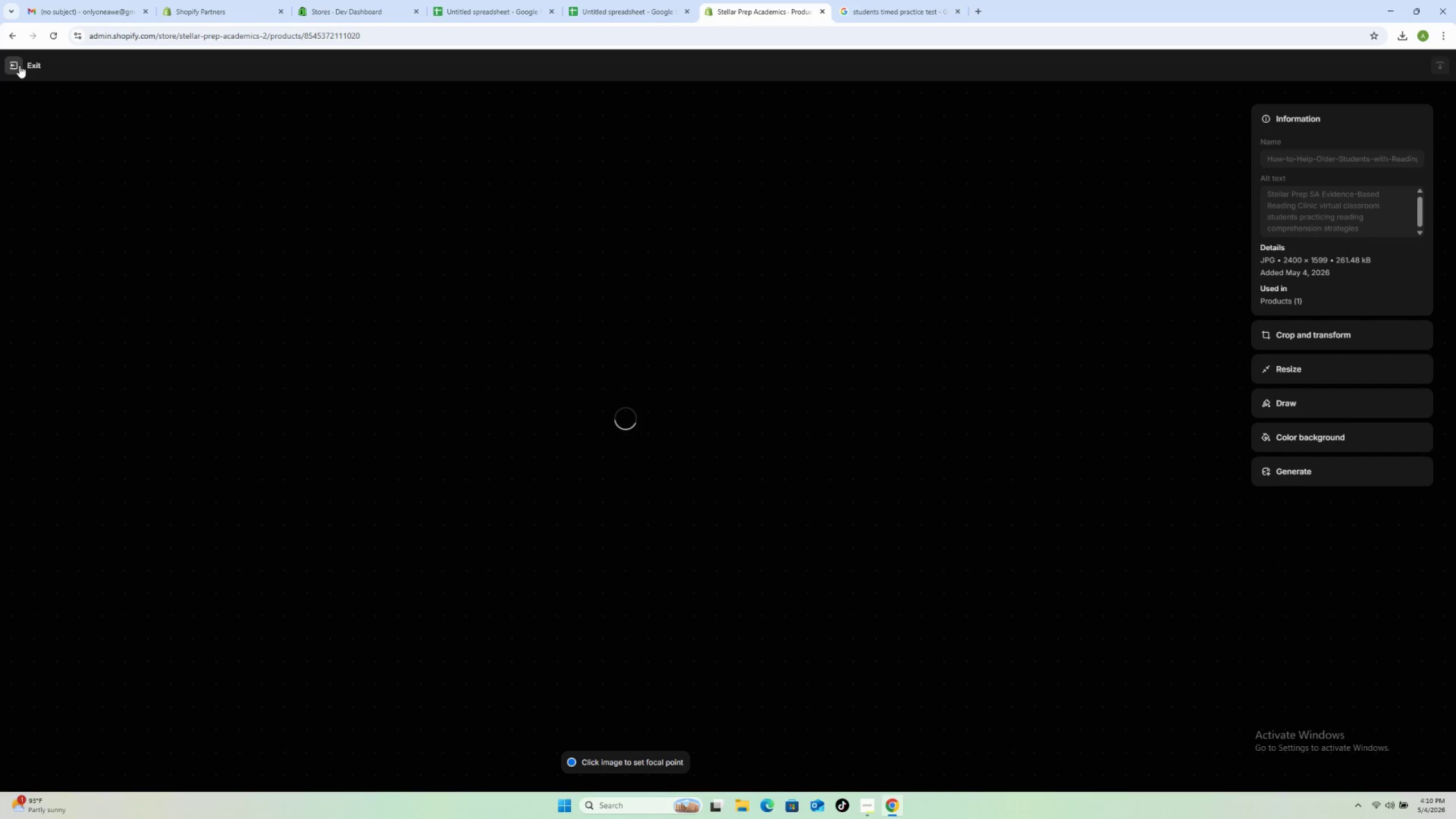 
left_click([18, 71])
 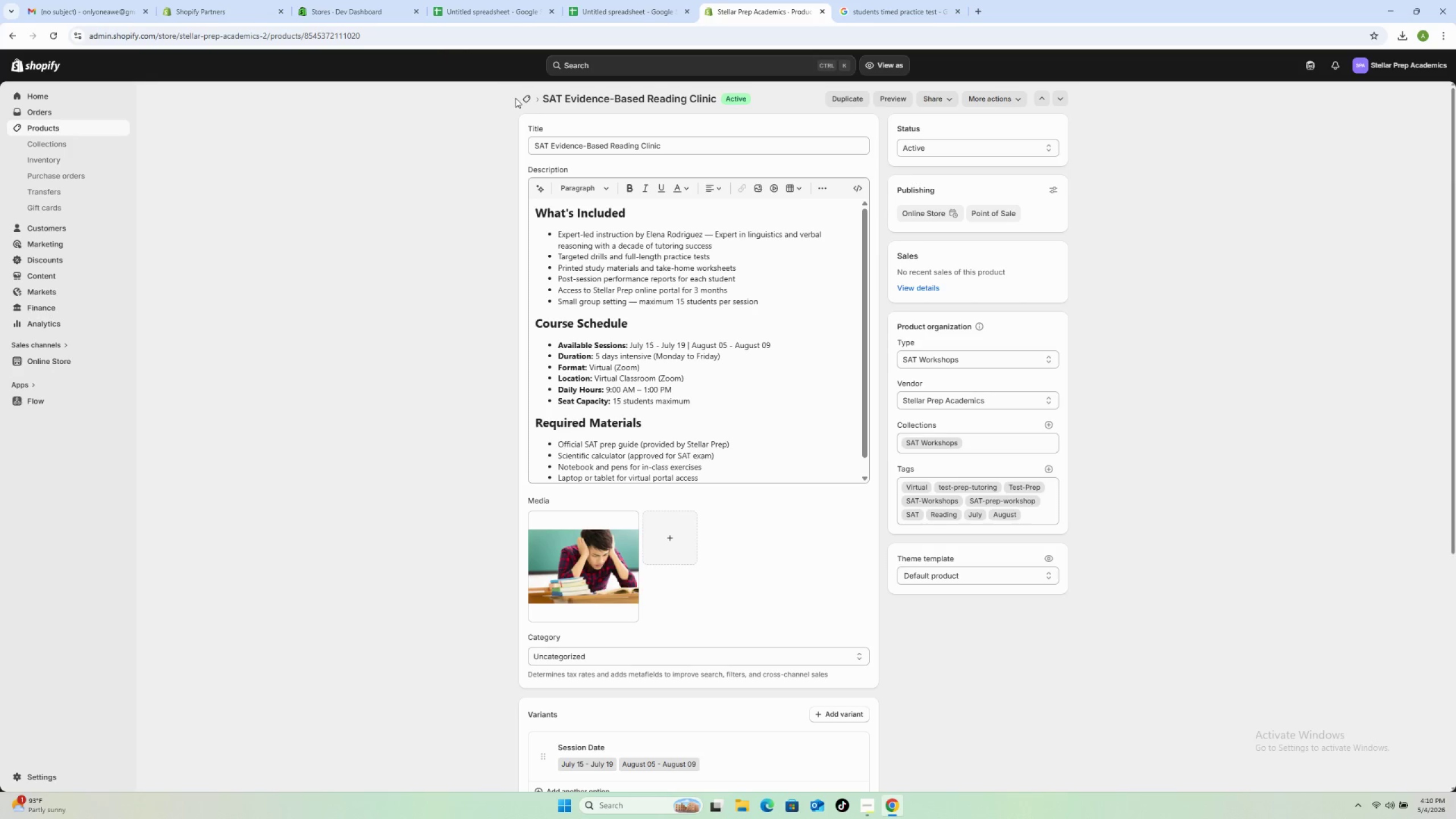 
left_click([524, 95])
 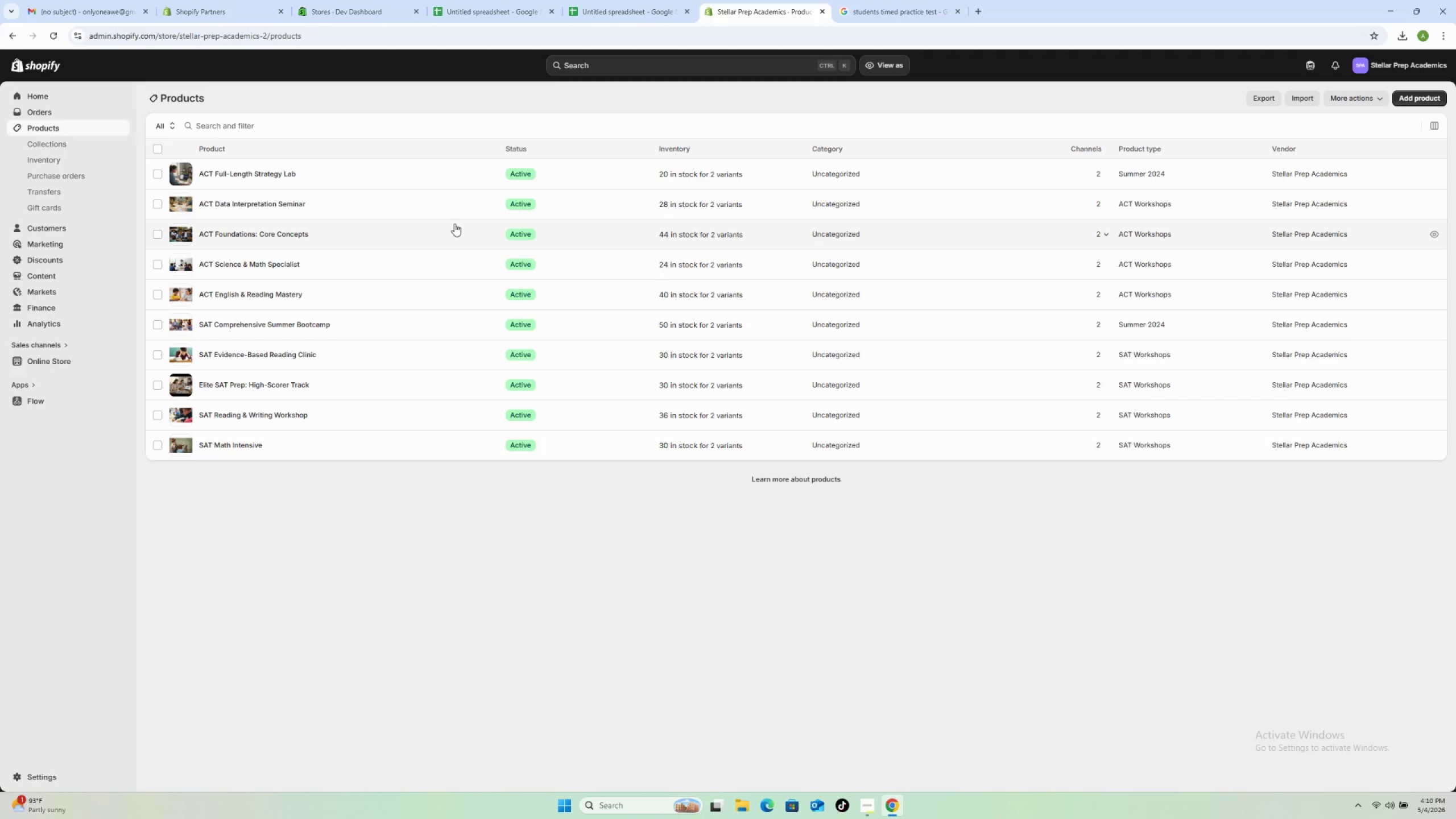 
wait(7.56)
 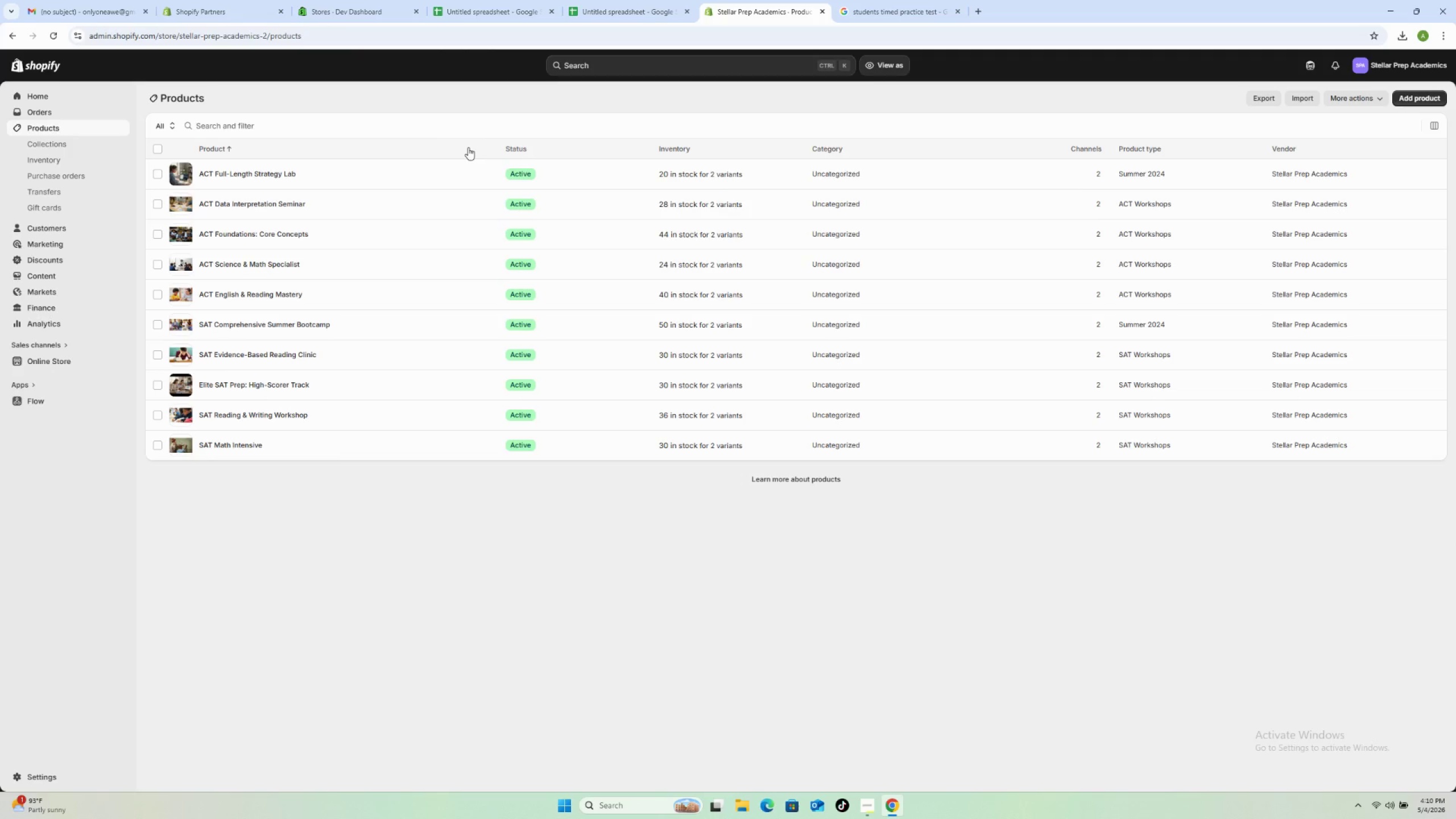 
left_click([432, 319])
 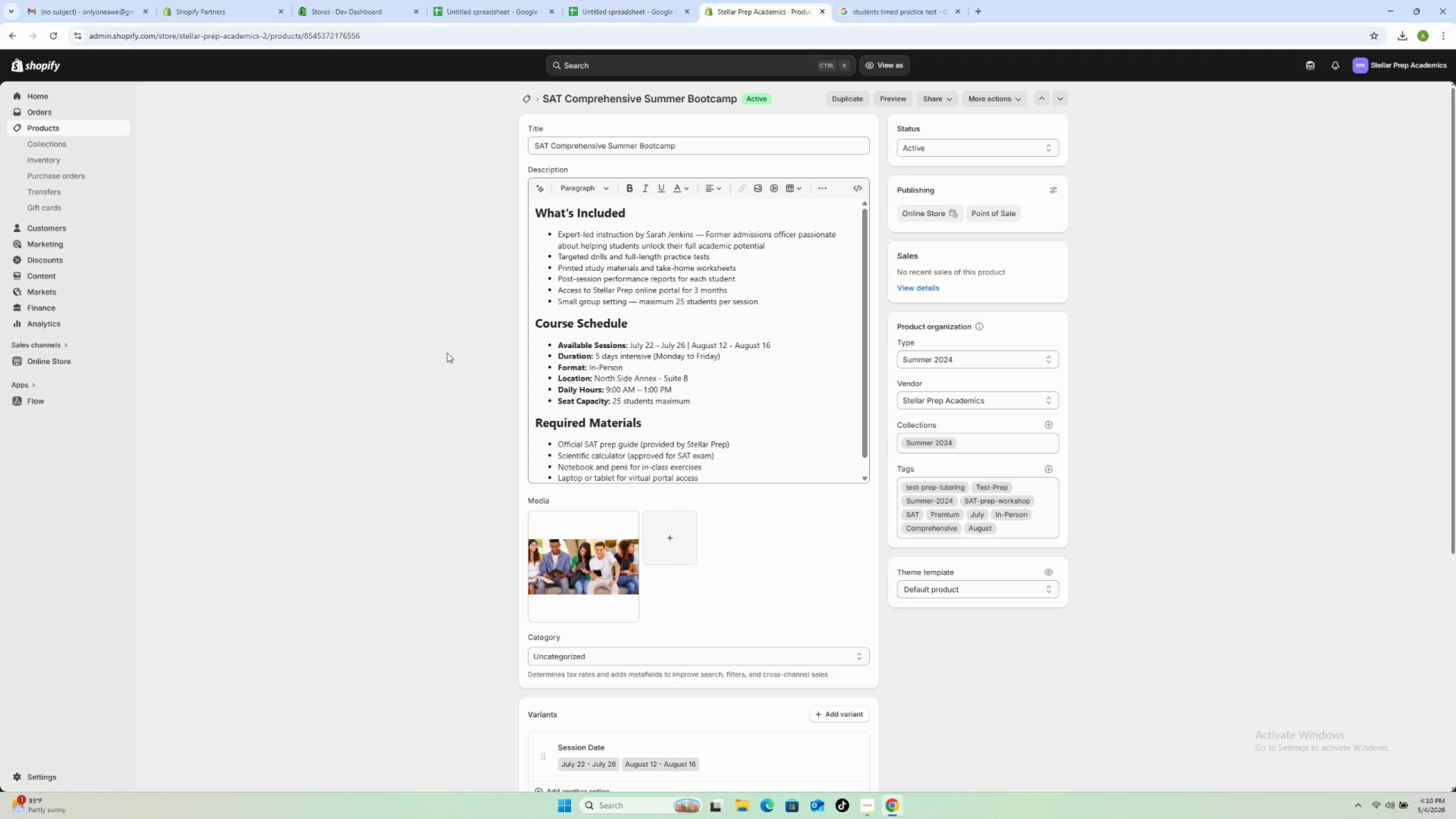 
wait(44.44)
 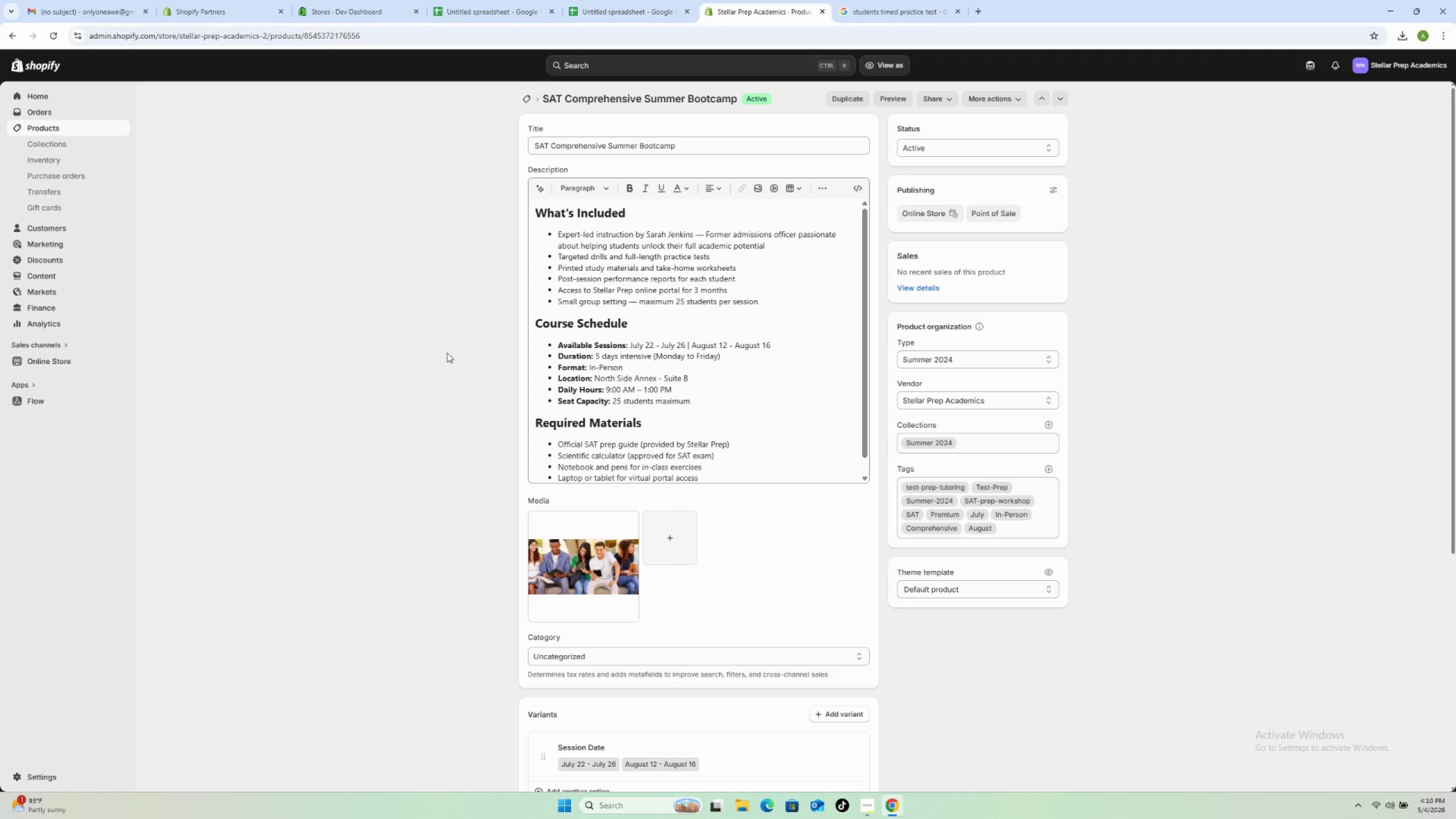 
left_click([591, 540])
 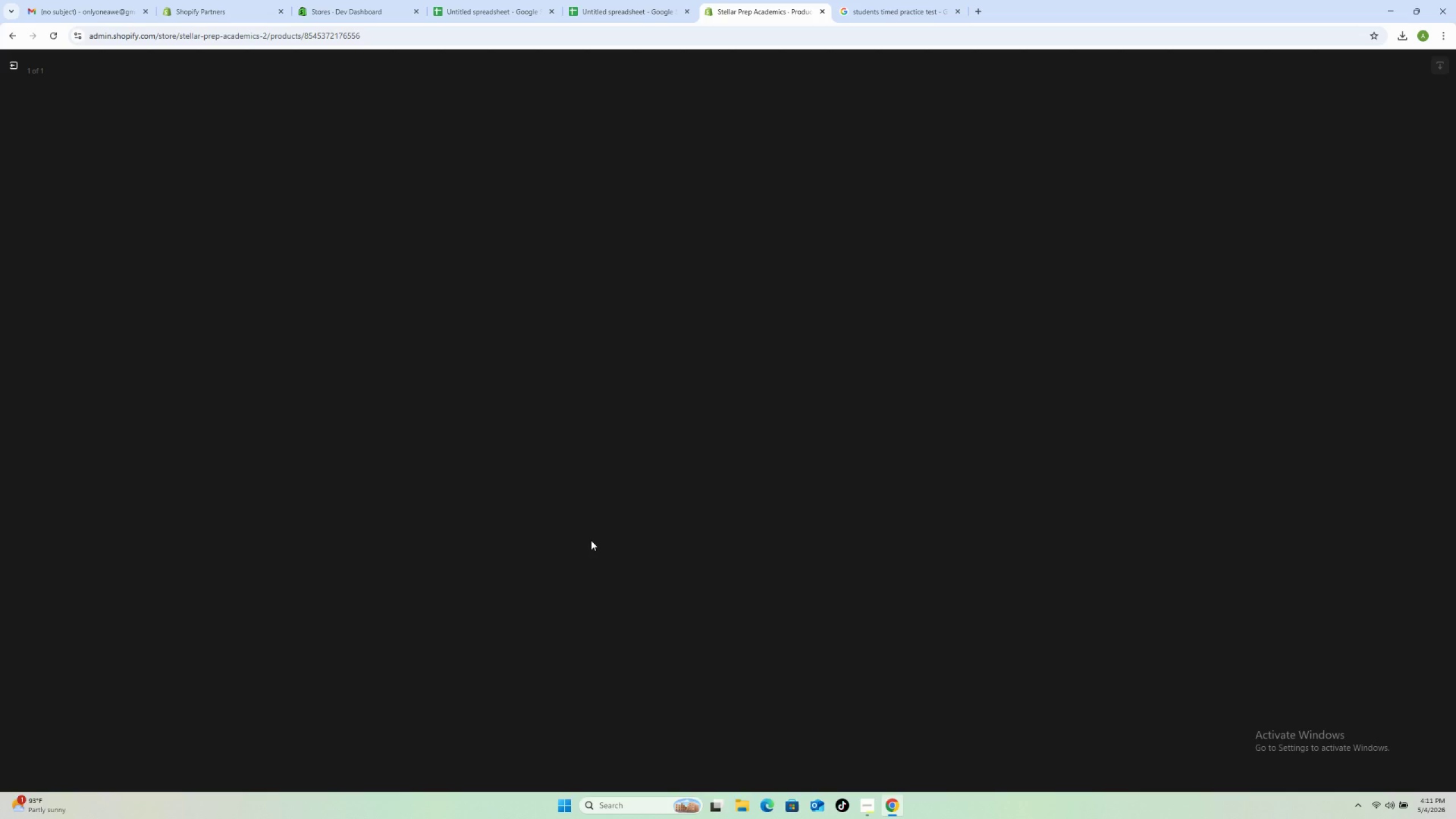 
wait(12.12)
 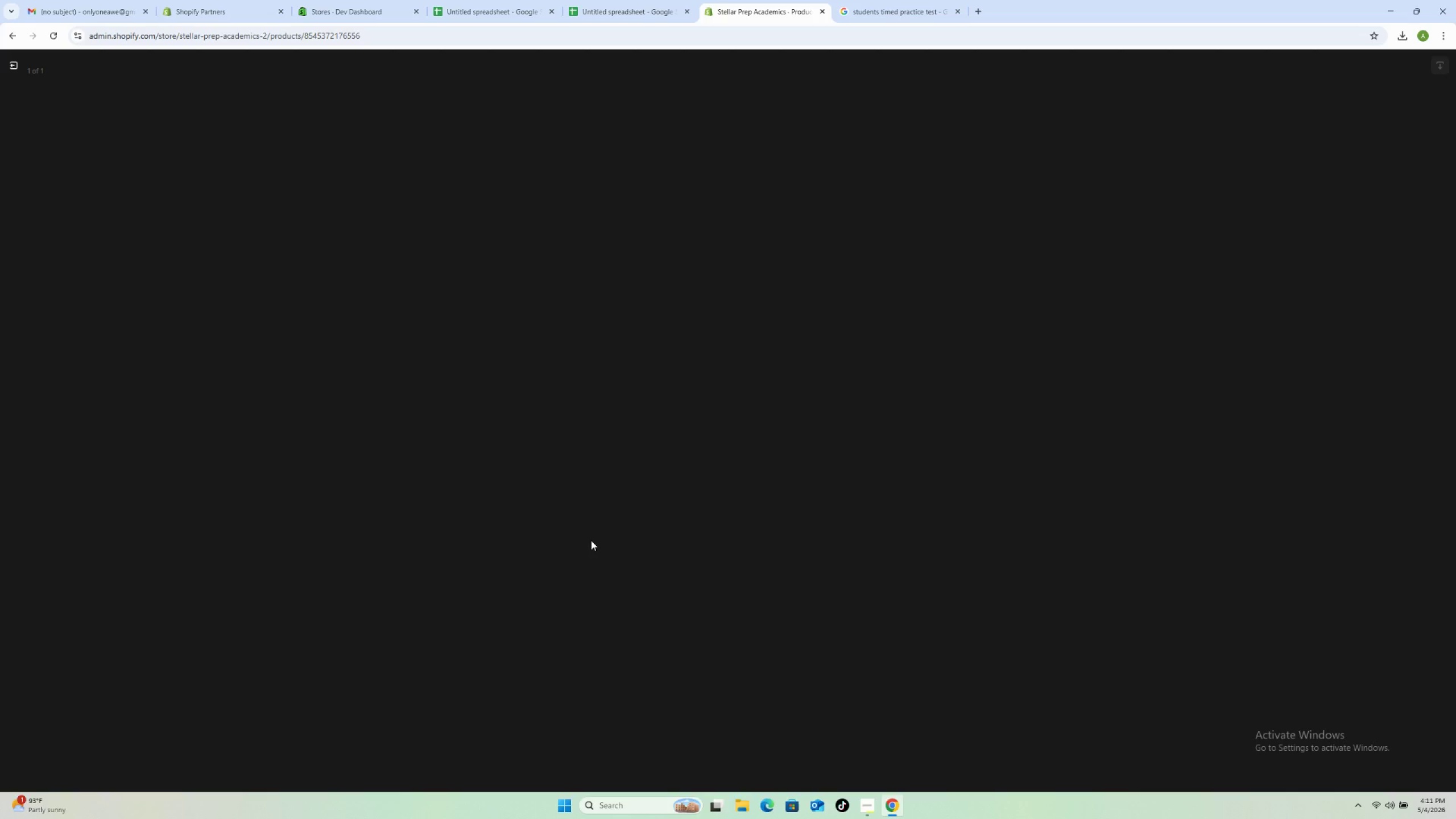 
type(Stellar Prep SAT Comprehensive Summer )
 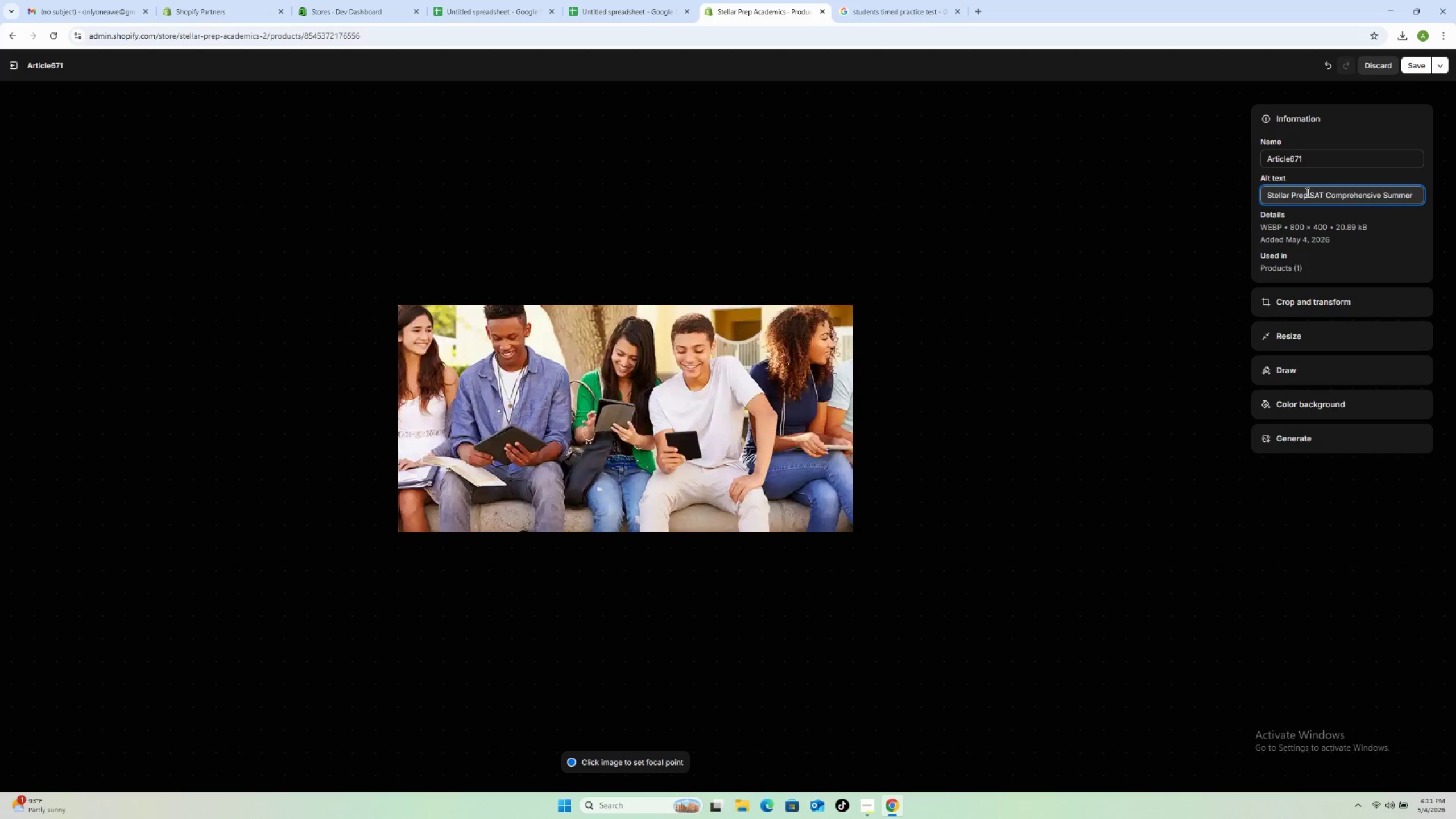 
type(Bootcamp students in intensive full-course SAT preparation workshop)
 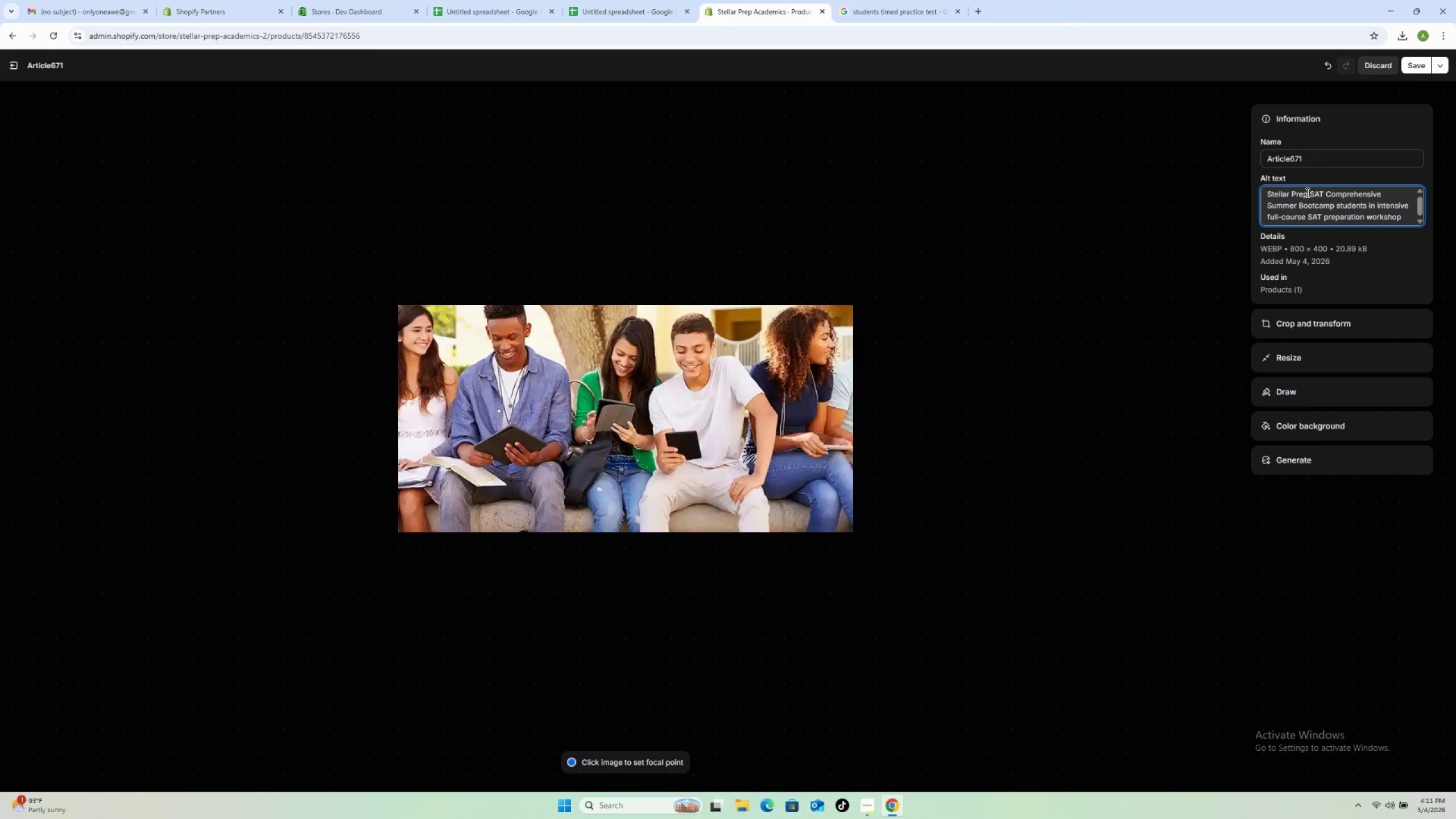 
left_click([1420, 68])
 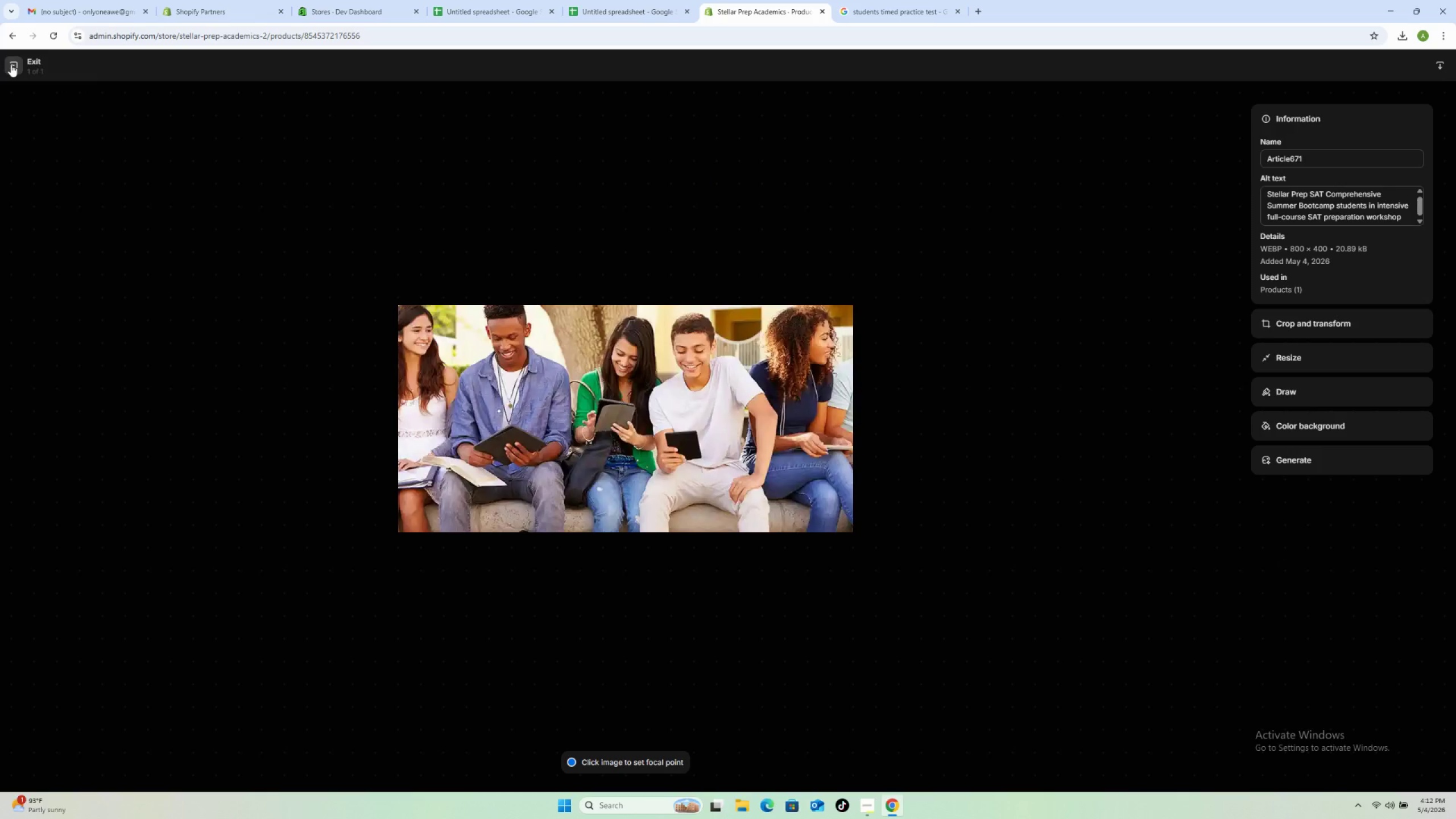 
left_click([11, 64])
 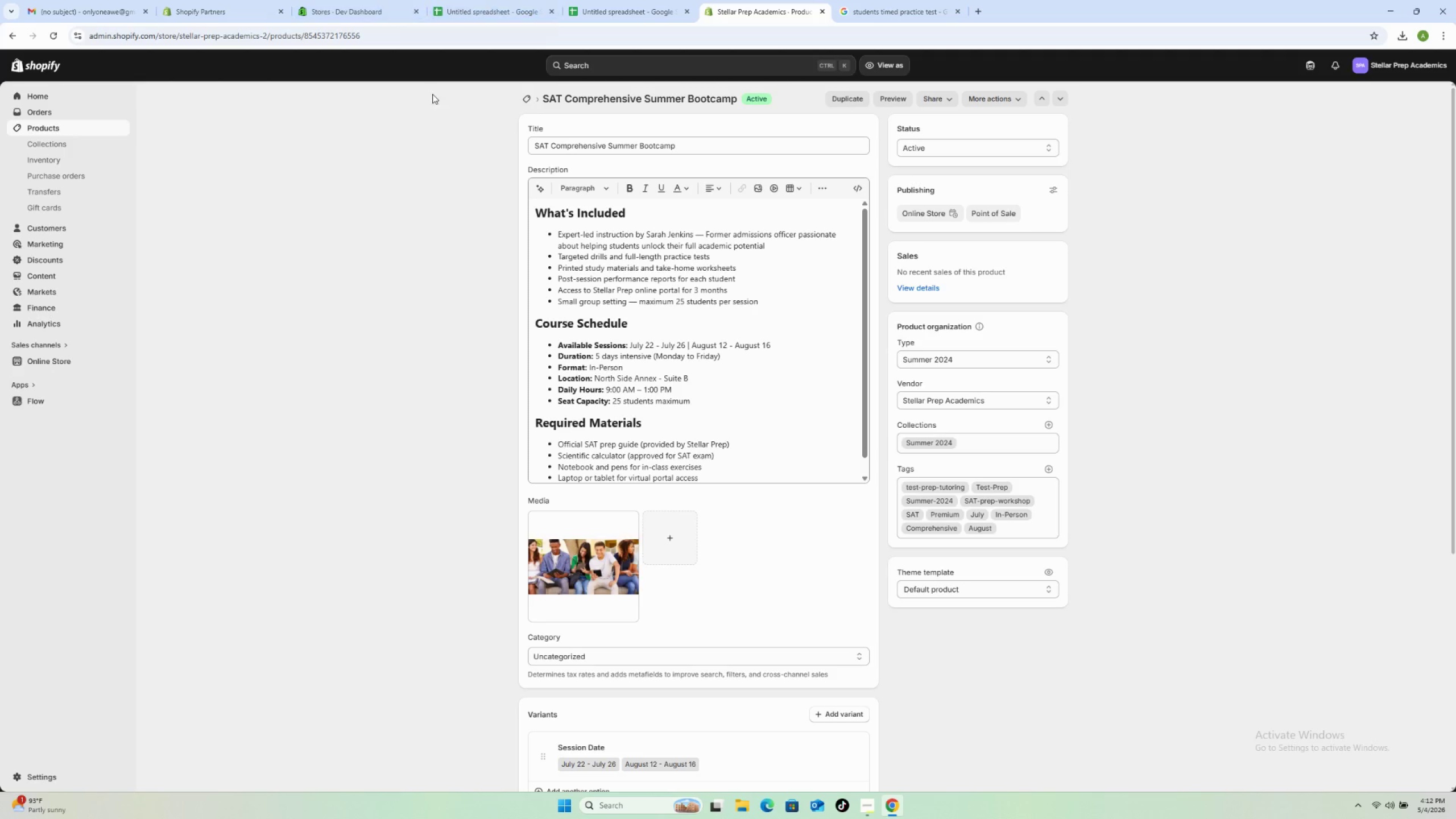 
left_click([522, 96])
 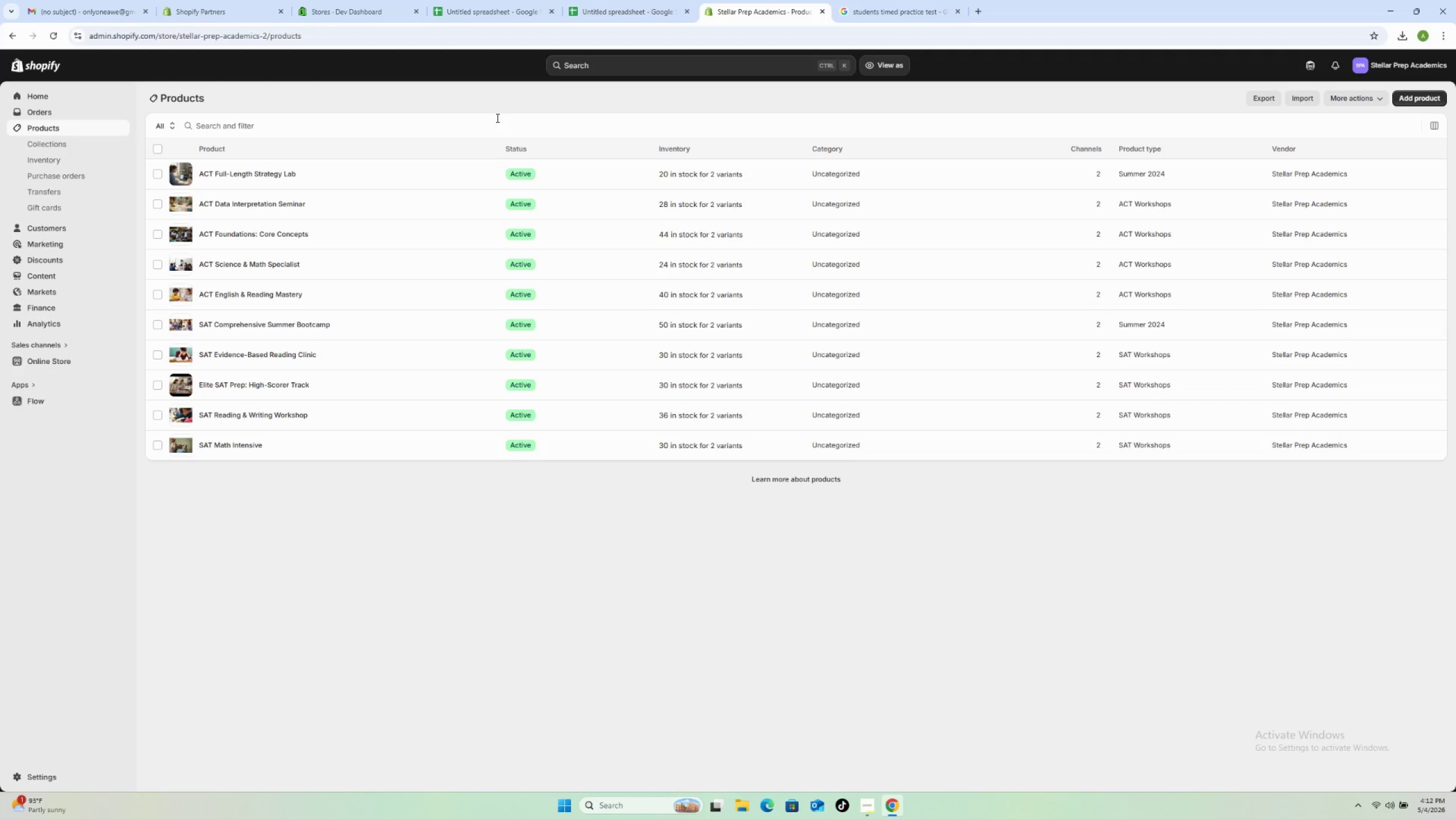 
left_click([383, 304])
 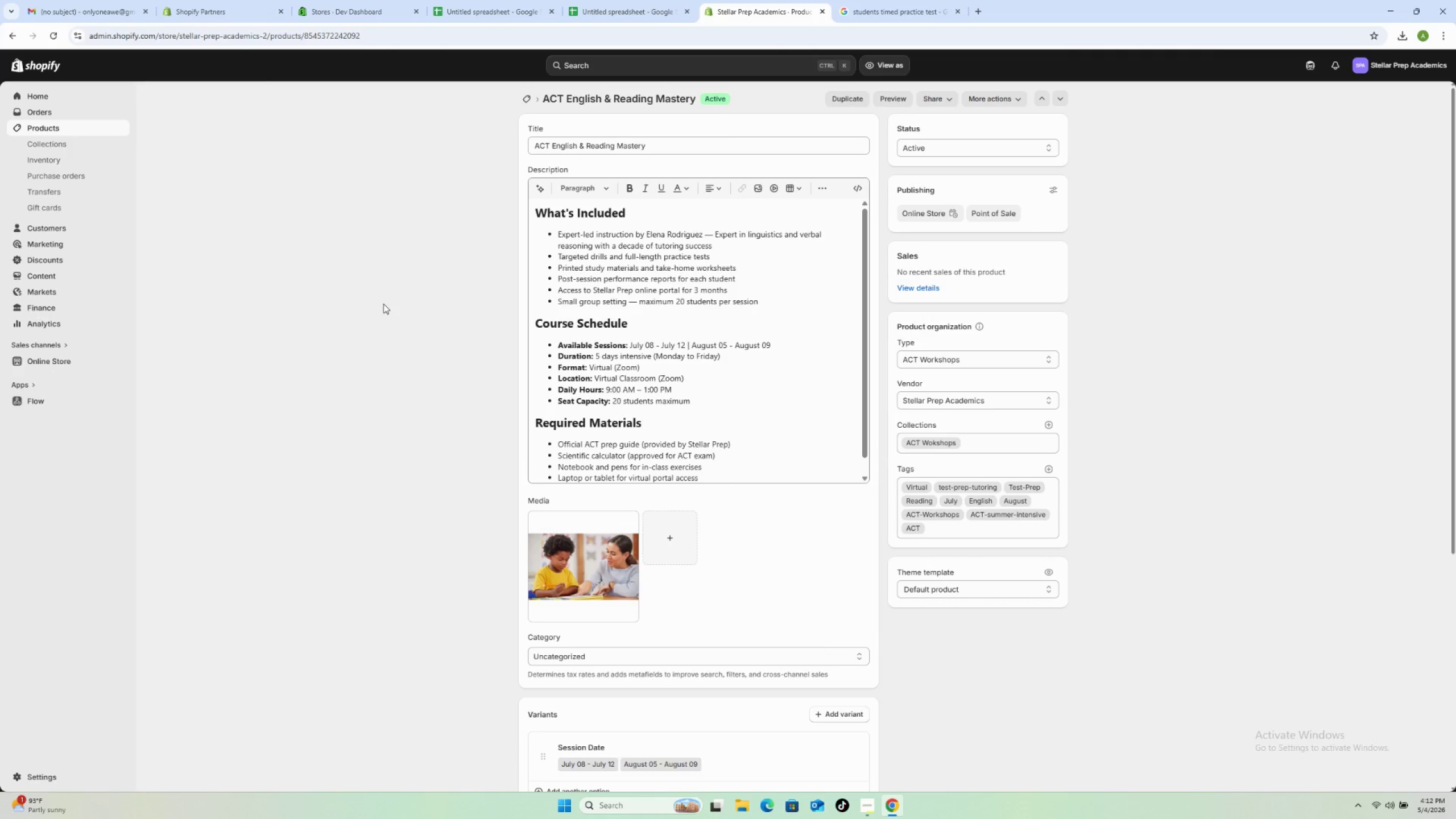 
wait(7.77)
 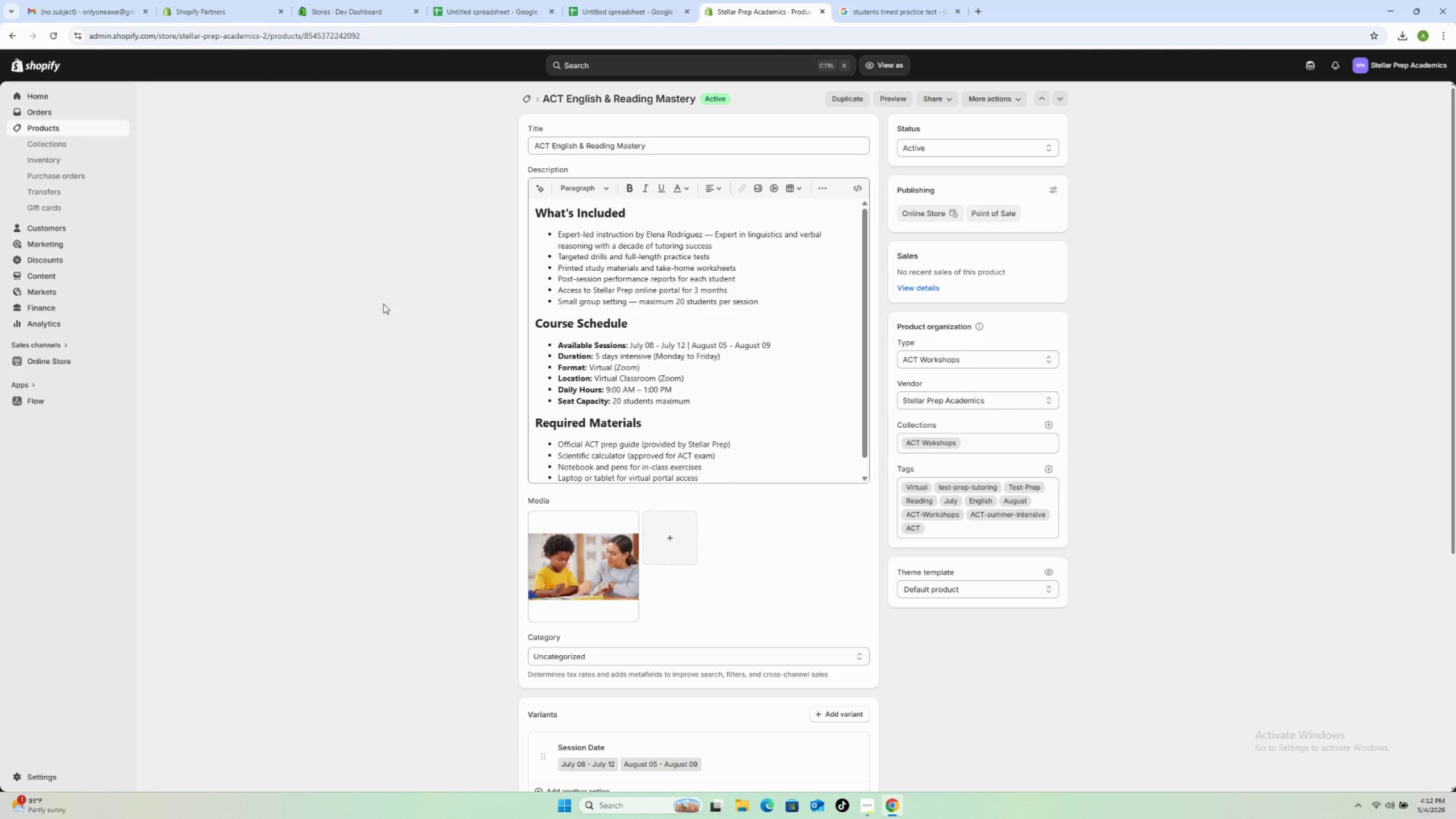 
left_click([561, 561])
 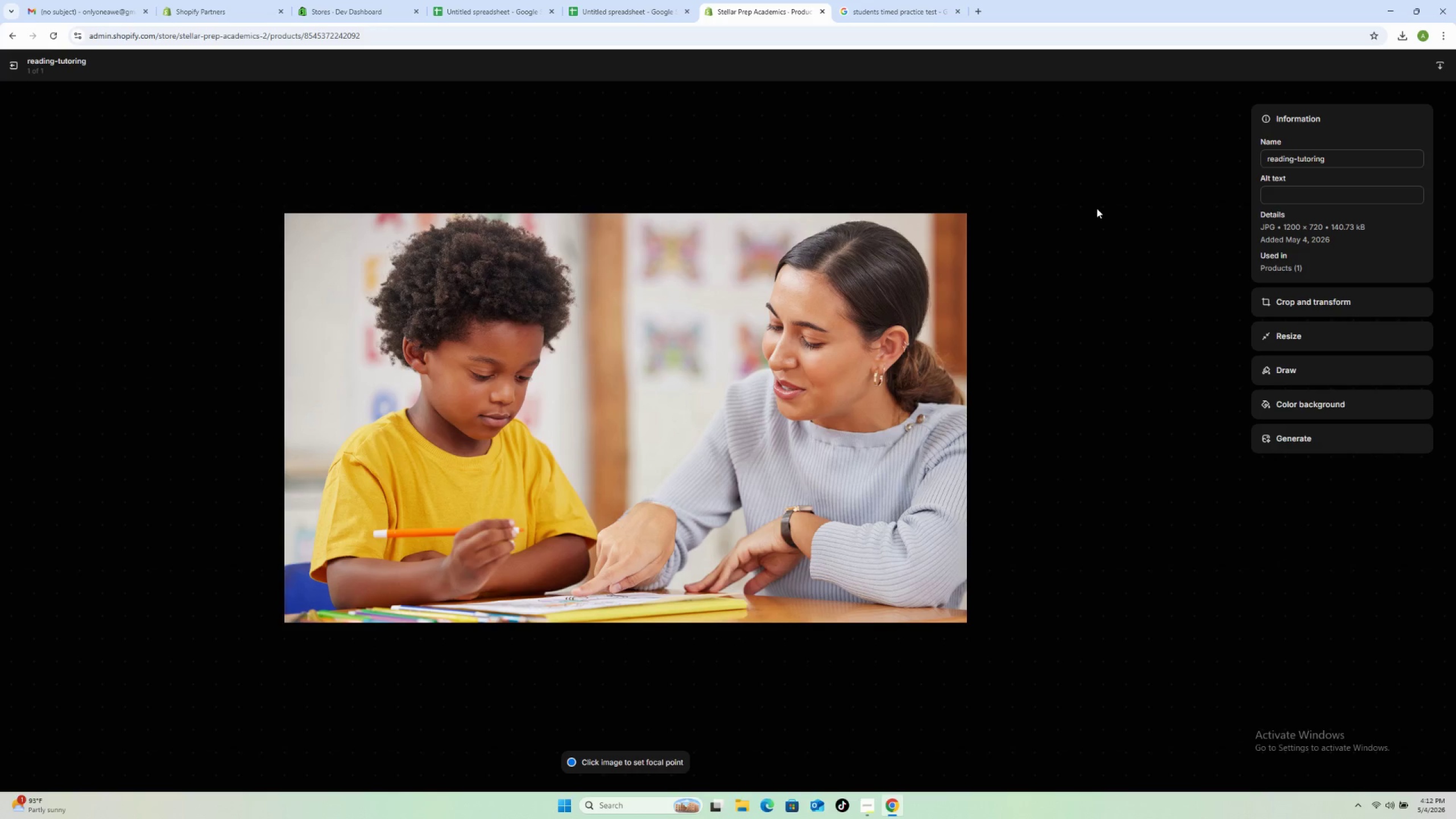 
left_click([1283, 191])
 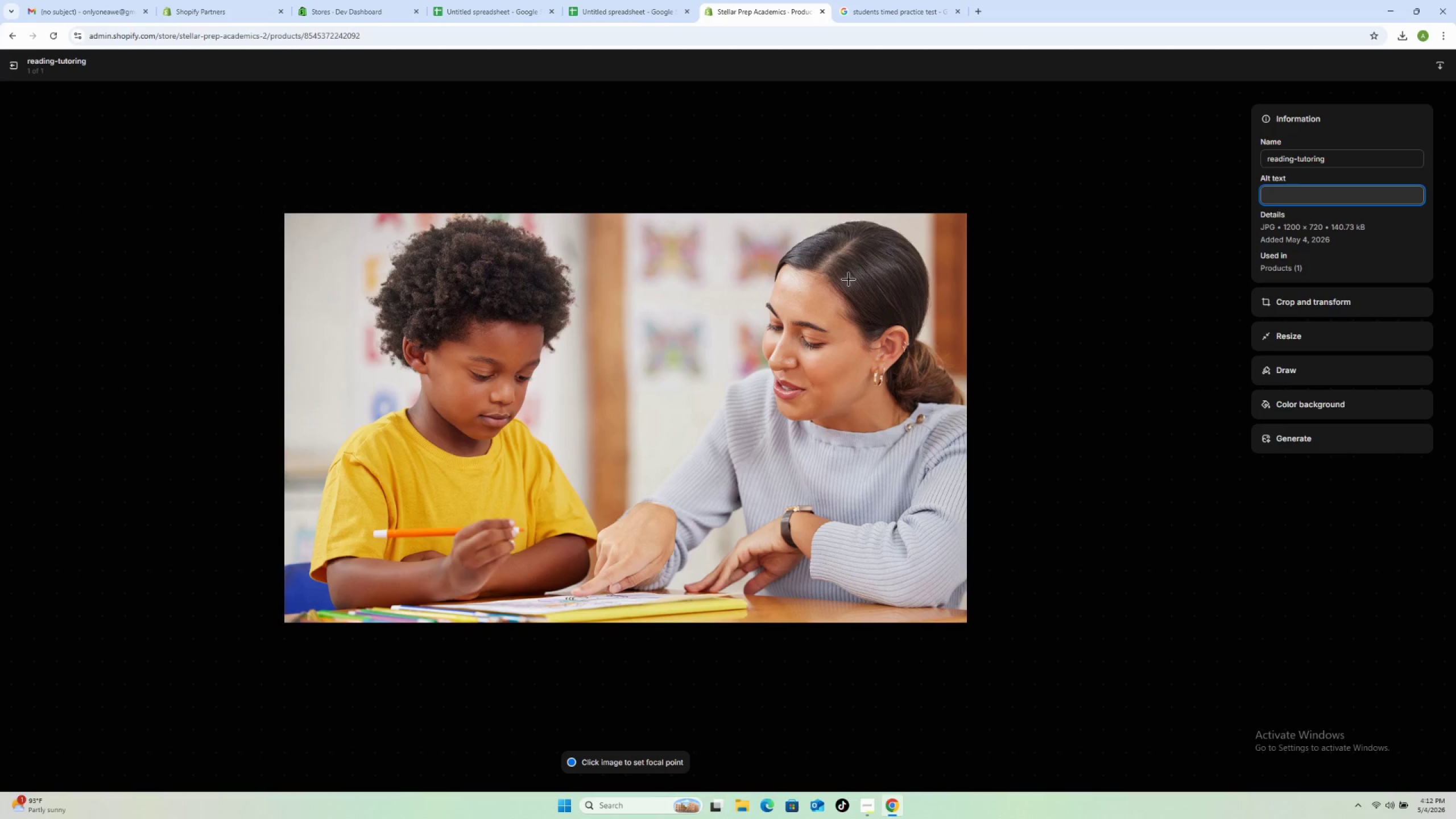 
type(Stellar Prep ACT English an Reading Mastery virtual workshop students mastering ACT language strategies)
 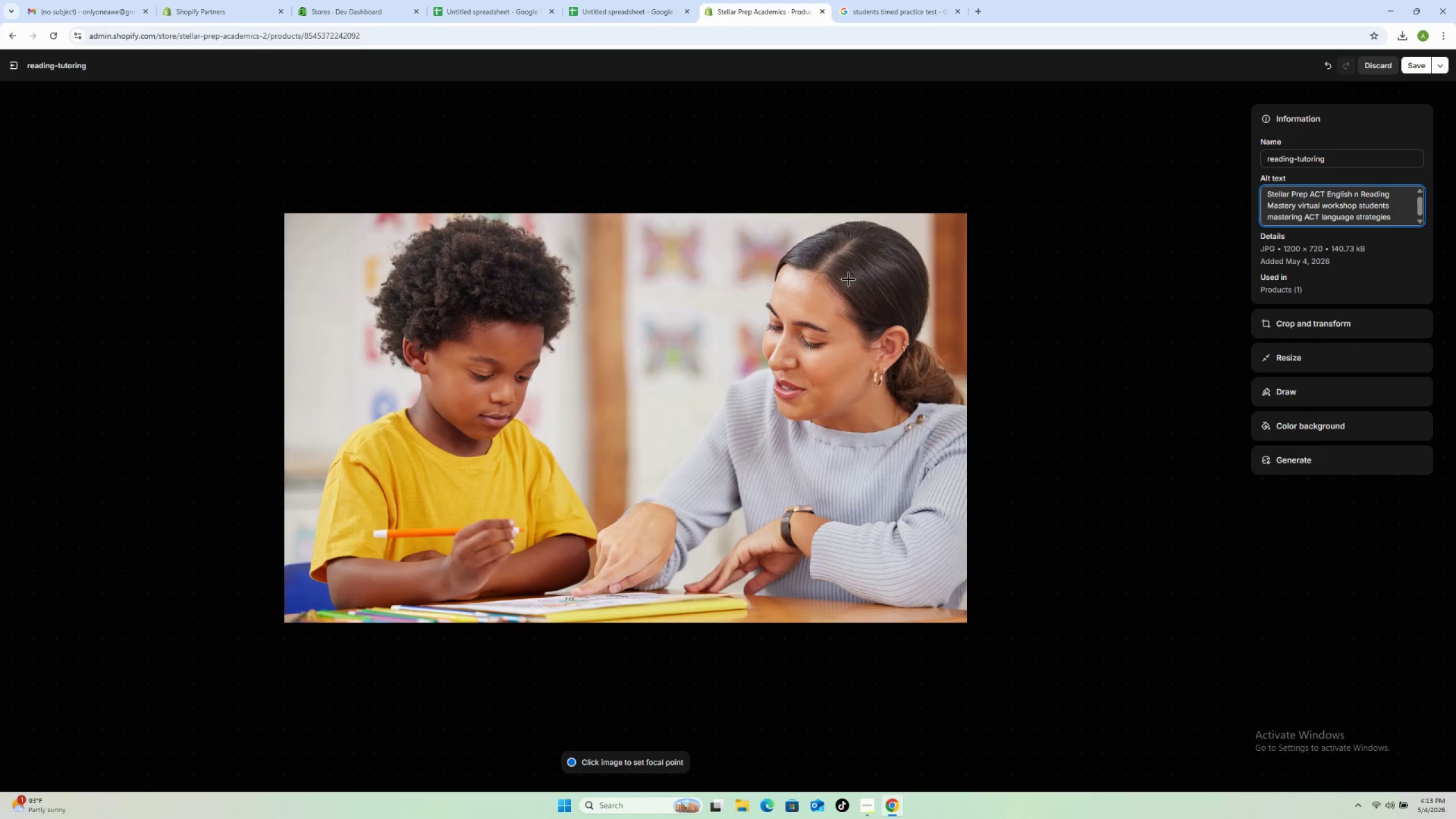 
left_click([1420, 64])
 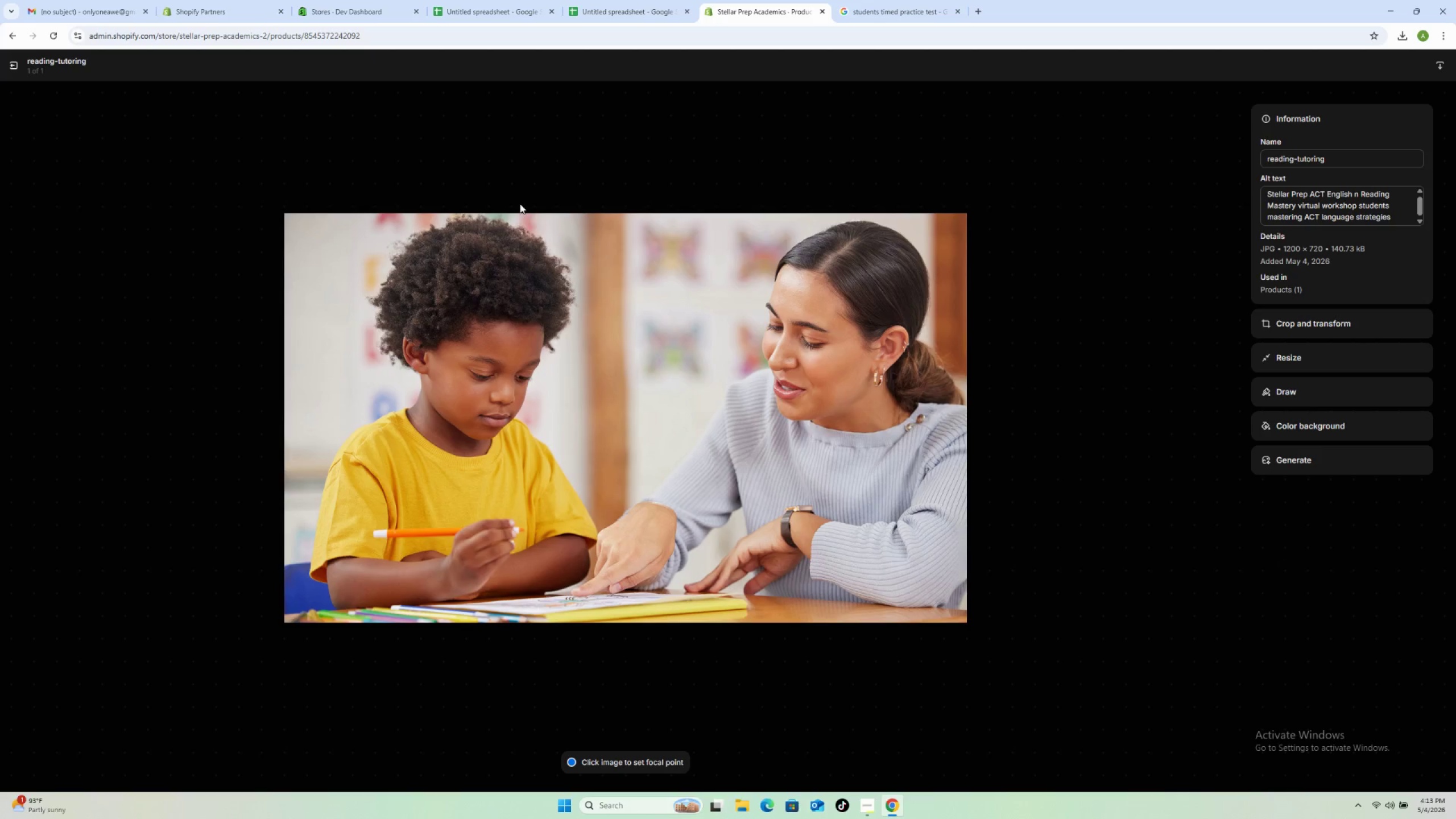 
left_click([15, 69])
 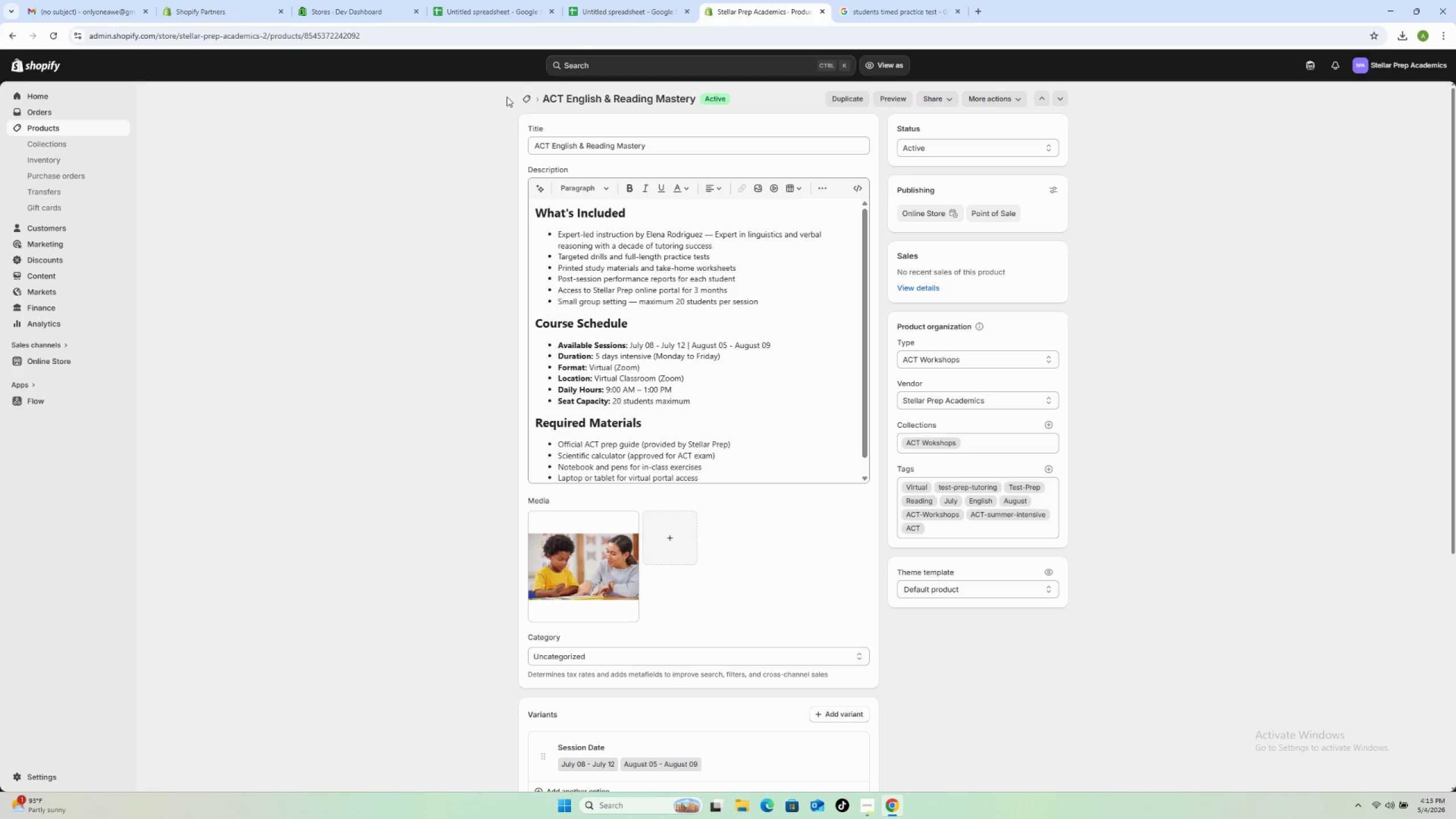 
left_click([526, 98])
 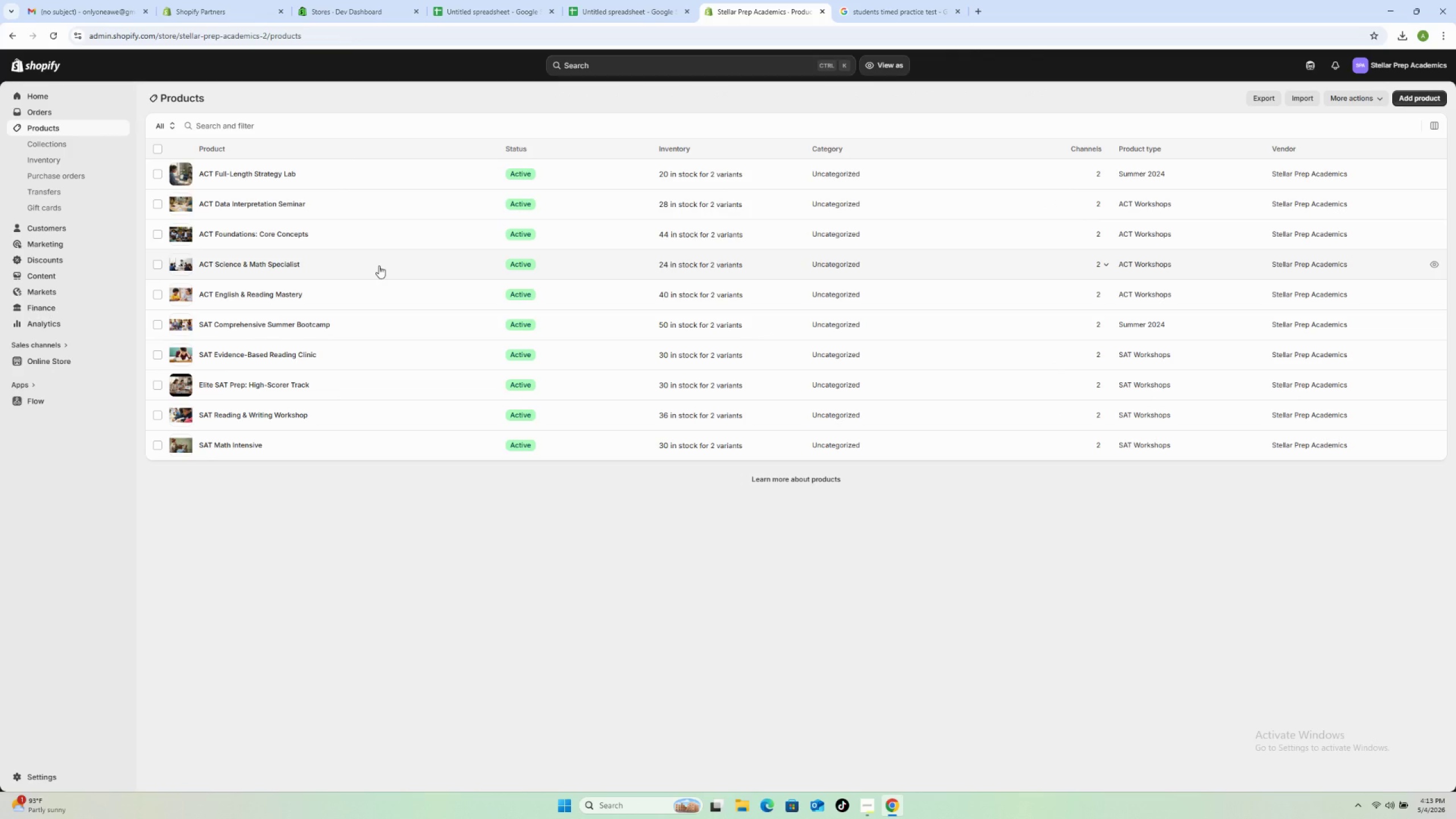 
wait(16.31)
 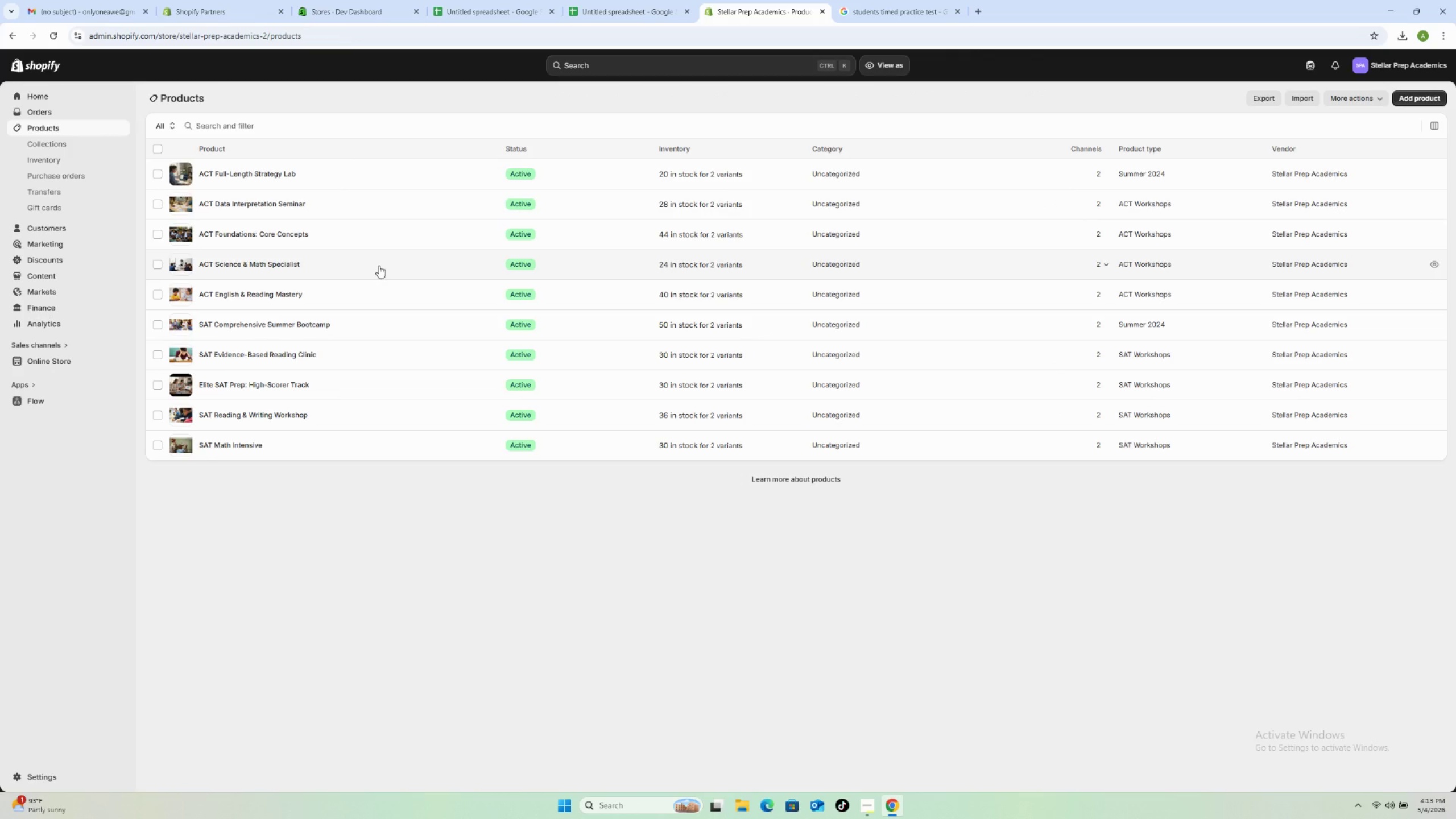 
left_click([368, 321])
 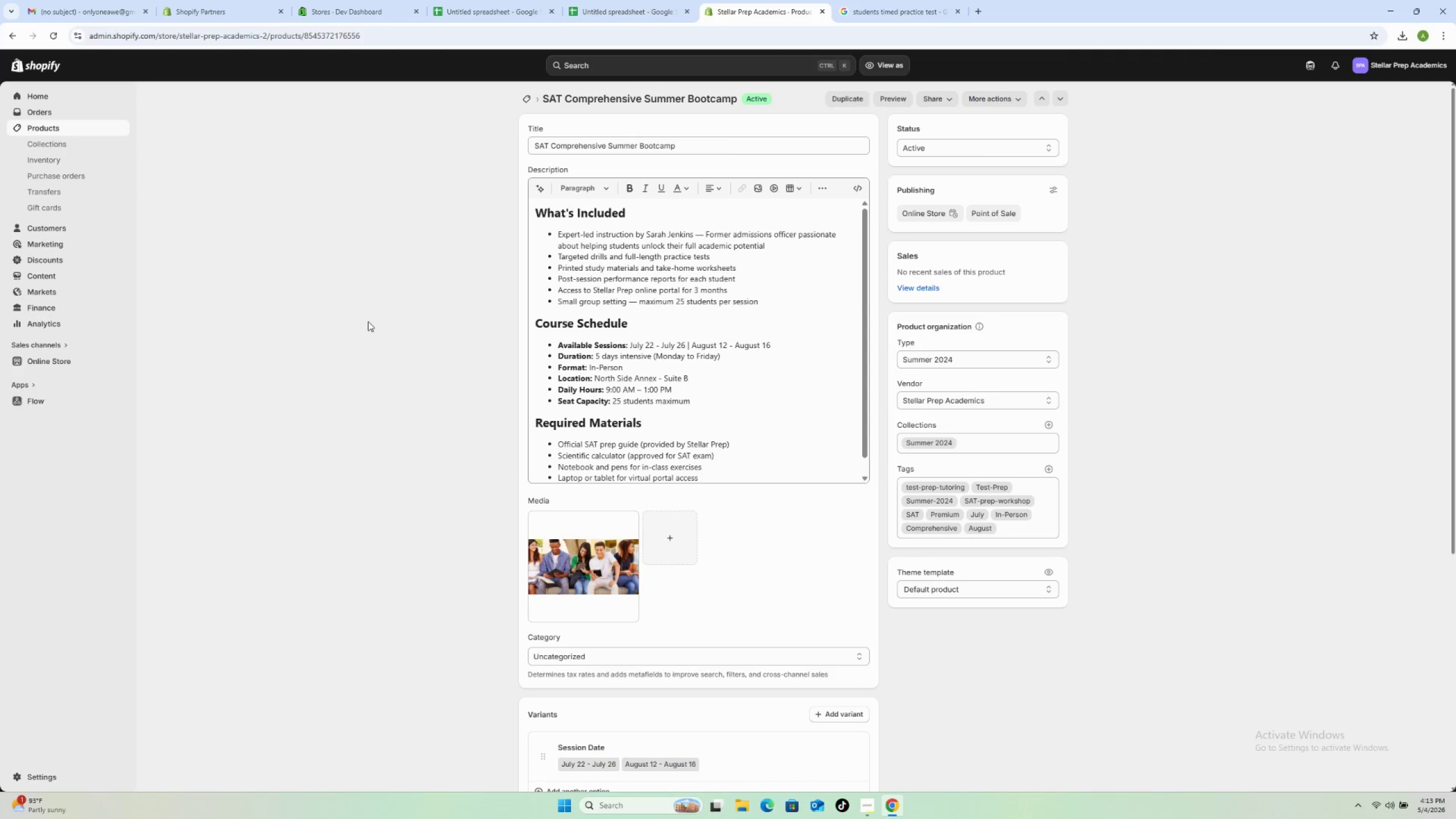 
wait(11.2)
 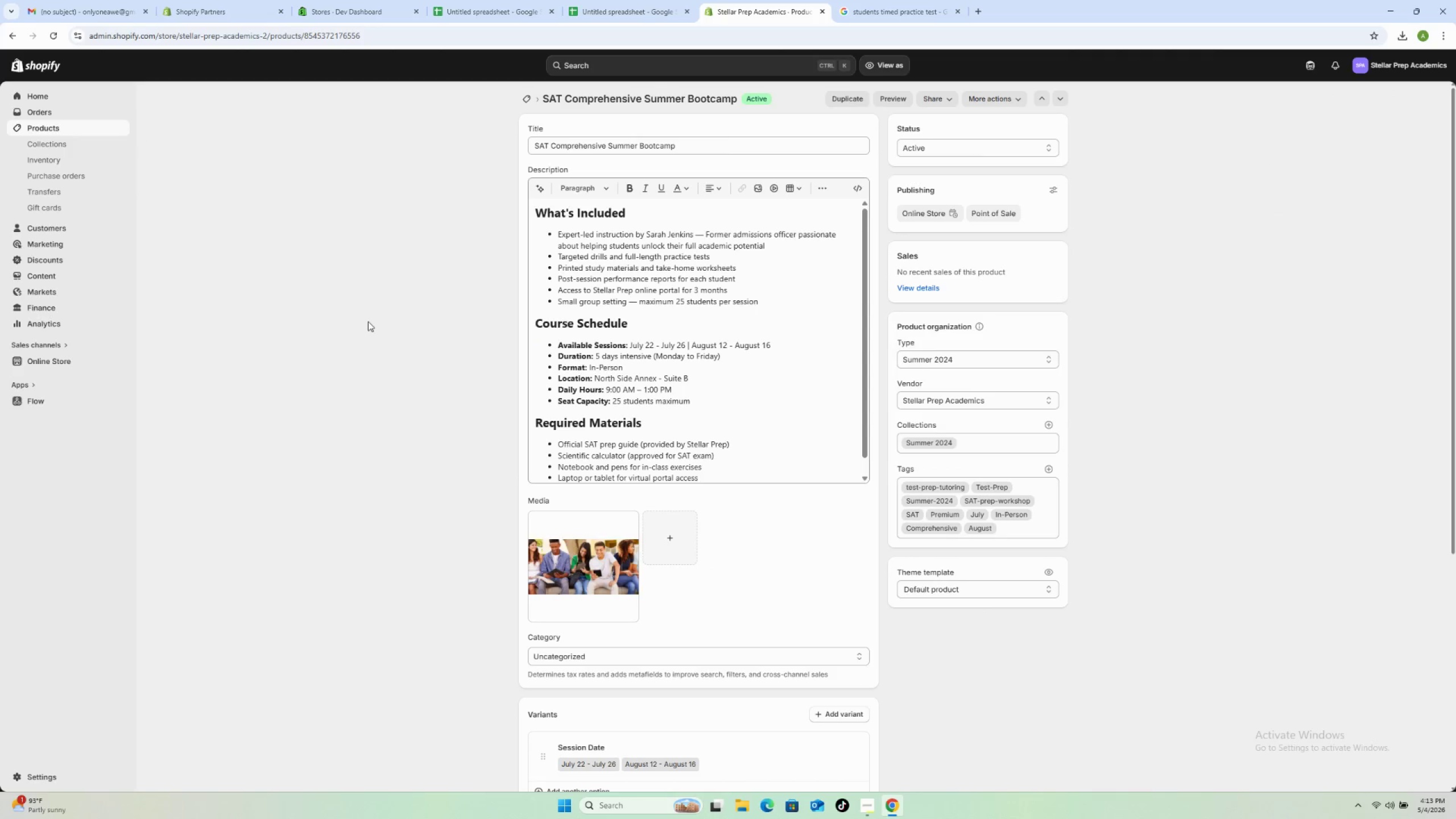 
left_click([10, 72])
 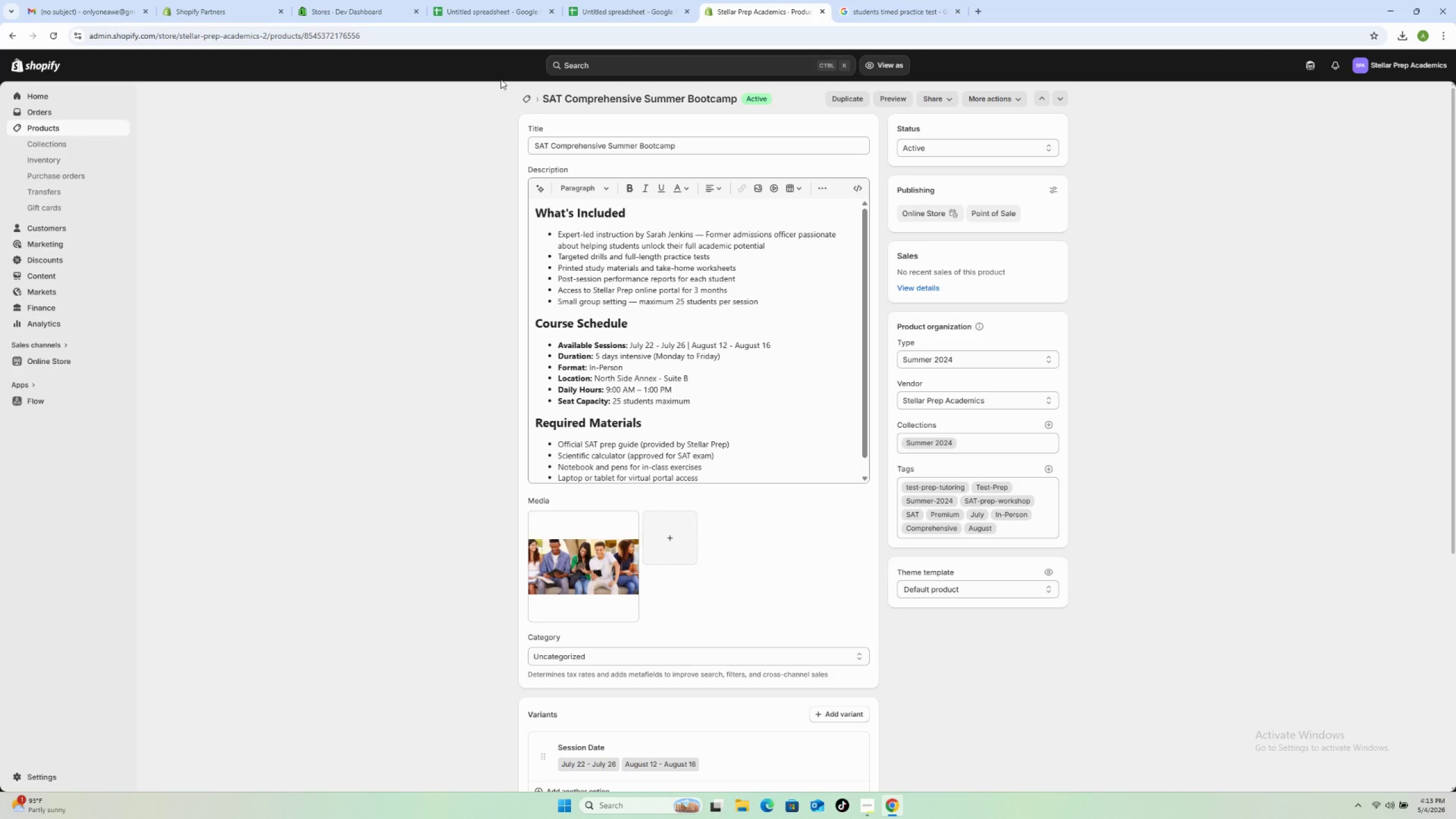 
left_click([523, 100])
 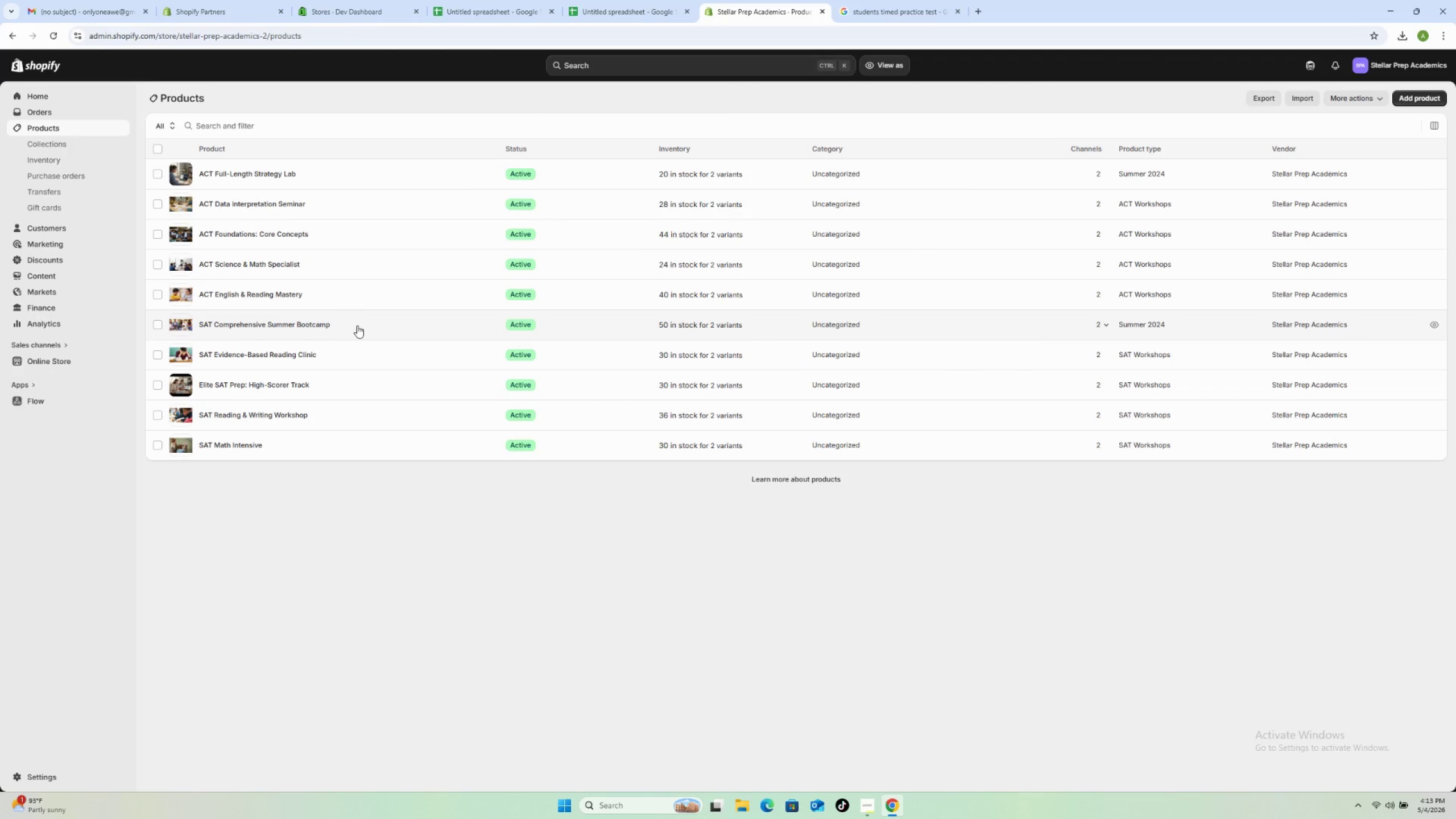 
wait(9.24)
 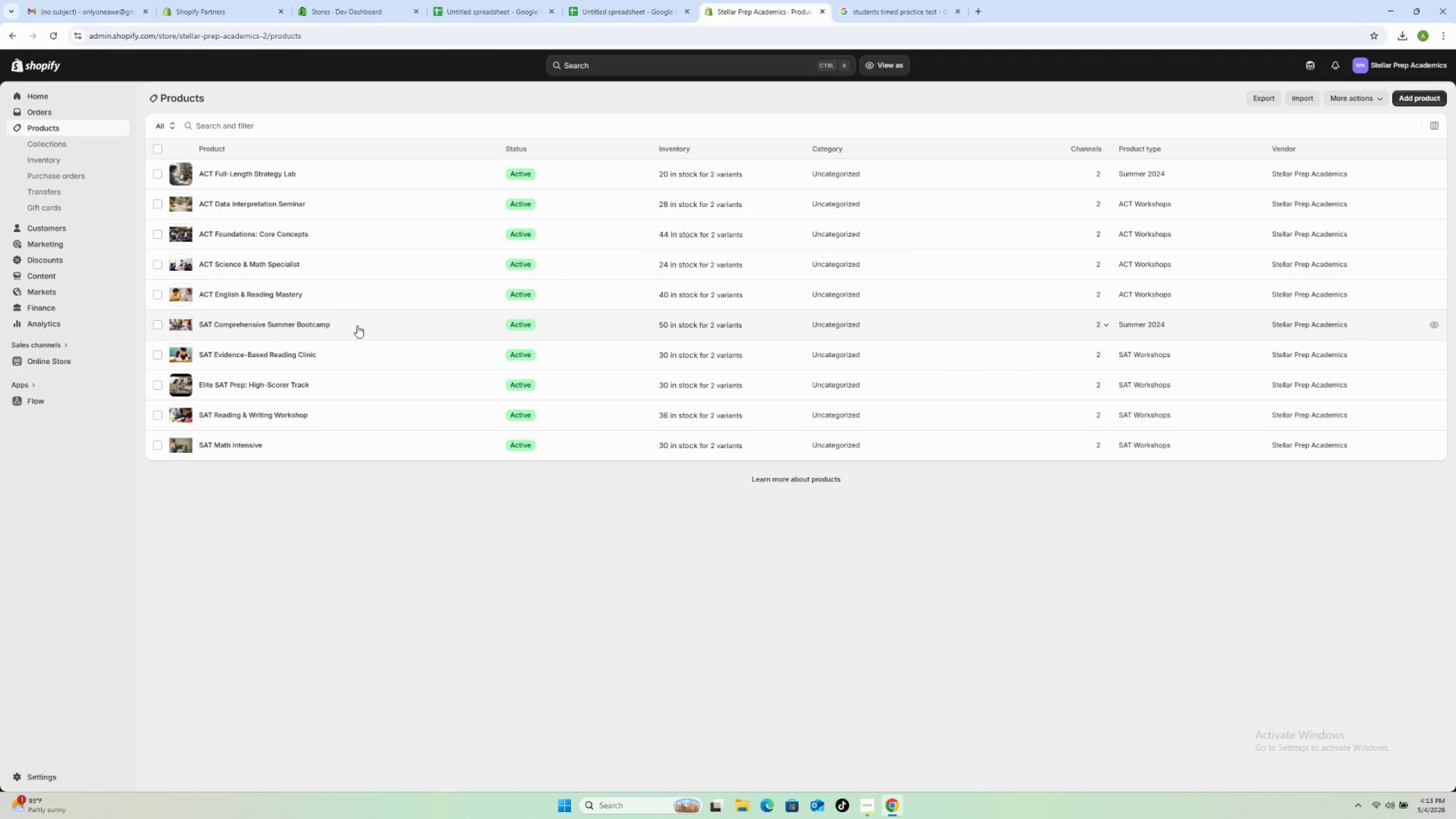 
left_click([375, 172])
 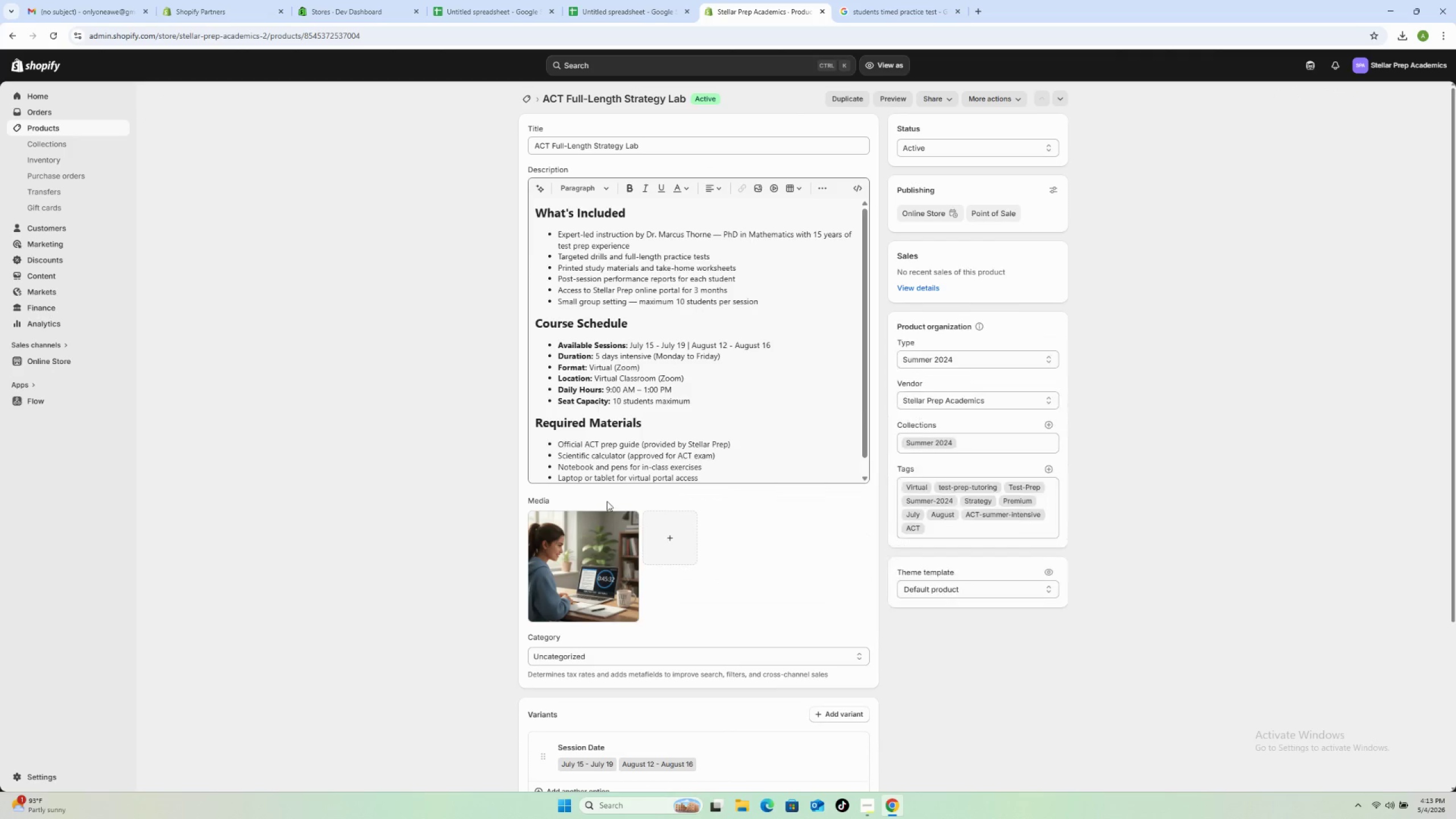 
left_click([598, 578])
 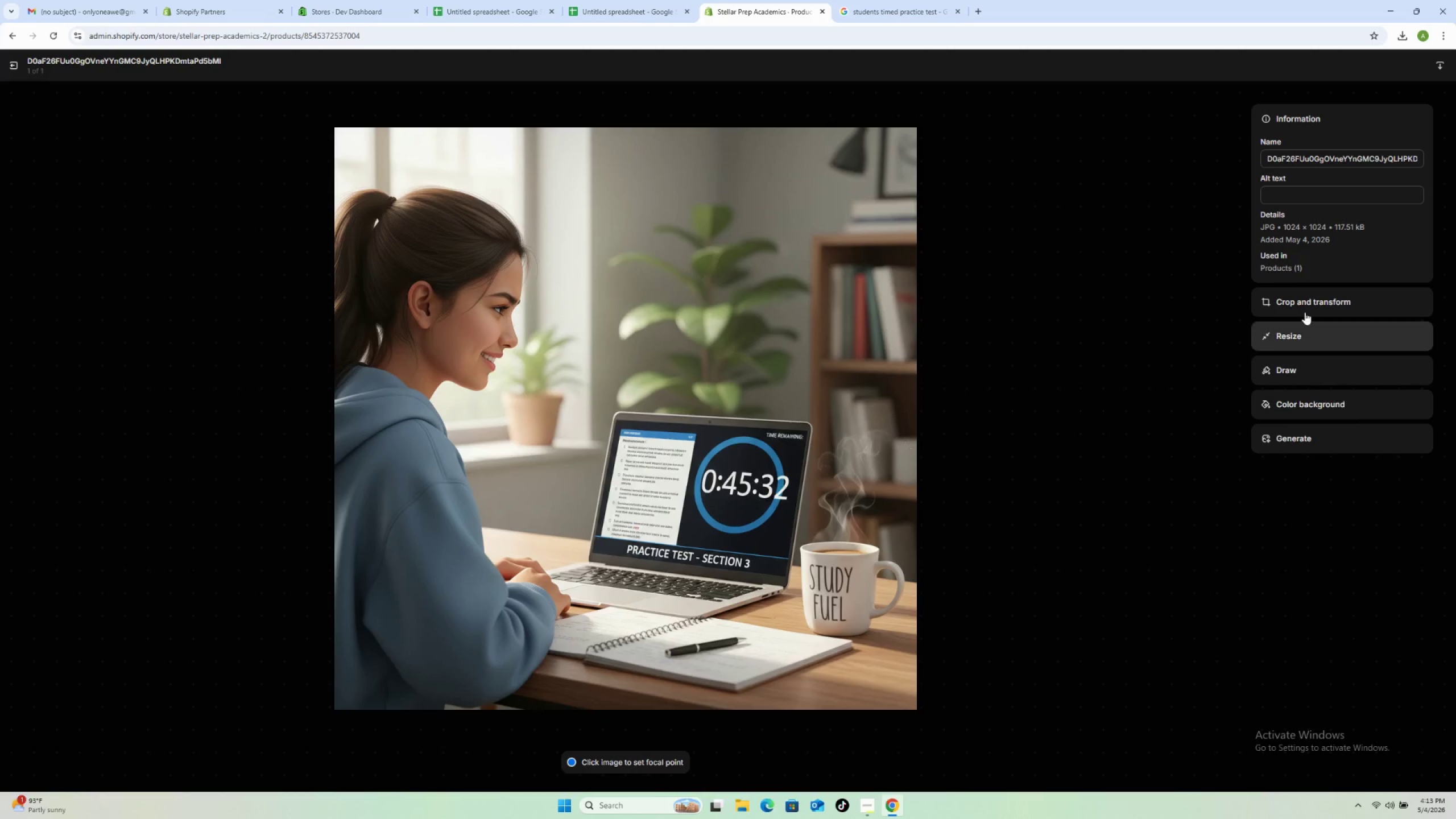 
left_click([1287, 192])
 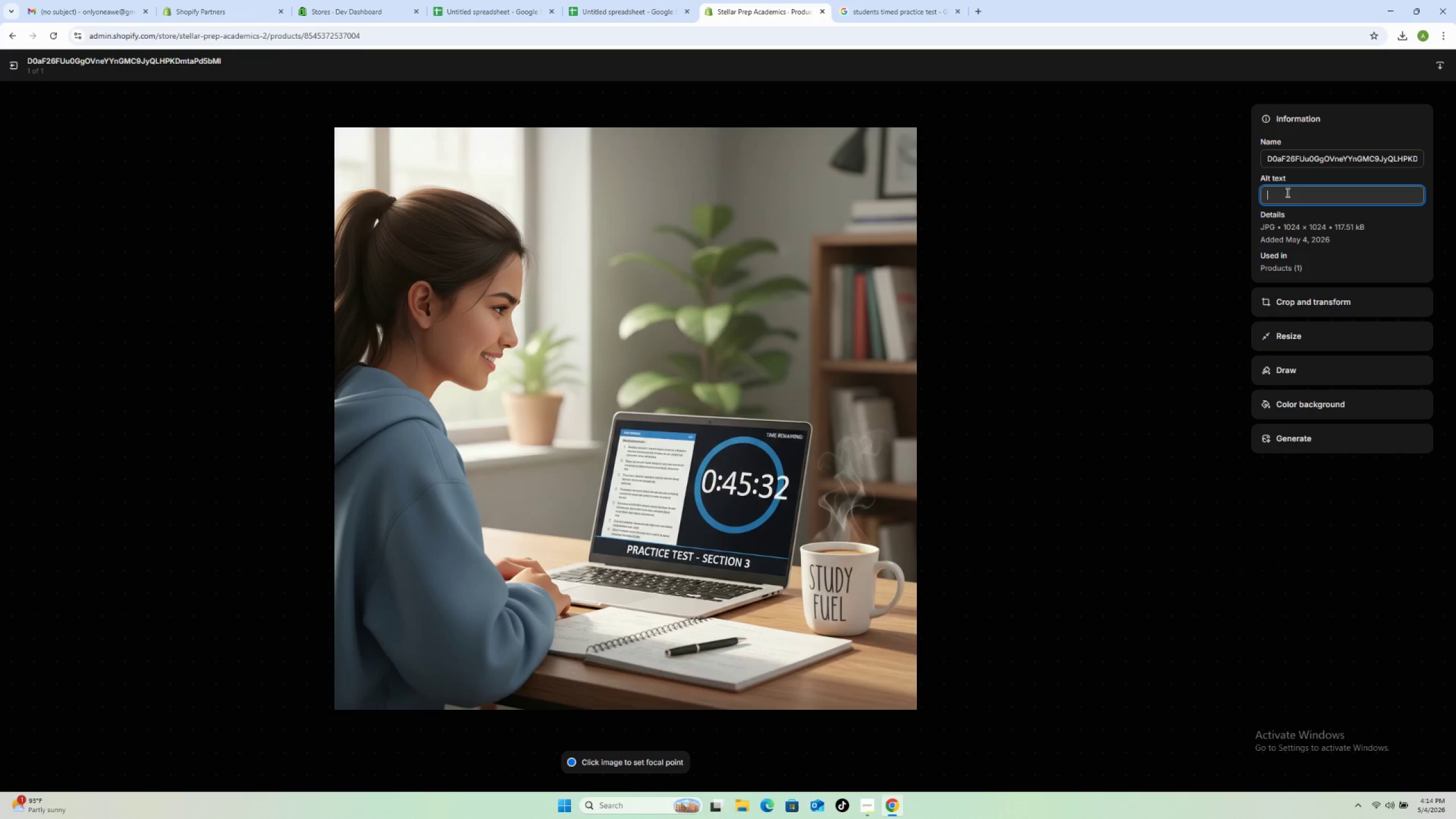 
wait(7.8)
 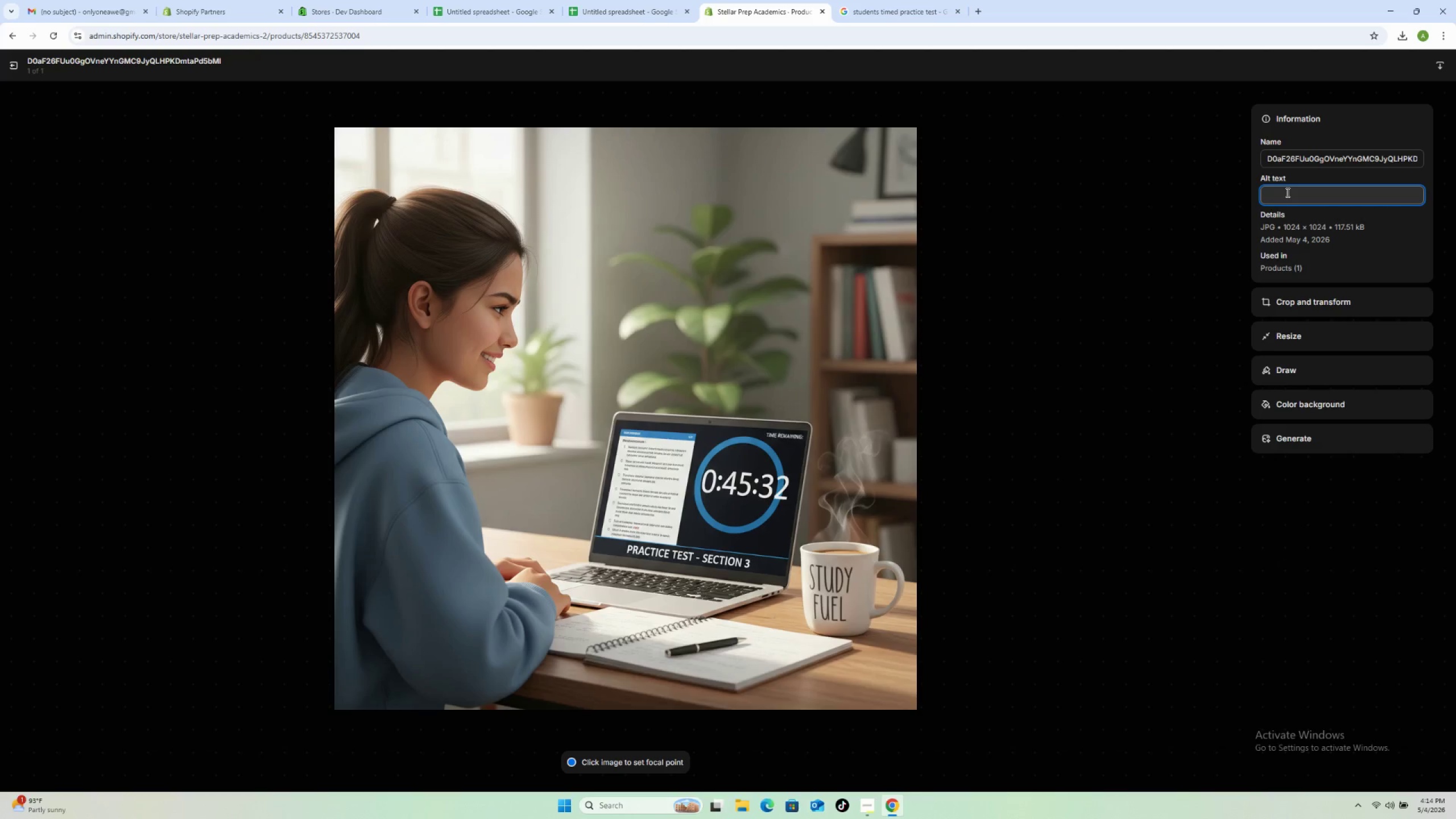 
type(Stellar Per)
key(Backspace)
key(Backspace)
type(rep ACT Full-Length Strategy )
 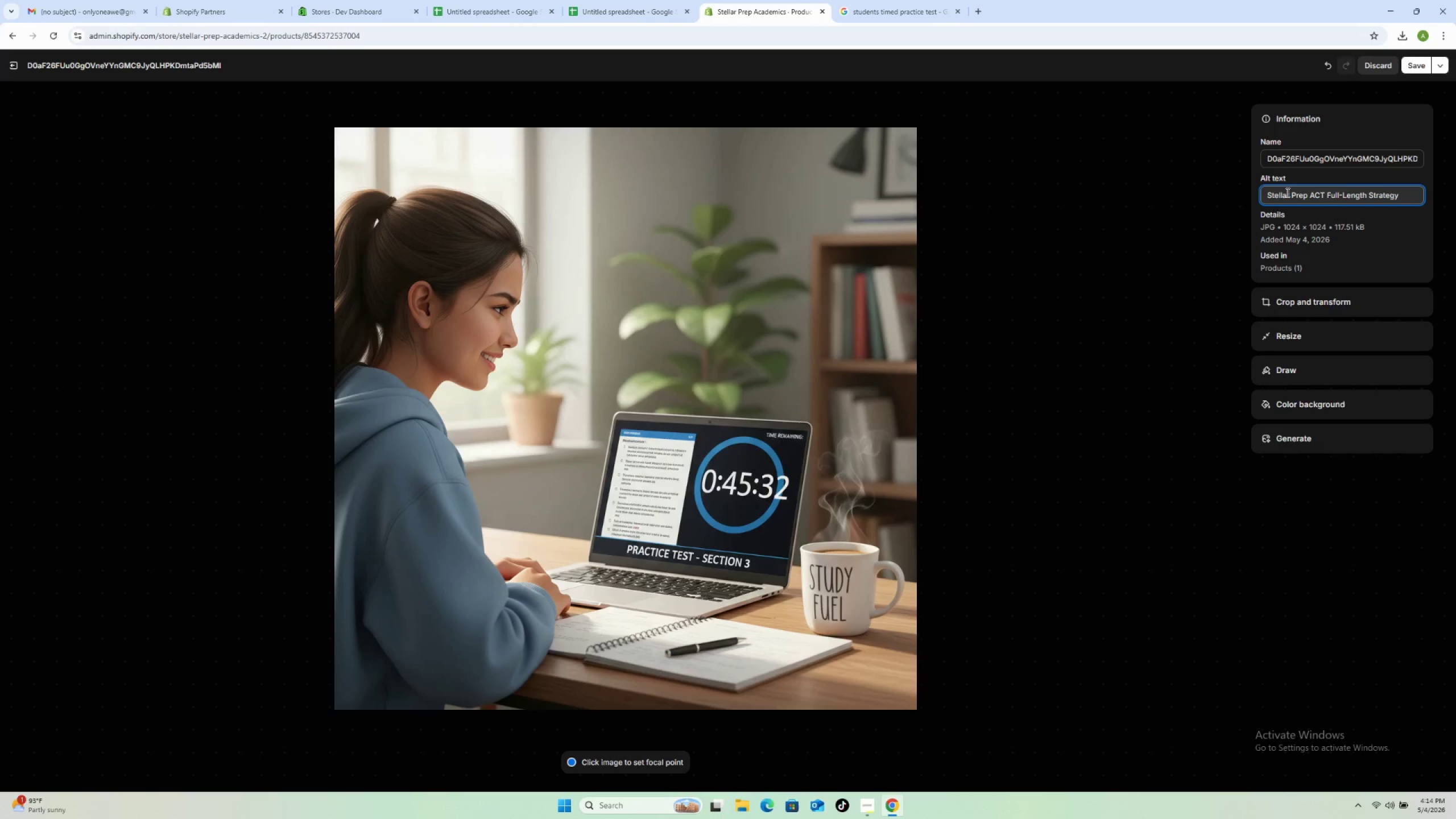 
type(Lab studnts completing timed practice tests for ACT store )
key(Backspace)
key(Backspace)
key(Backspace)
key(Backspace)
key(Backspace)
type(core improvemnt)
 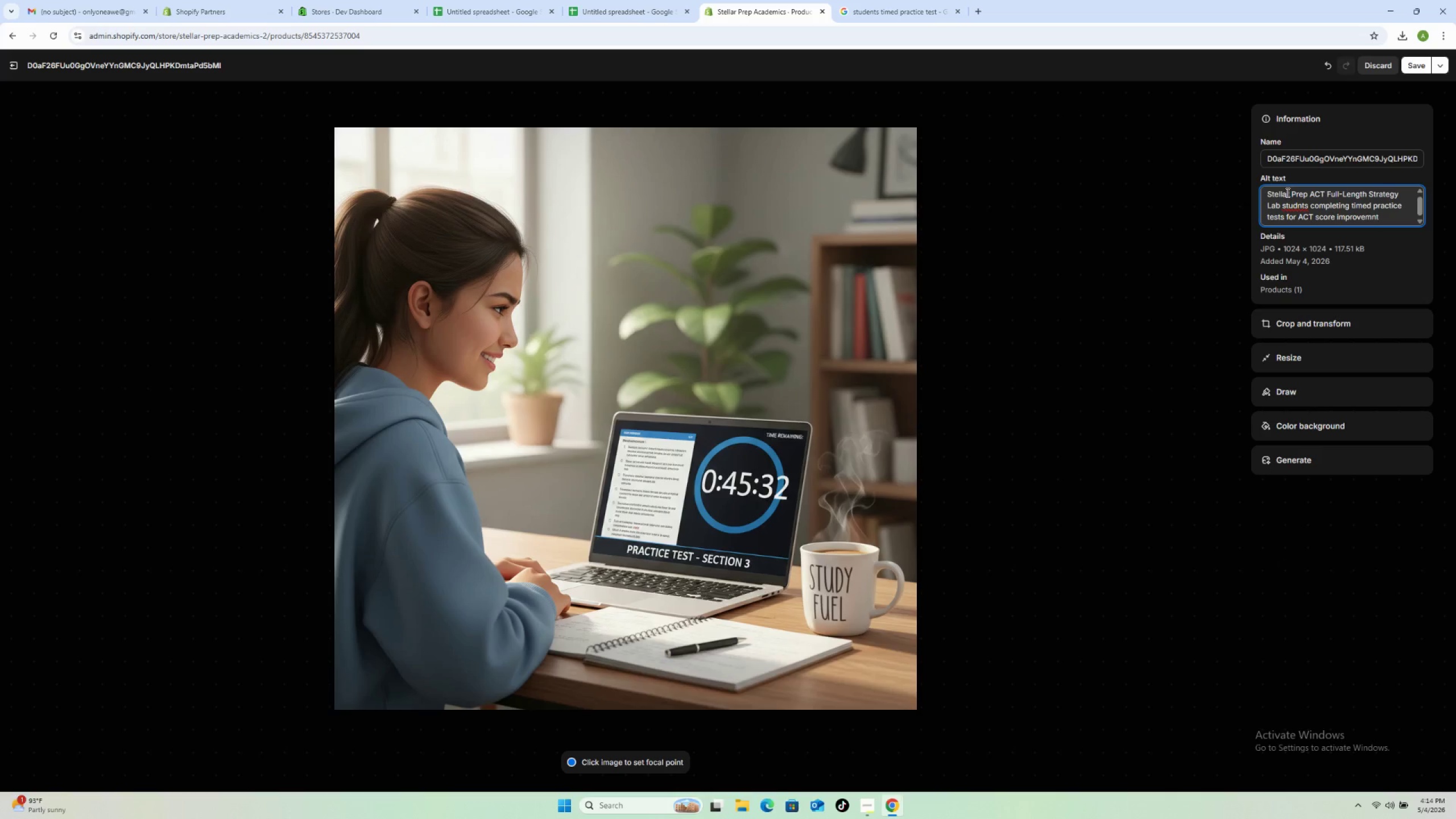 
left_click([1299, 208])
 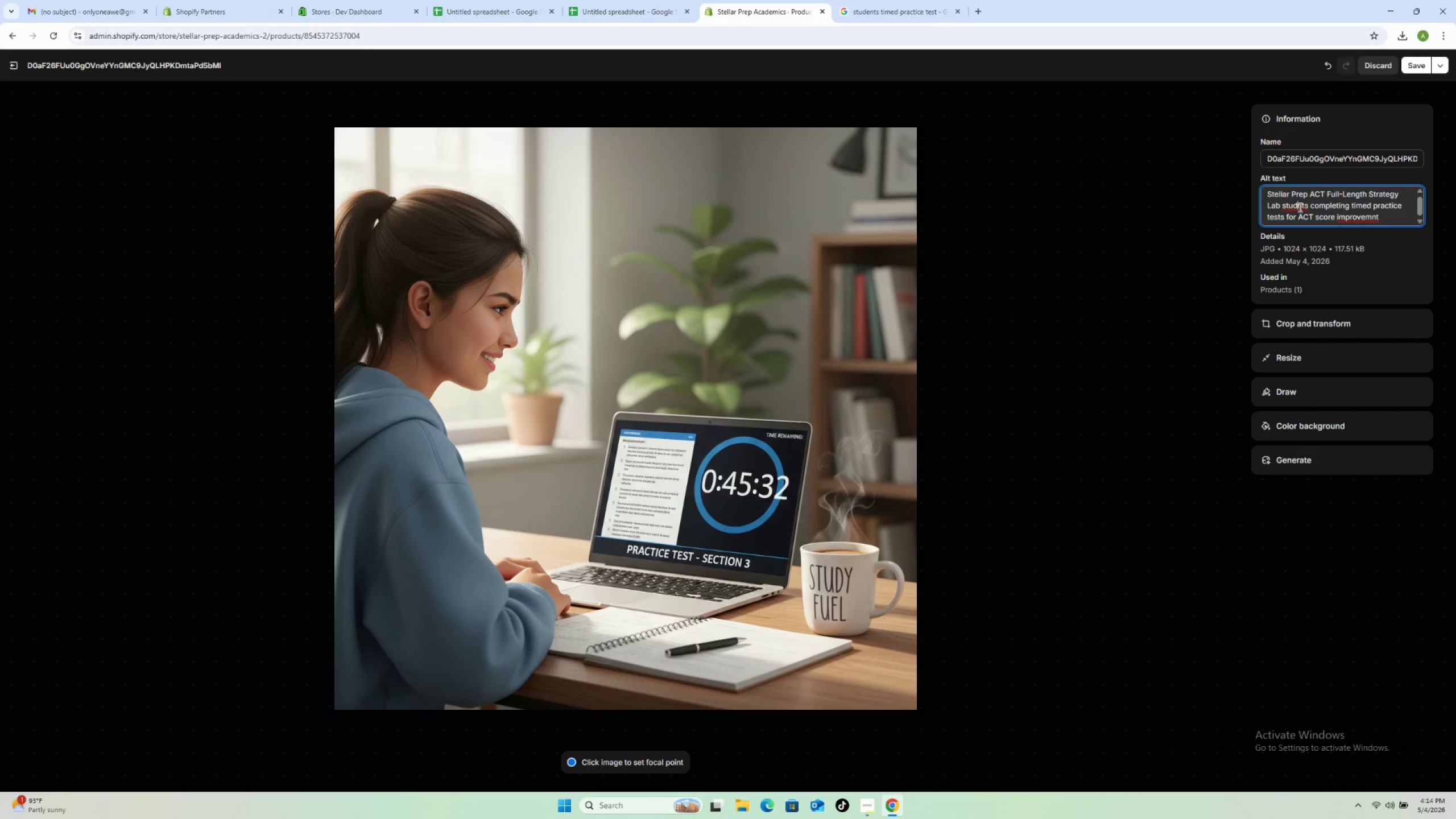 
right_click([1299, 207])
 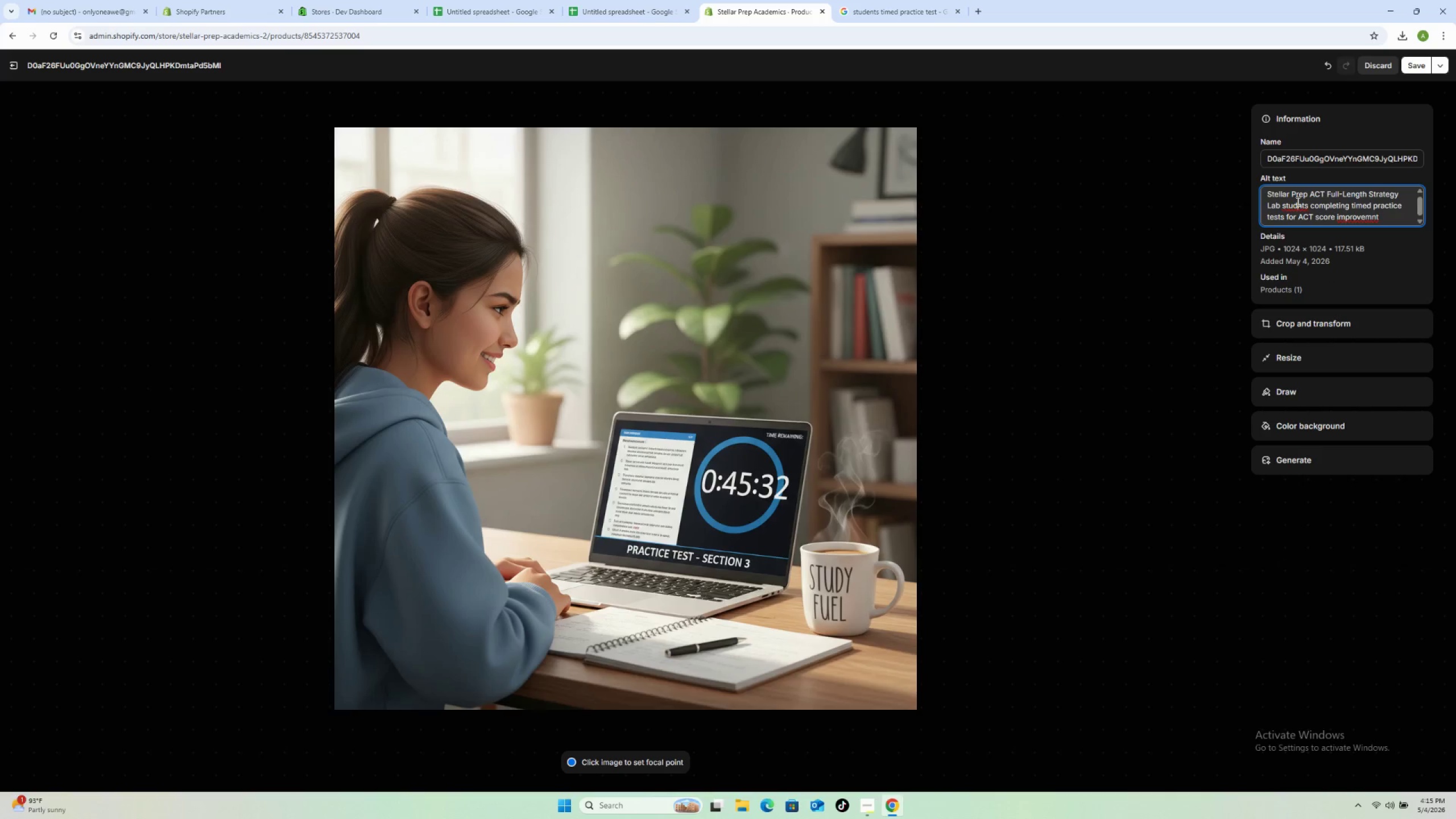 
left_click([1297, 204])
 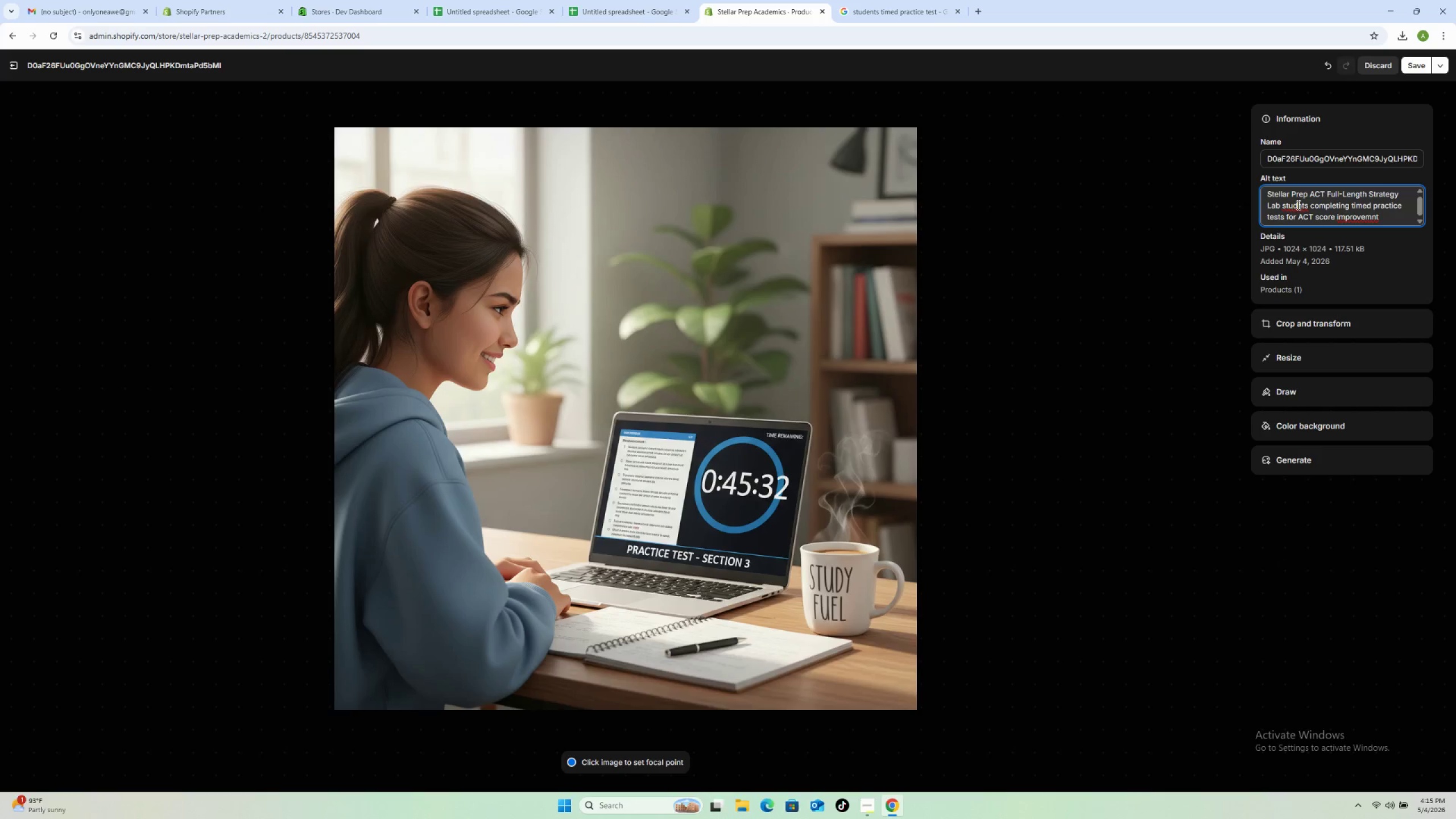 
key(E)
 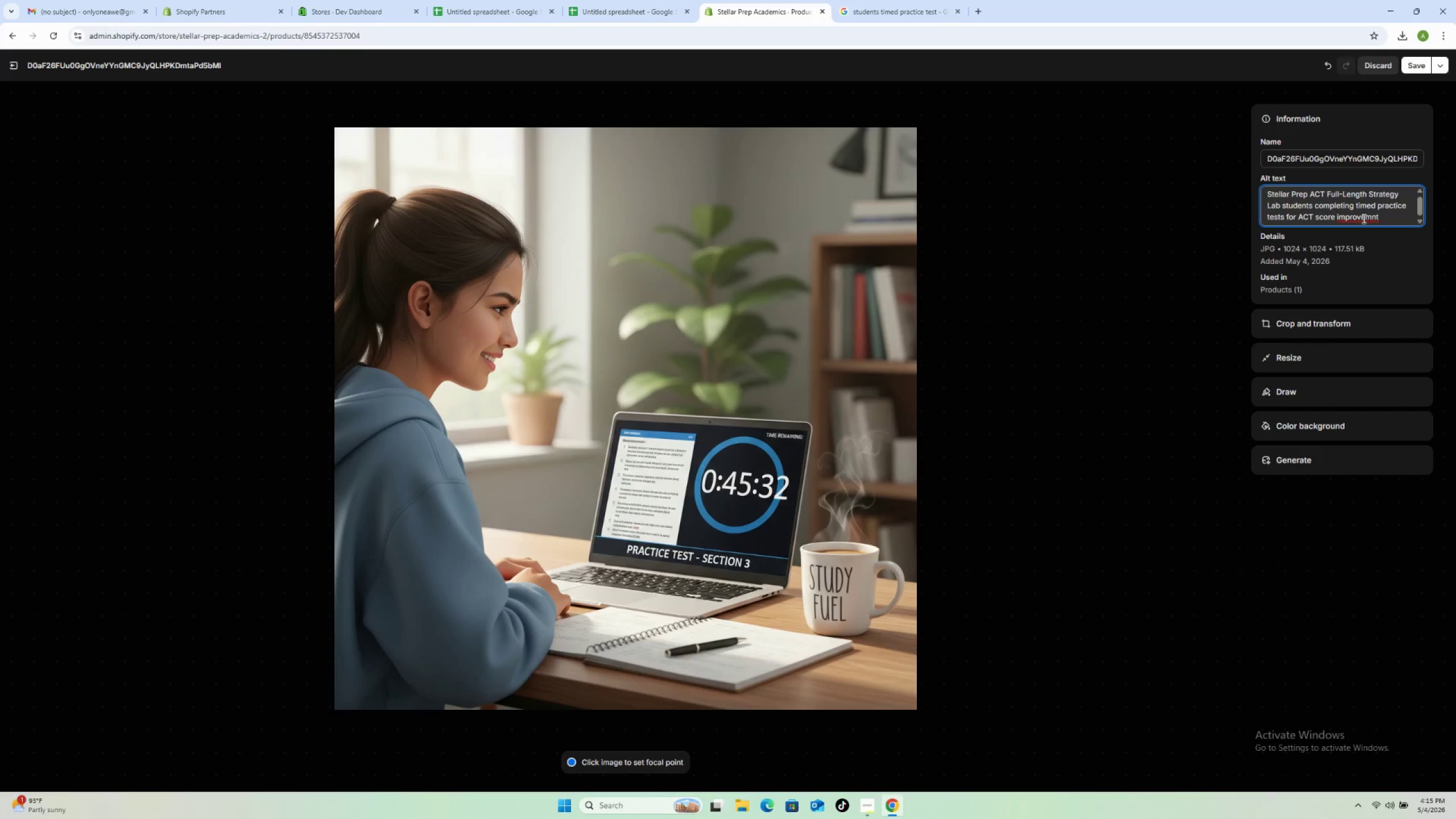 
left_click([1363, 215])
 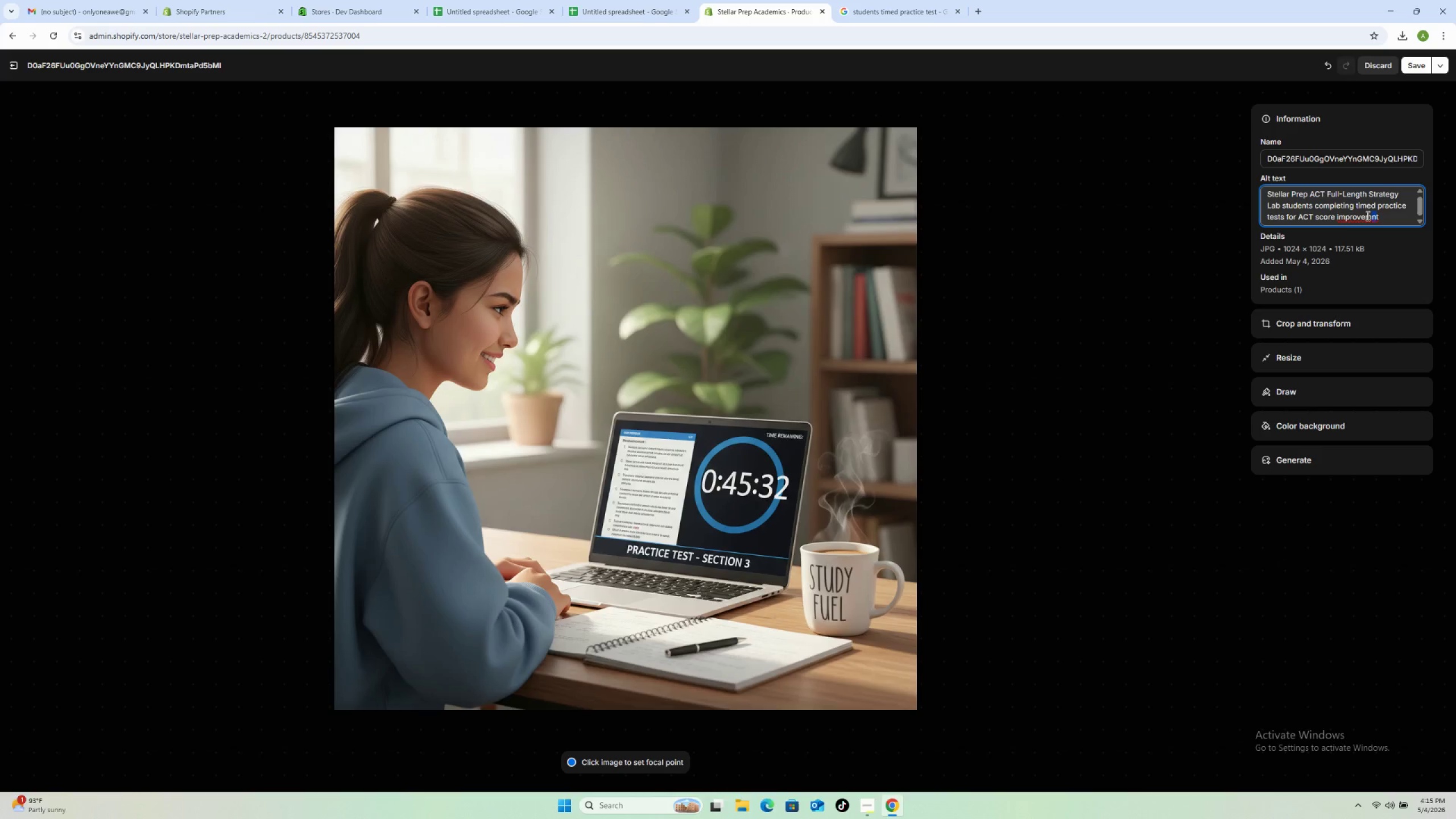 
double_click([1373, 215])
 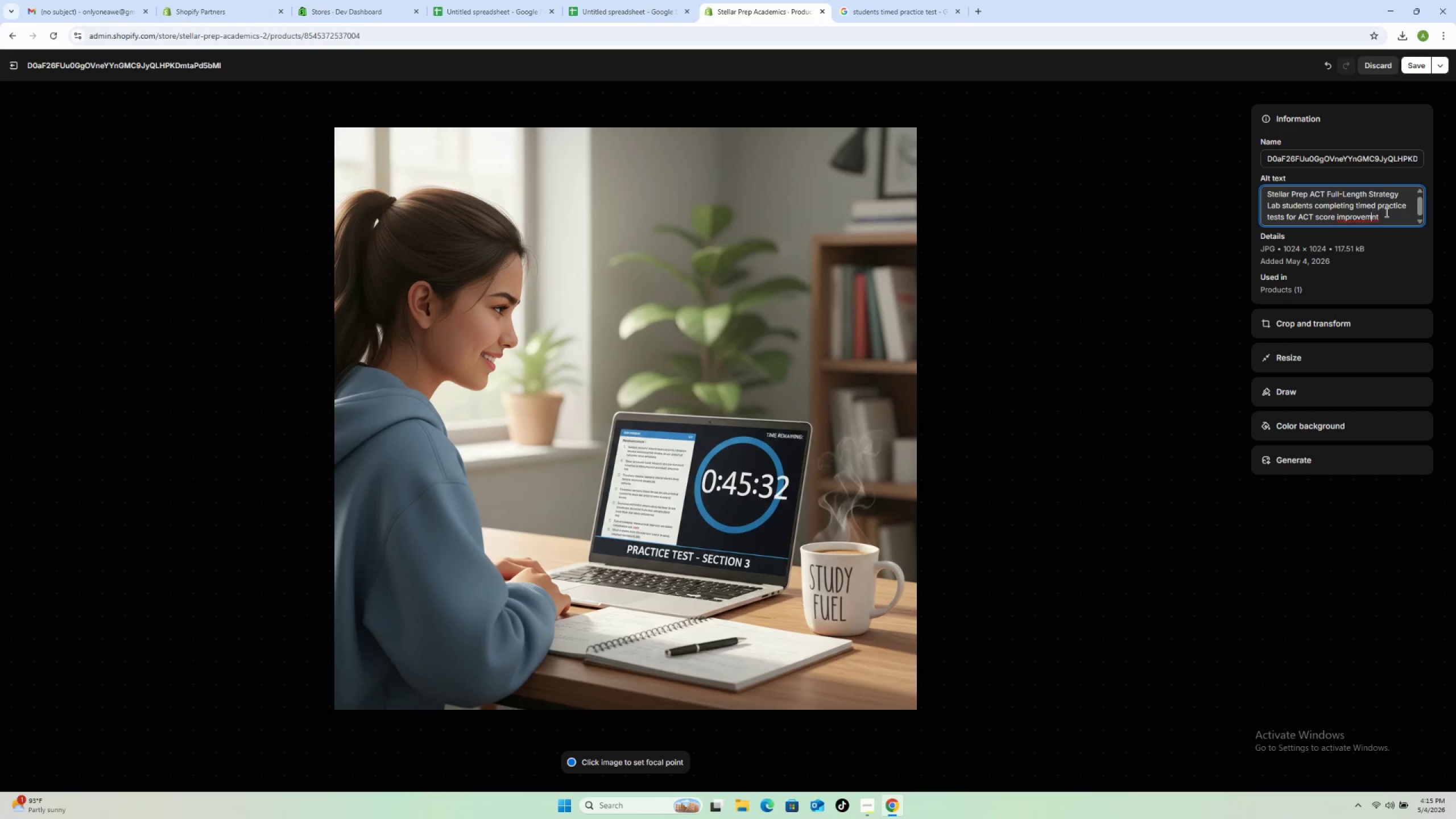 
key(E)
 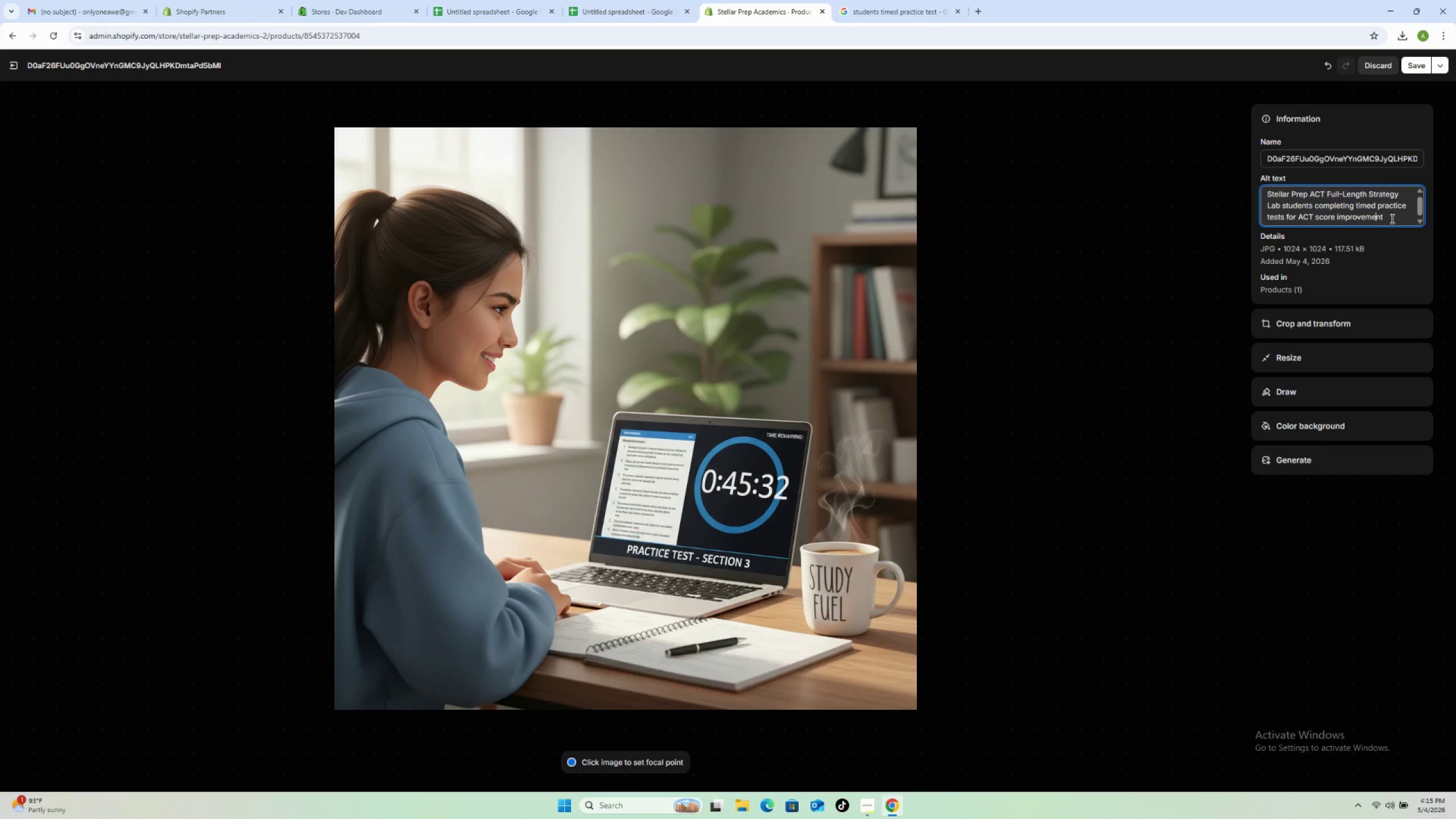 
left_click([1391, 218])
 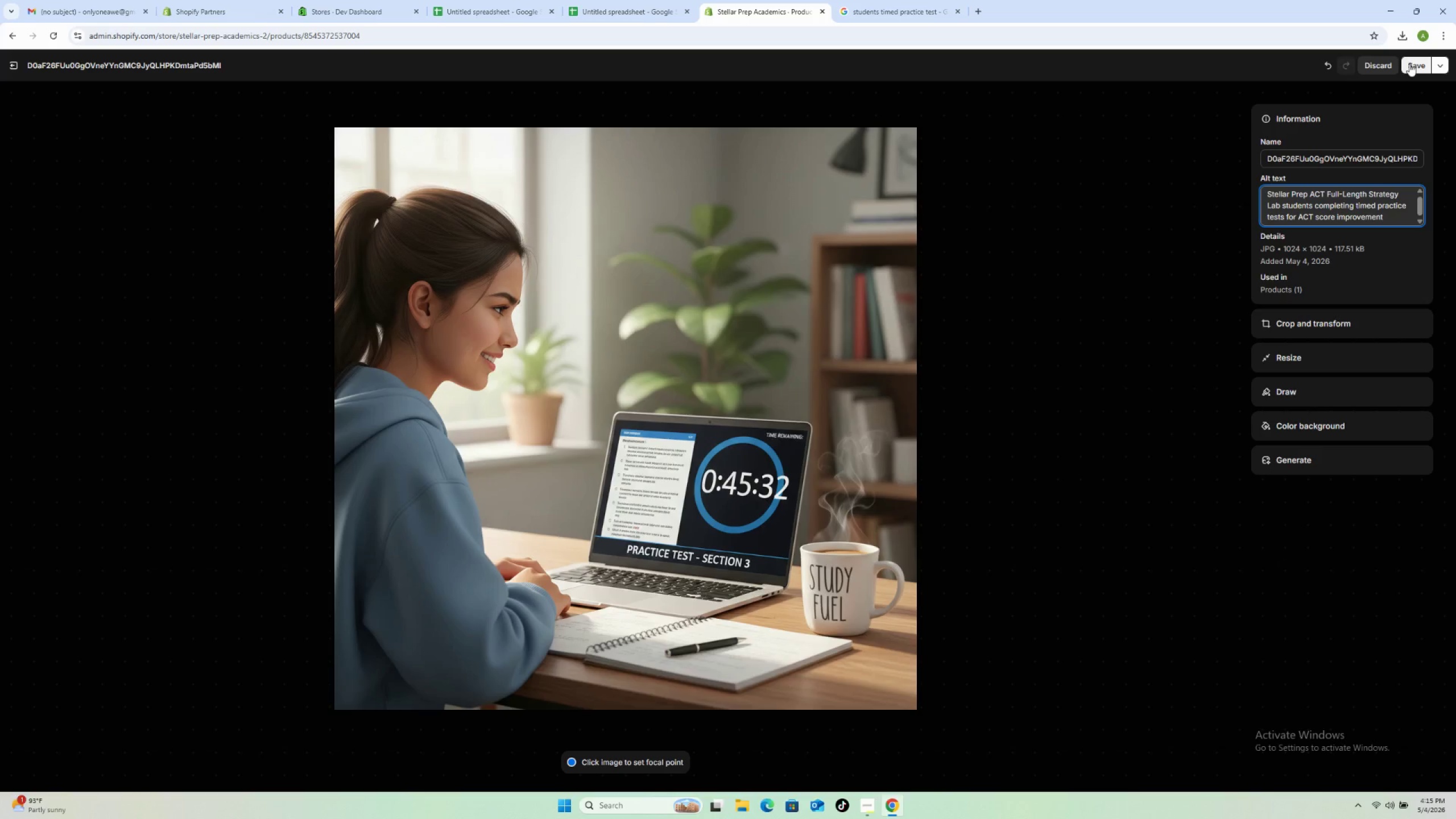 
left_click([1409, 60])
 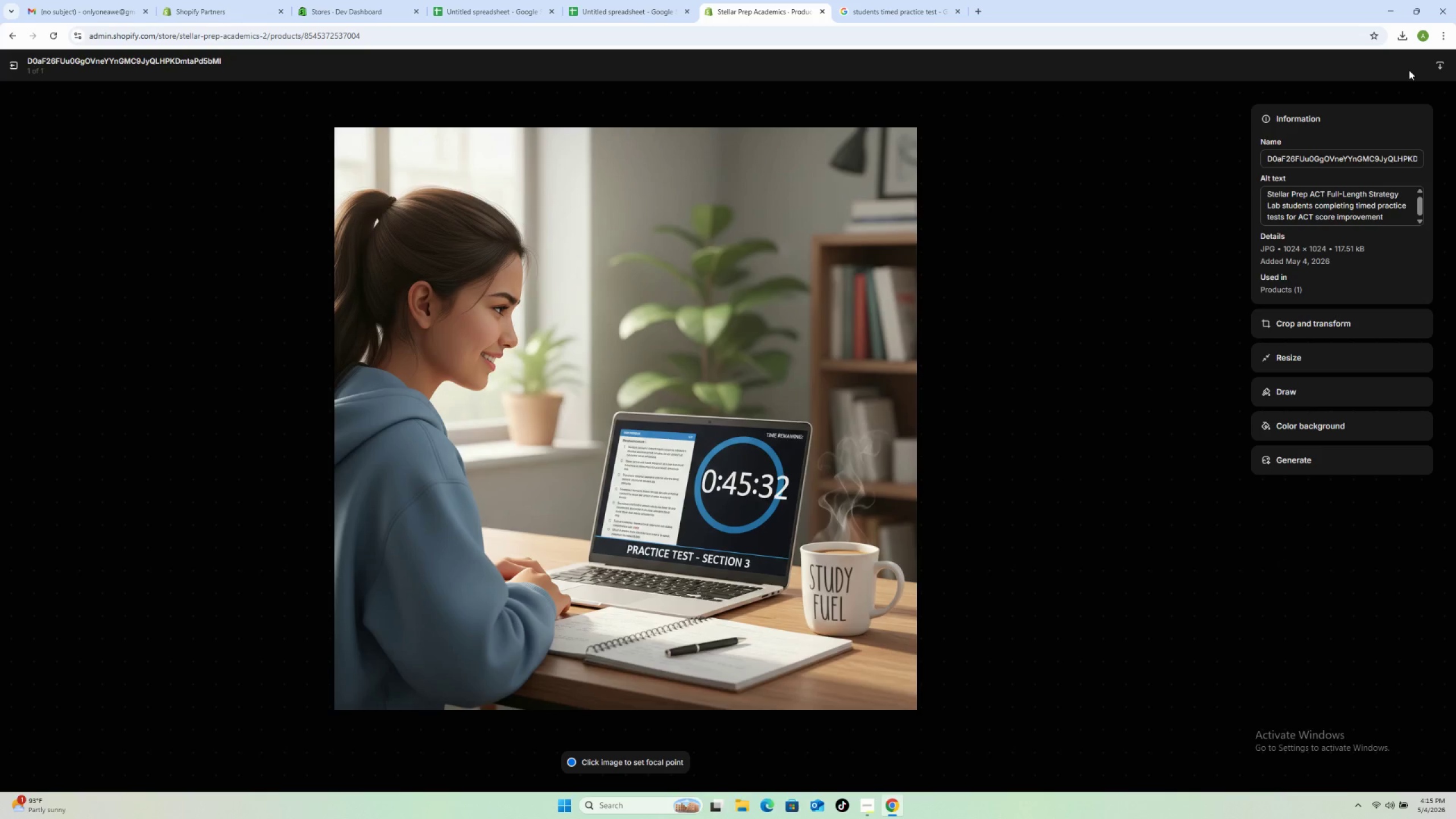 
wait(35.78)
 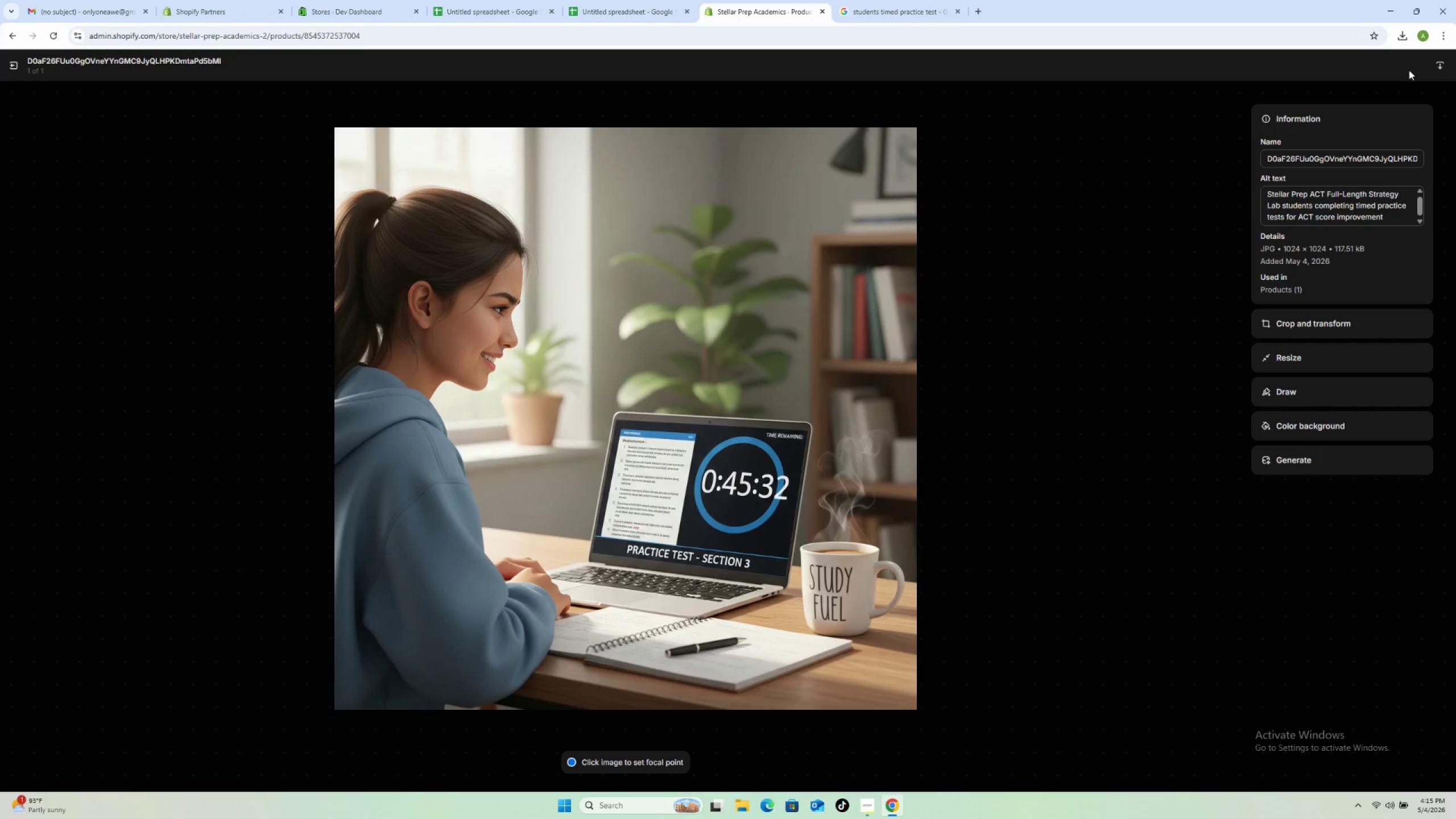 
left_click([16, 67])
 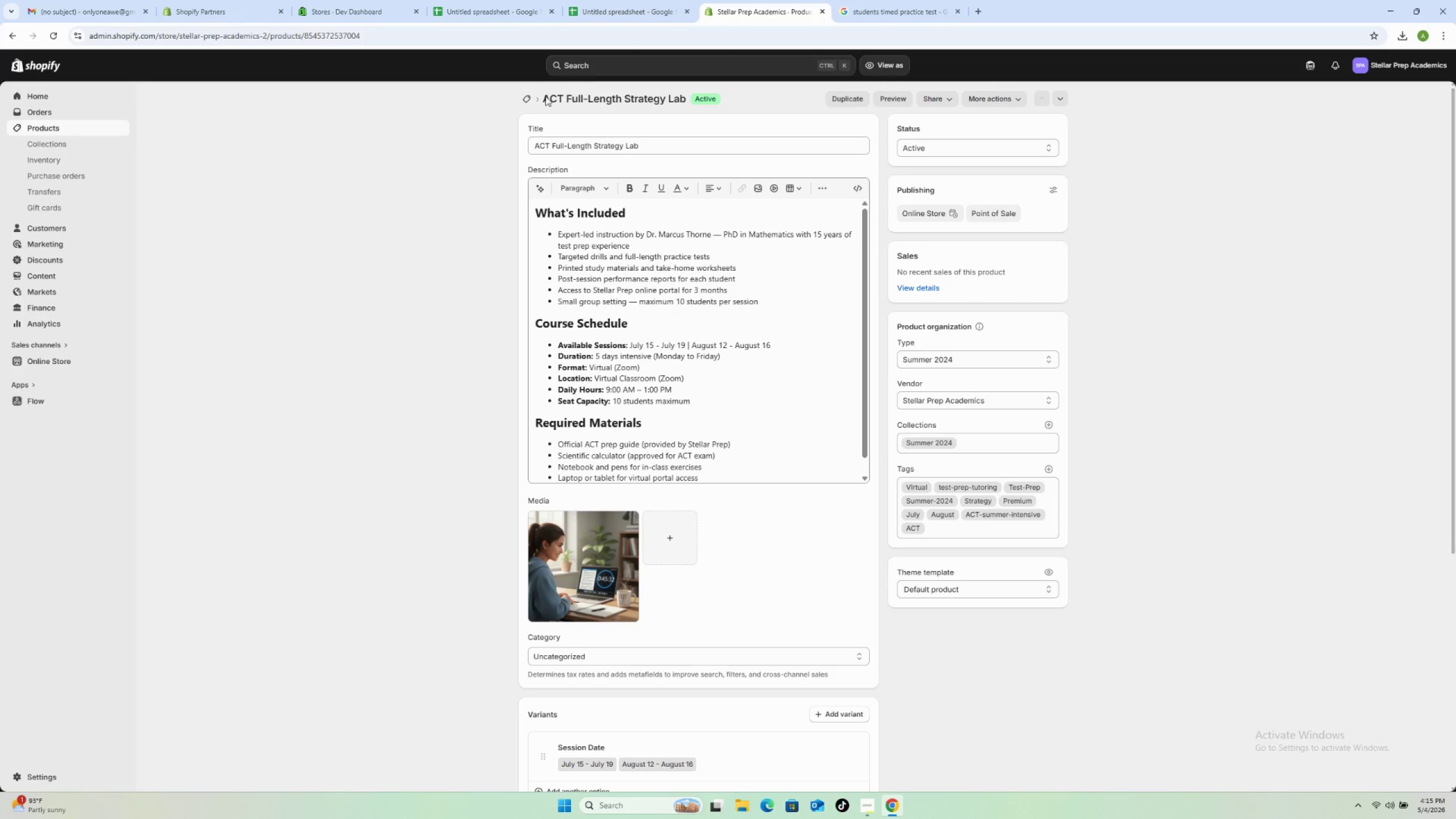 
left_click([527, 96])
 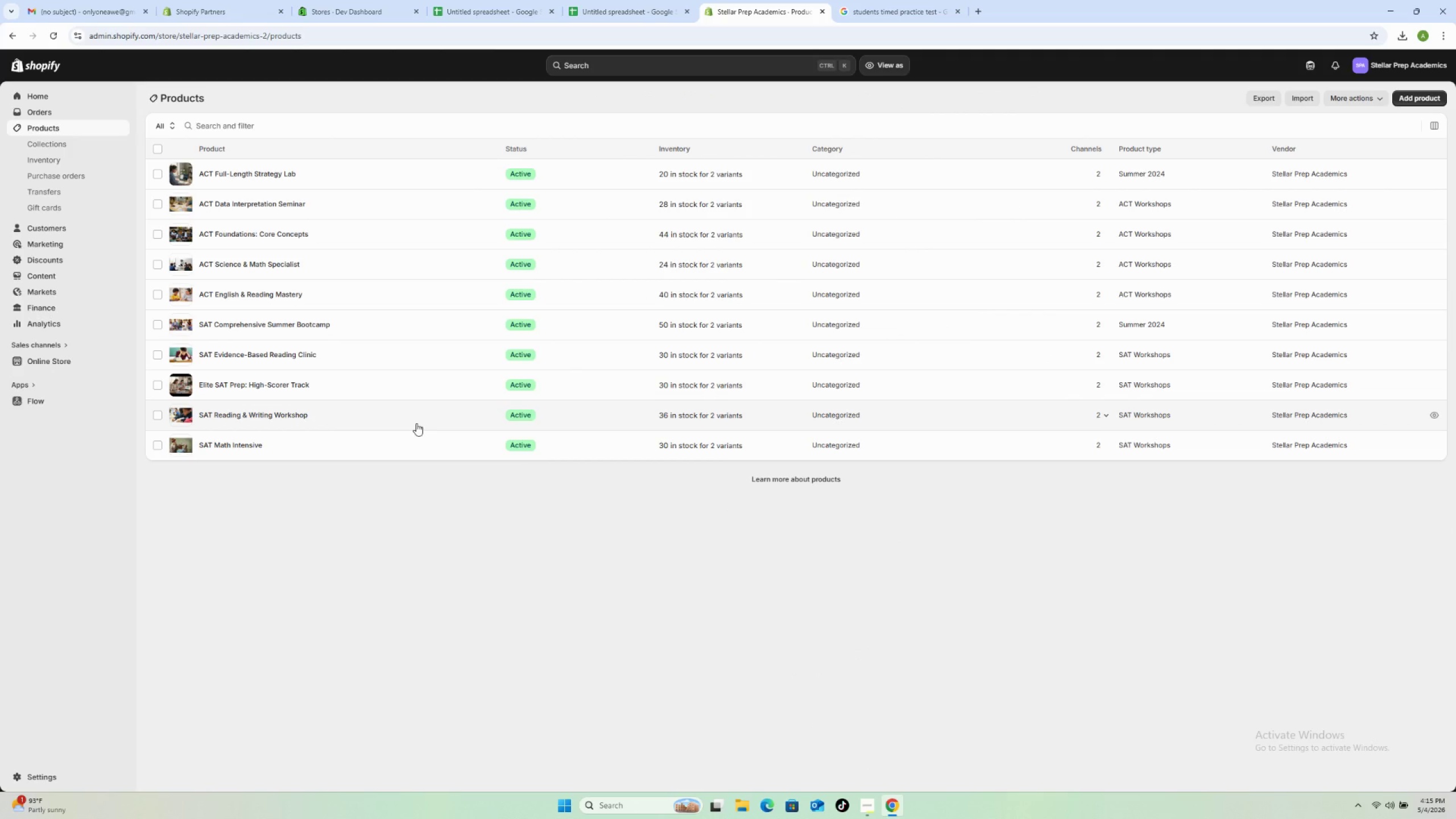 
left_click([374, 210])
 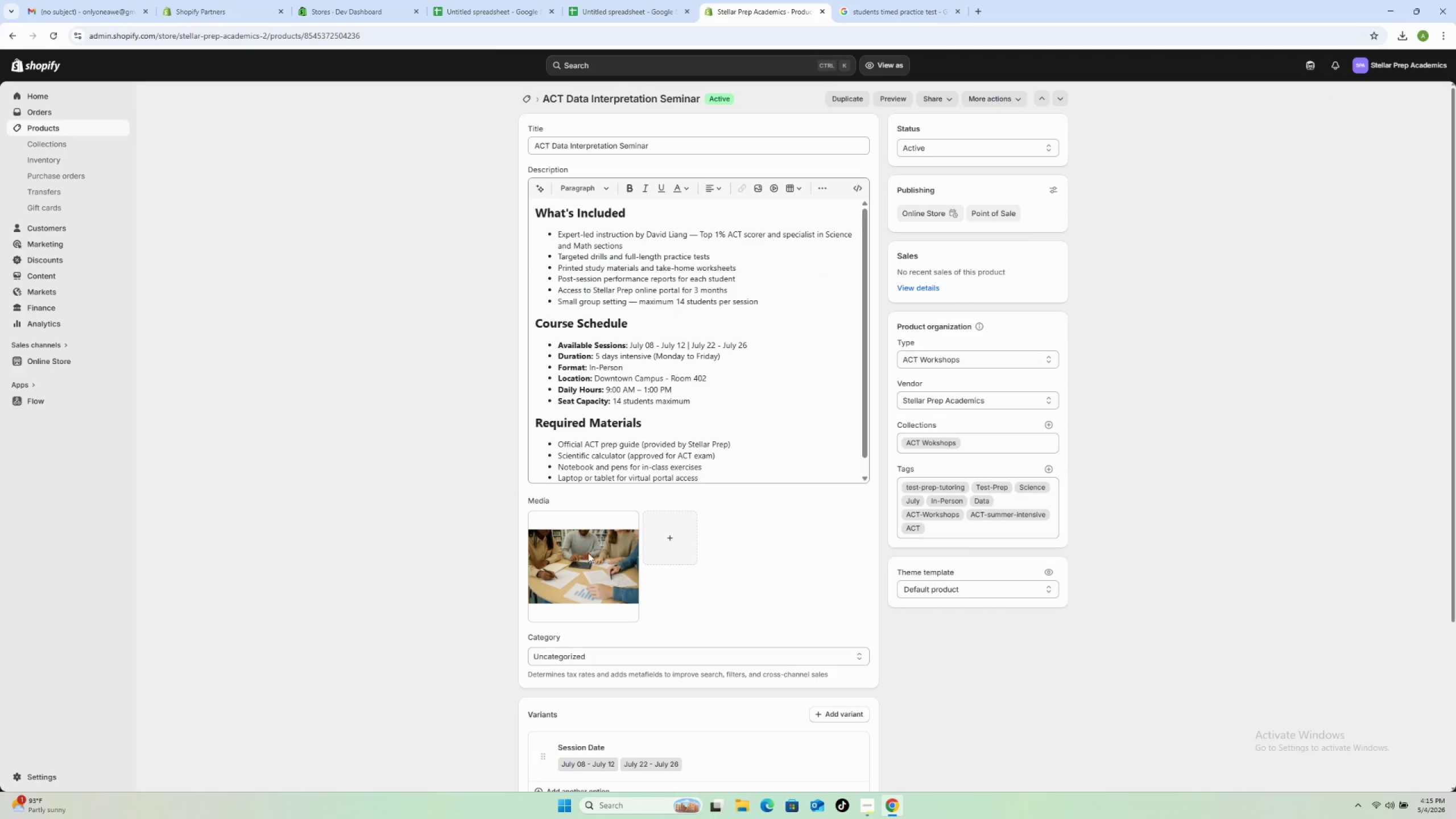 
left_click([592, 559])
 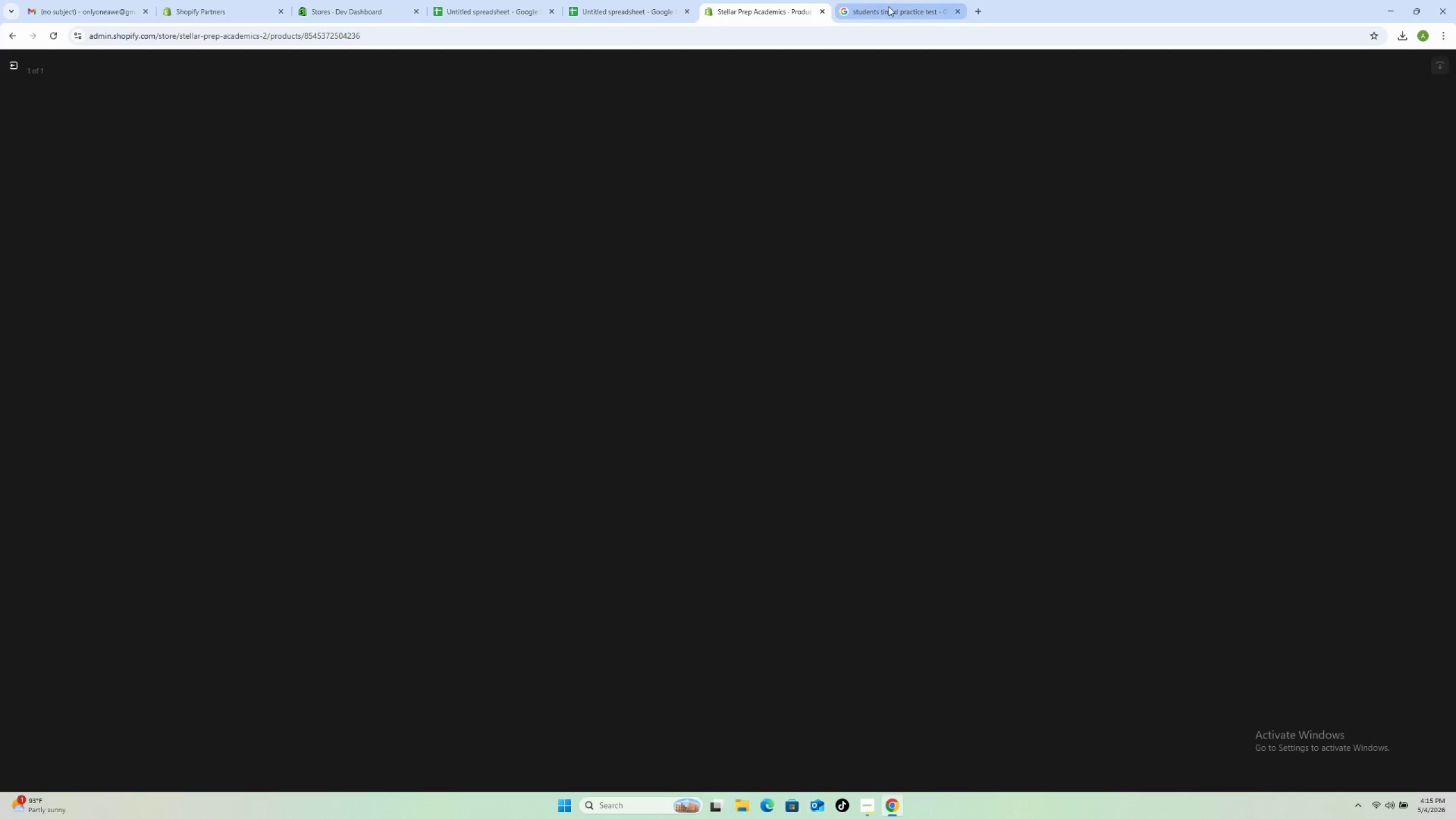 
left_click([888, 6])
 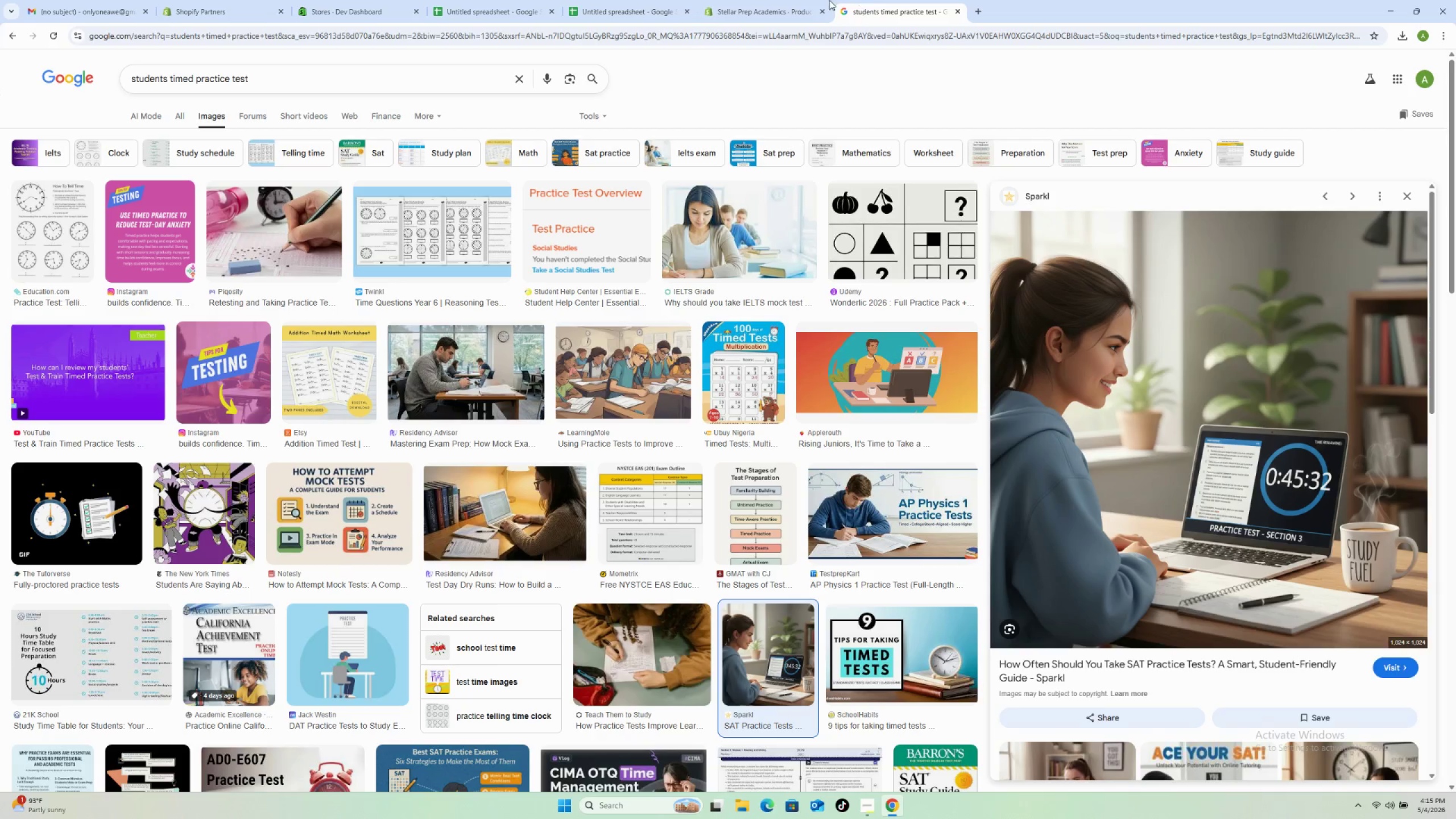 
left_click([782, 3])
 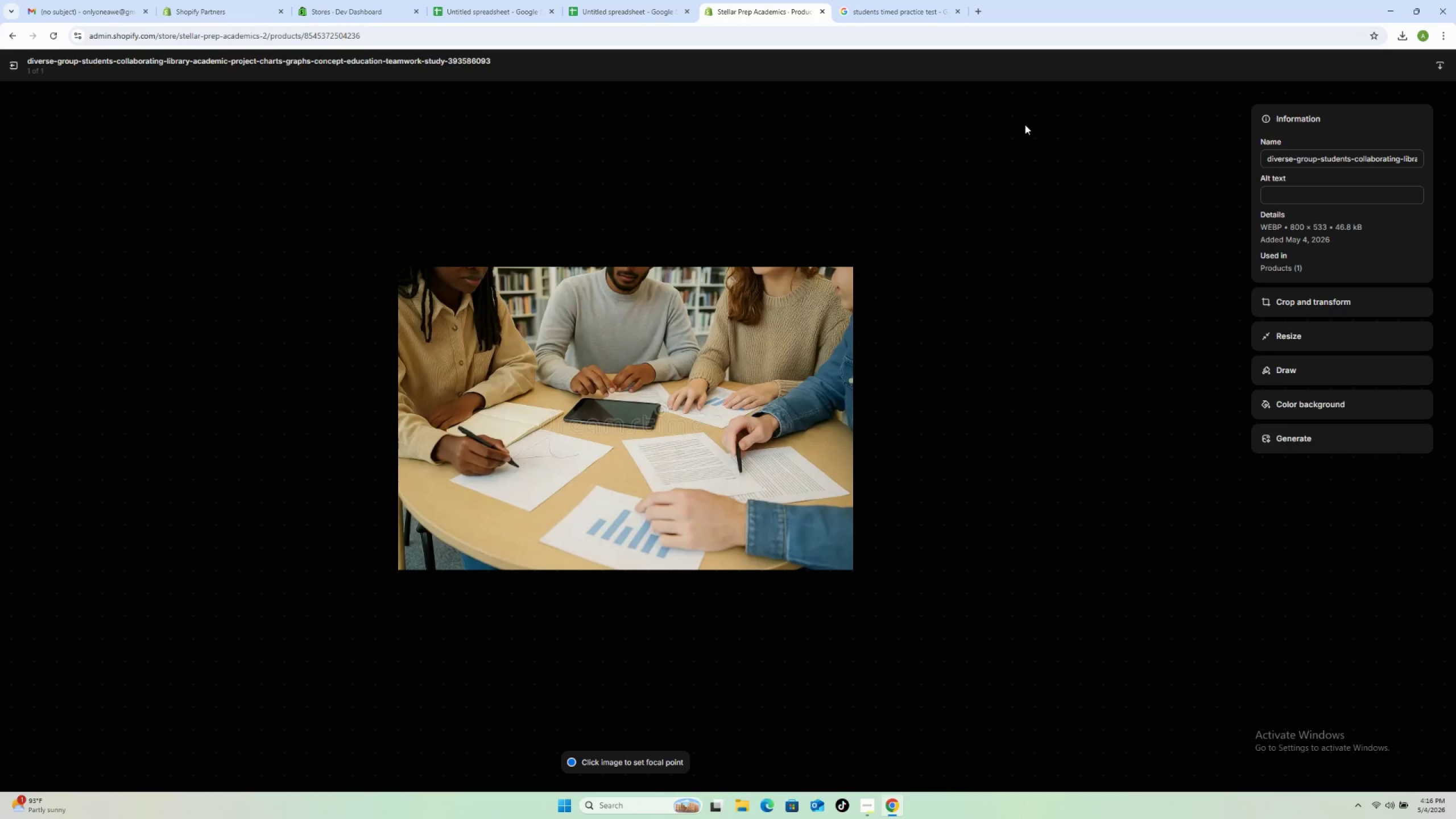 
left_click([1285, 200])
 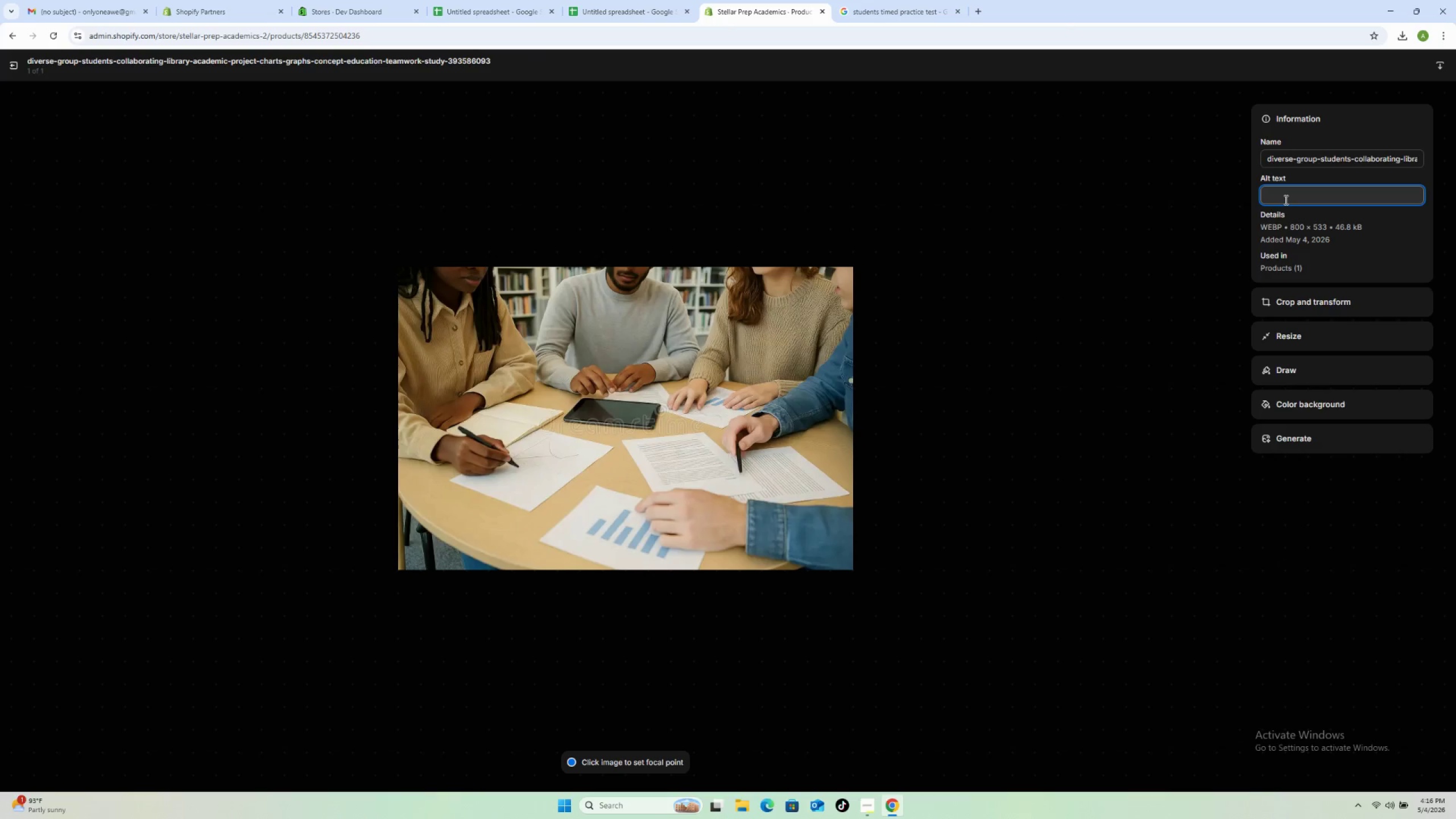 
wait(21.84)
 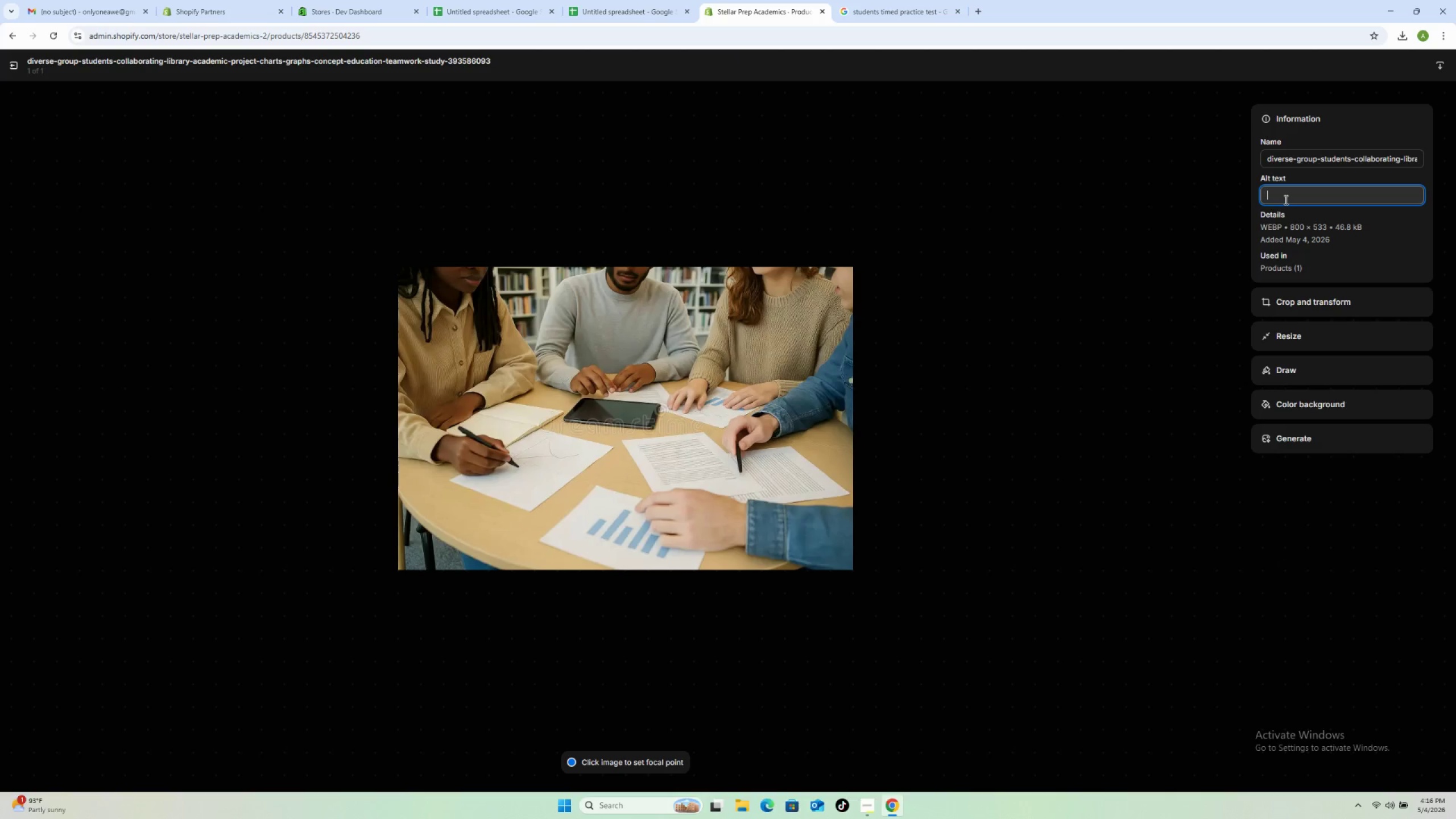 
type(Stellar Prep ACT ata Interpretation Seminar students analyzing graphs and charts for ACT science section)
 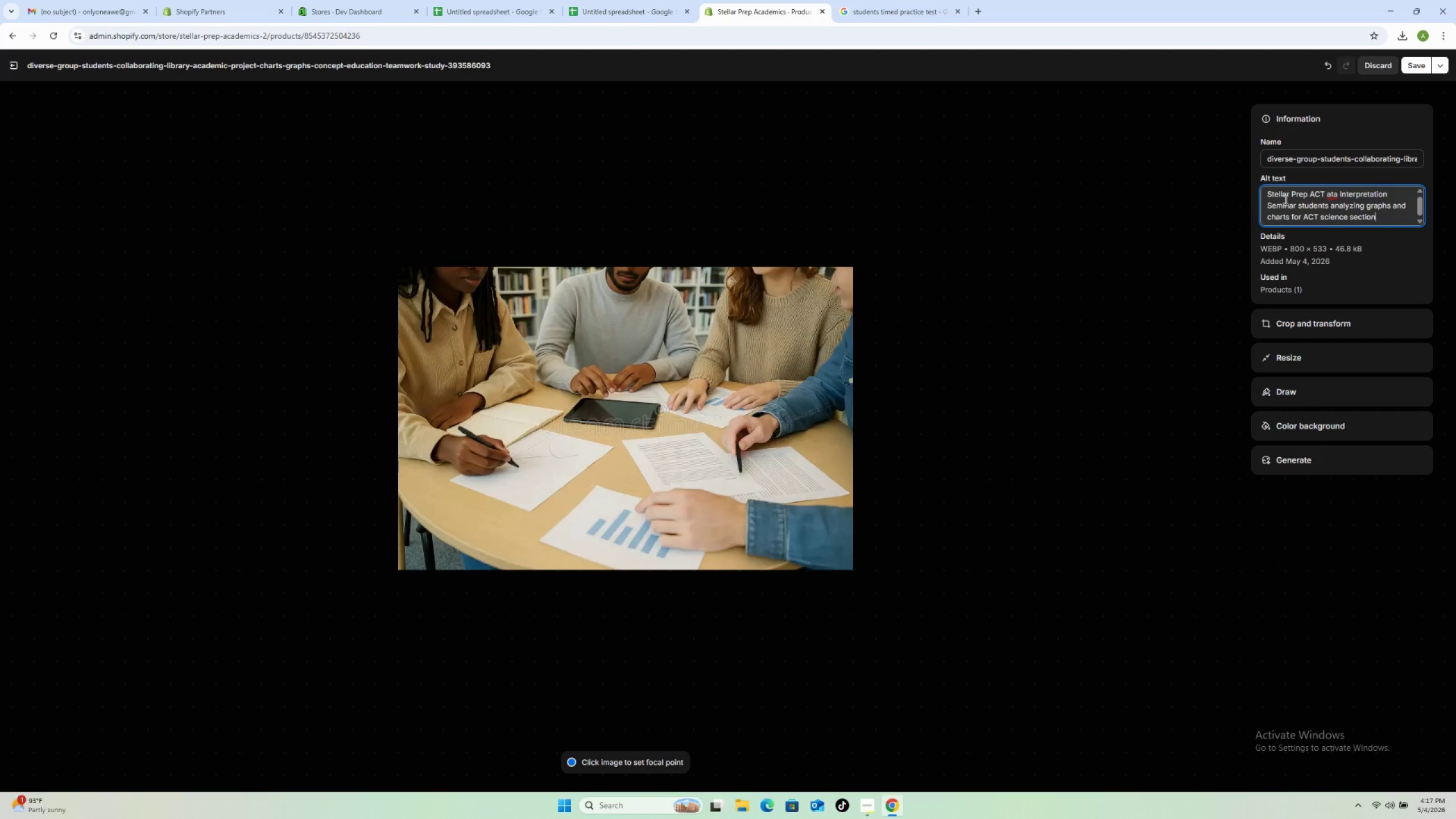 
left_click([1333, 195])
 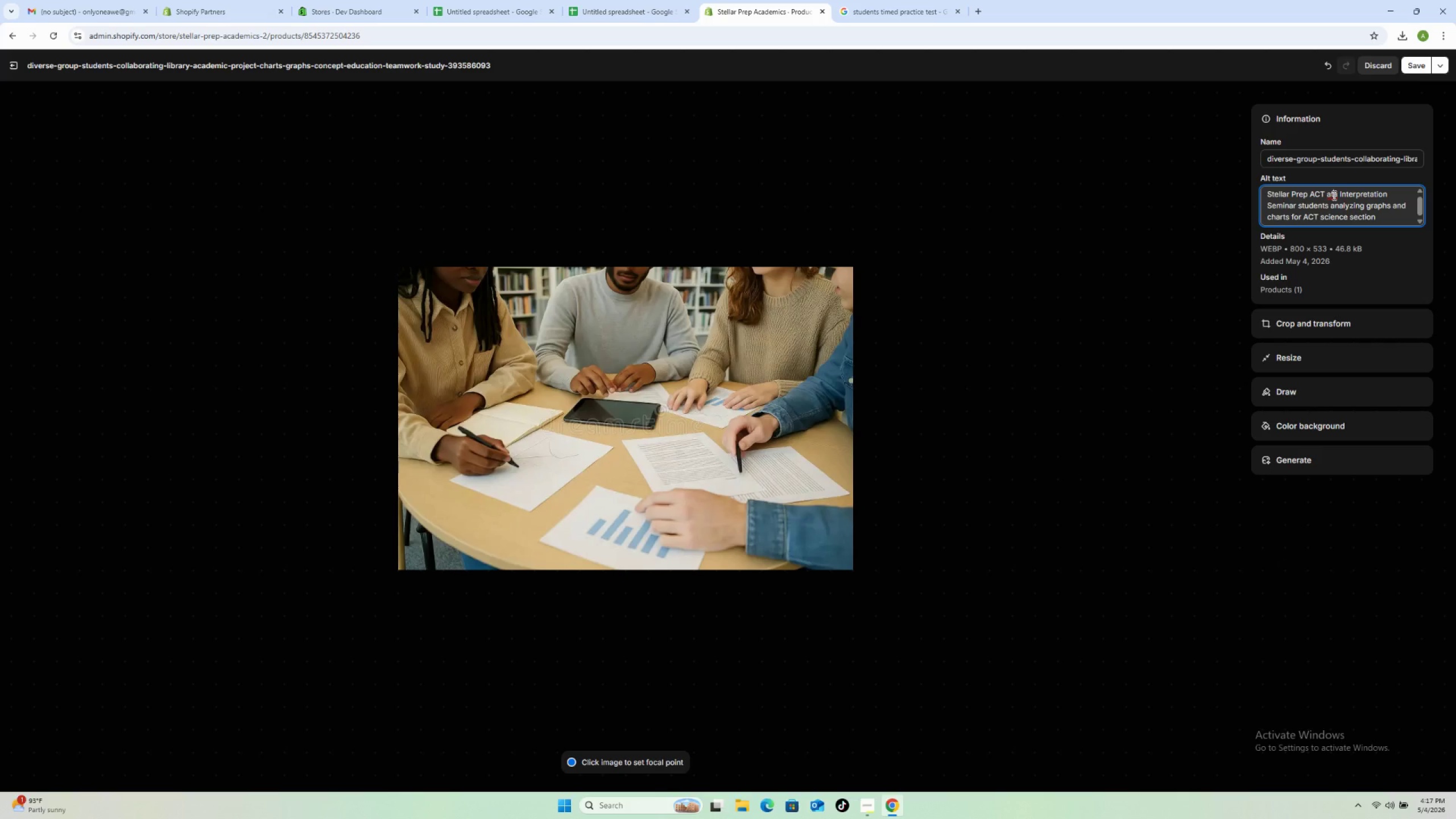 
wait(10.16)
 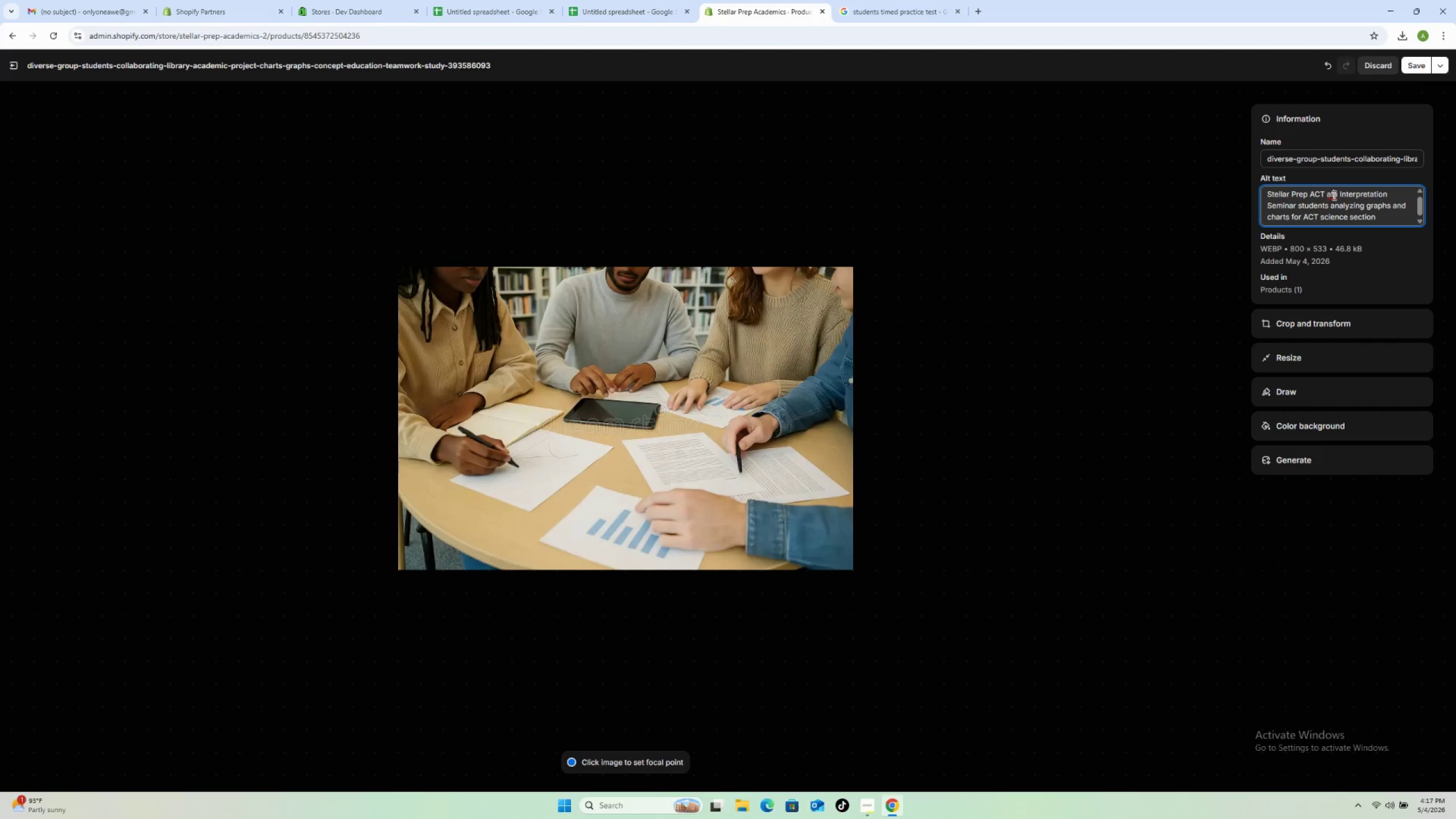 
key(ArrowLeft)
 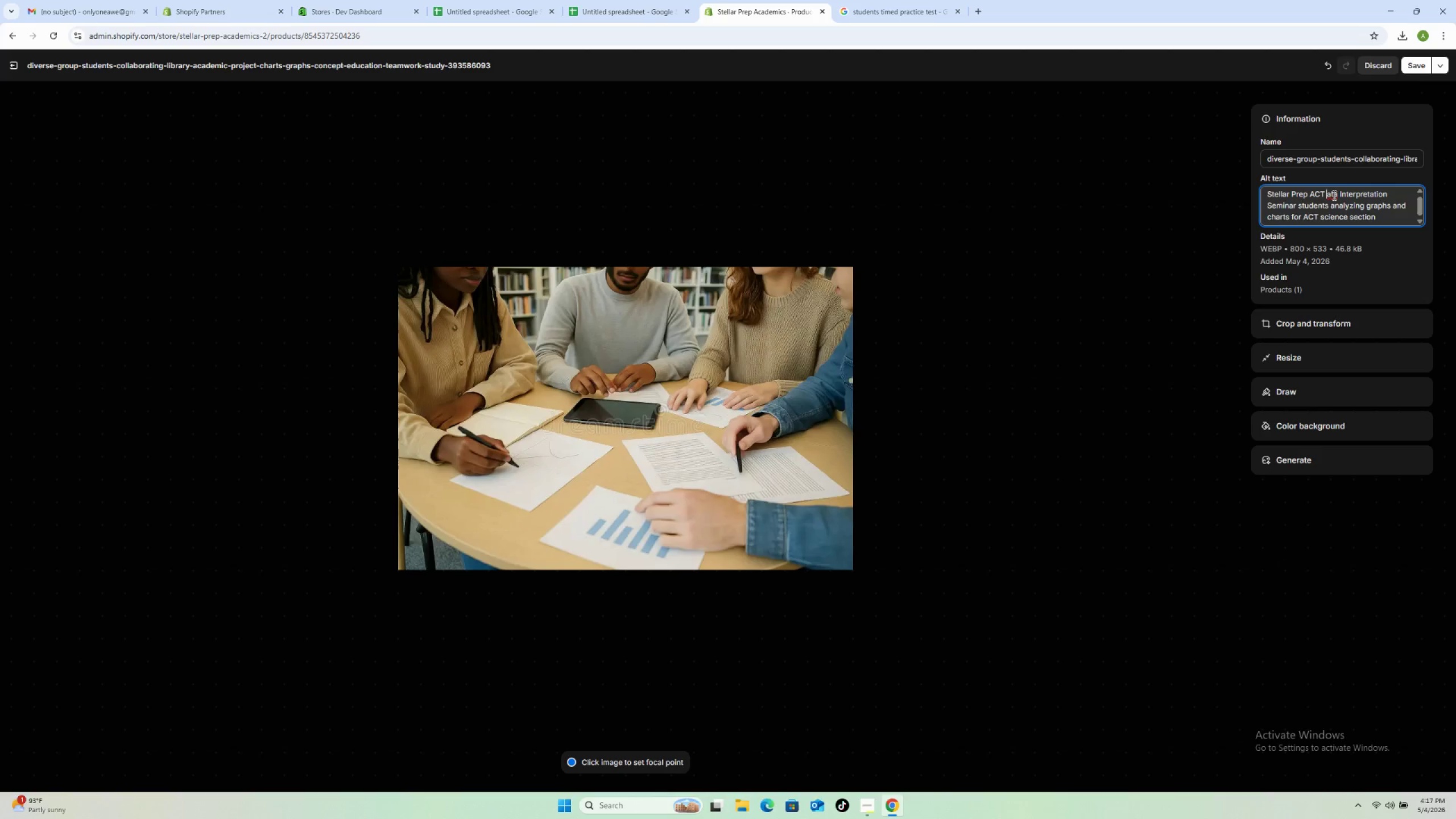 
key(ArrowLeft)
 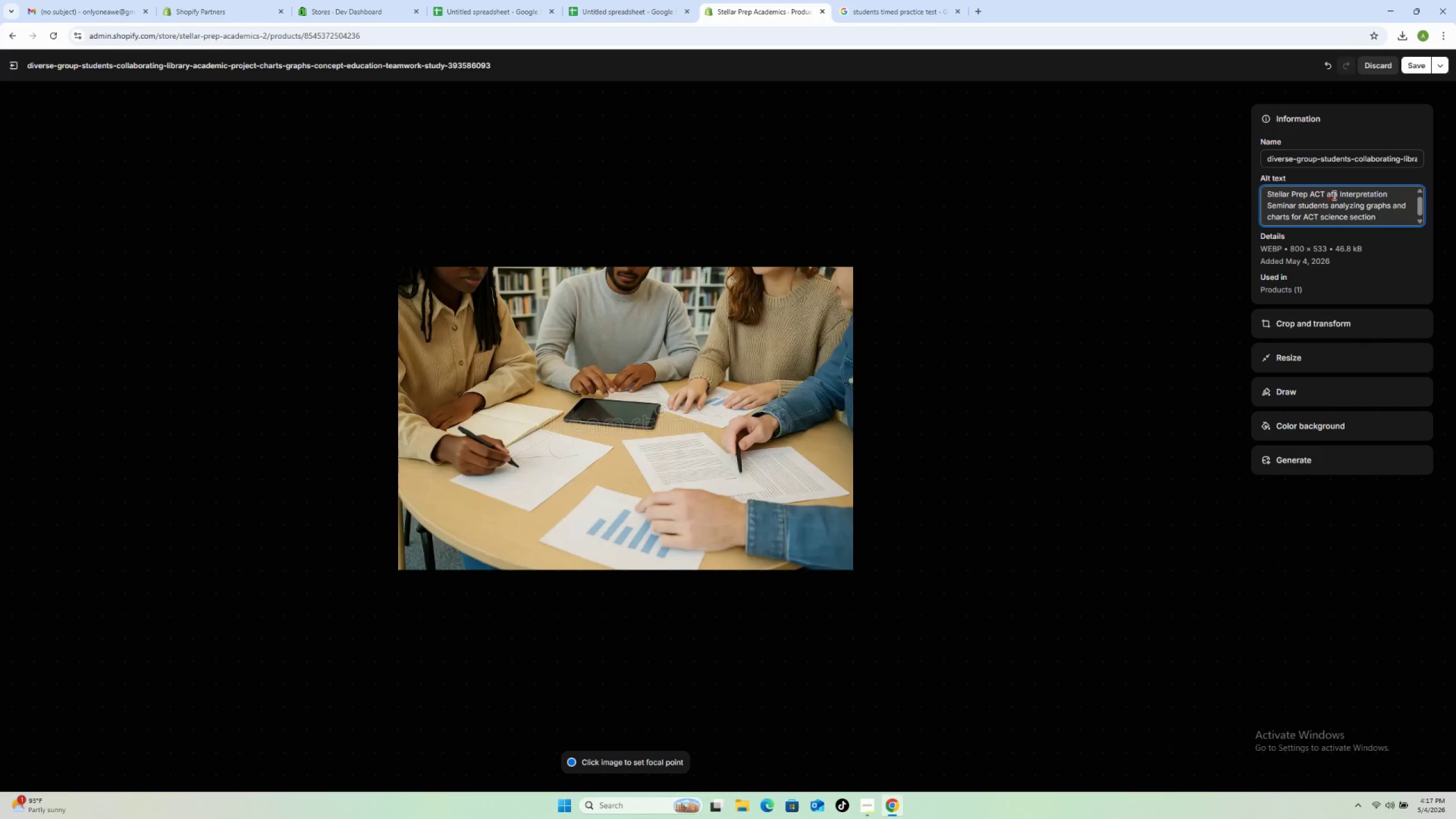 
key(D)
 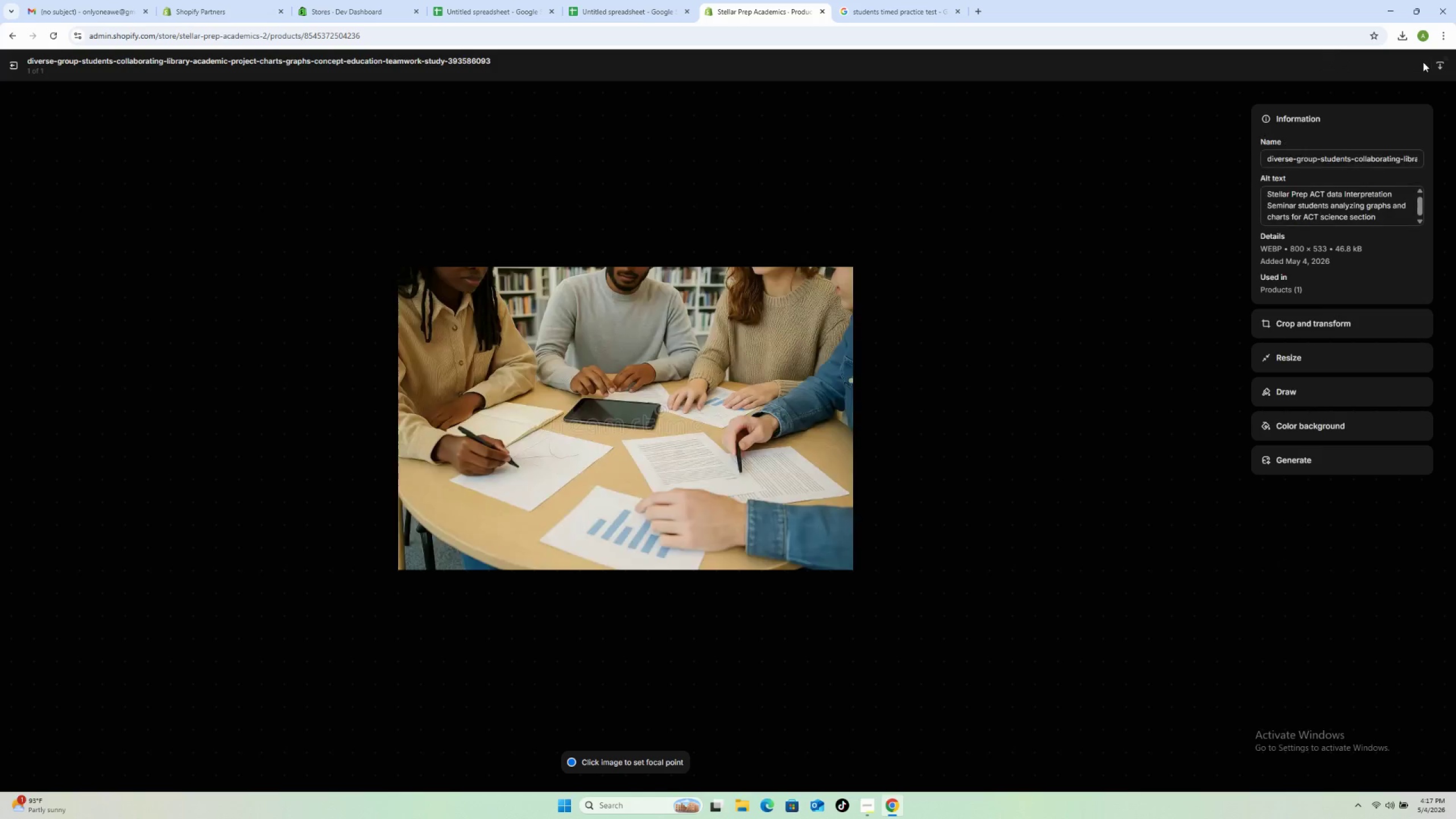 
wait(9.05)
 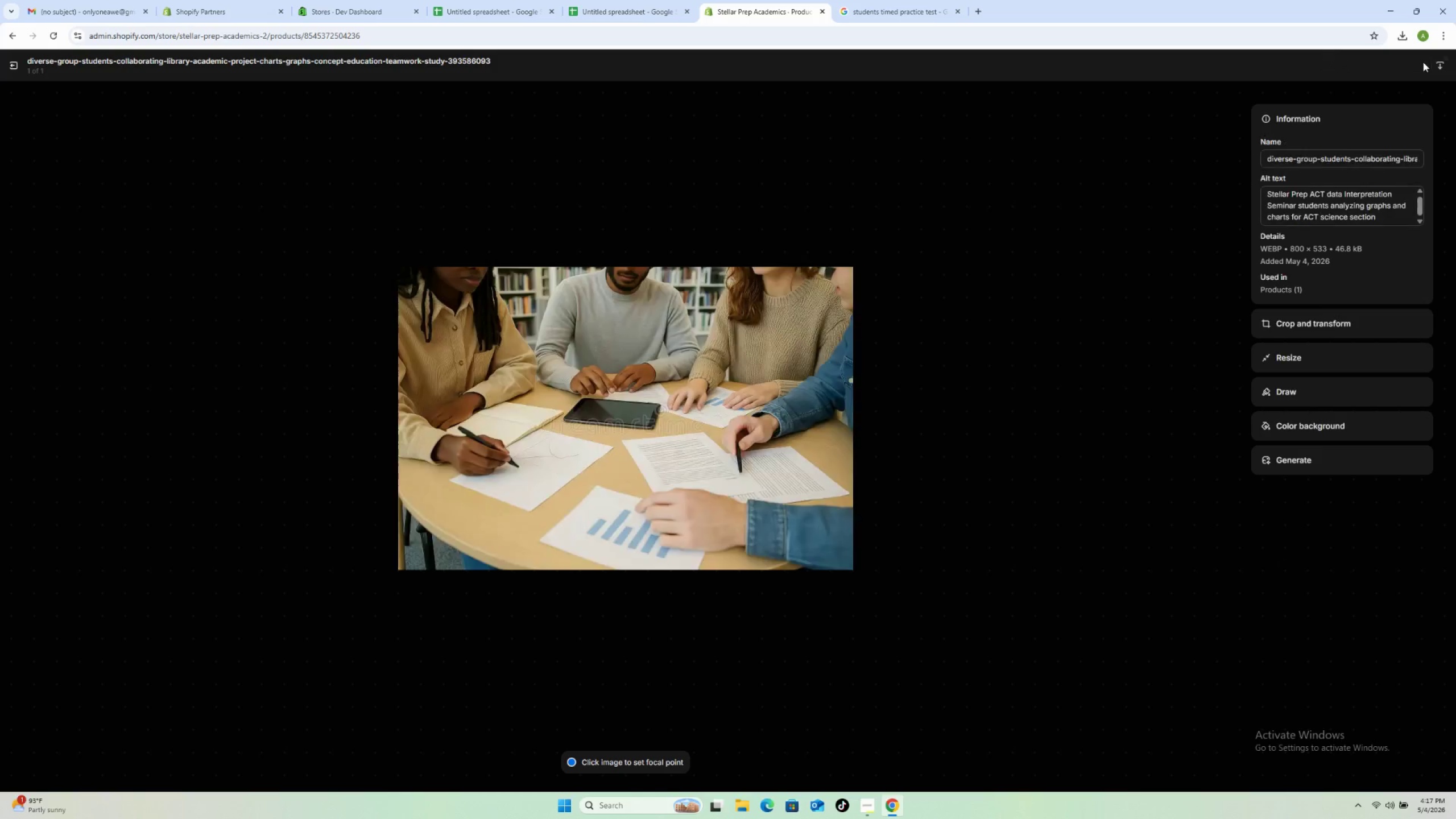 
left_click([15, 65])
 